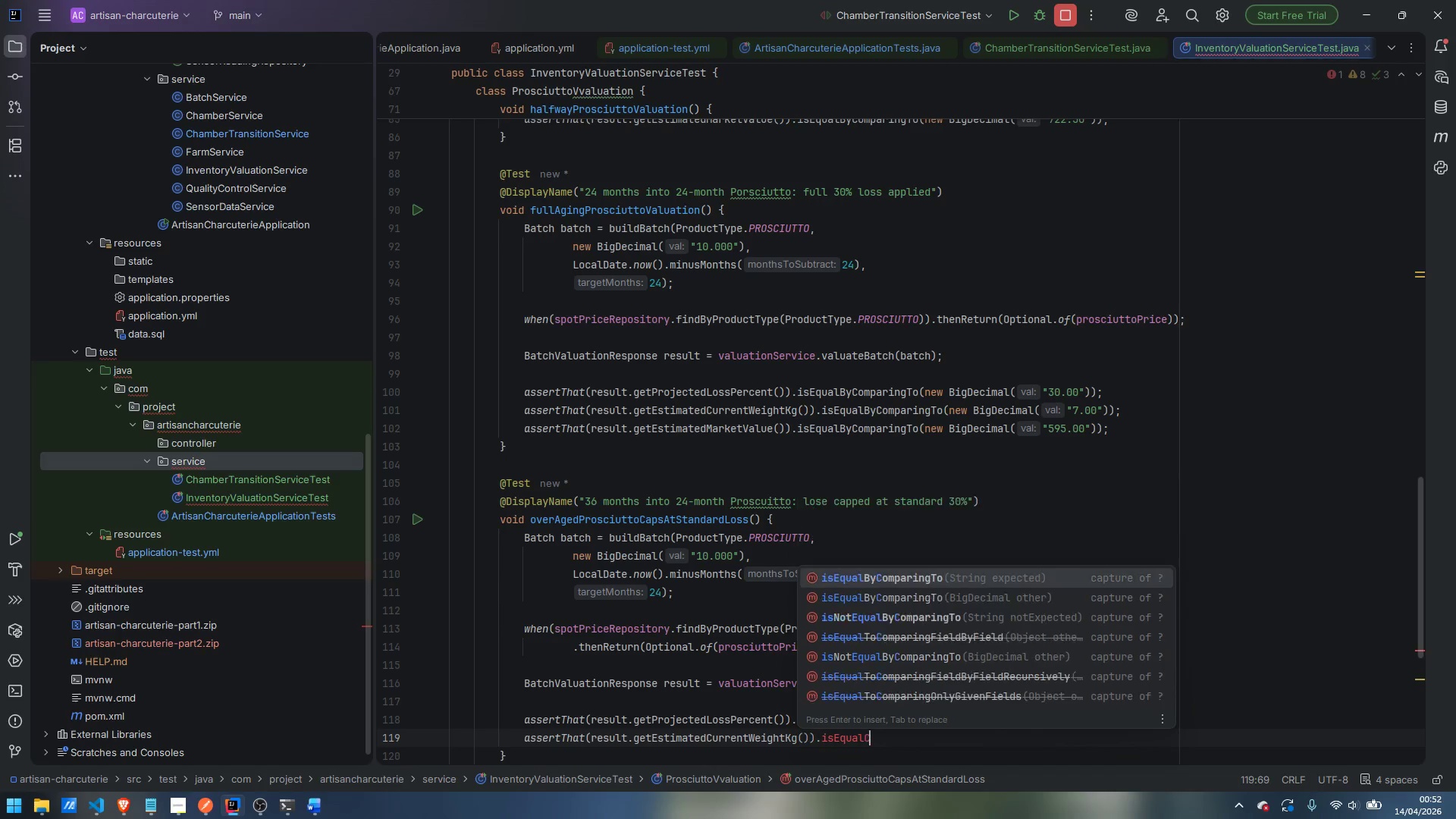 
key(Shift+C)
 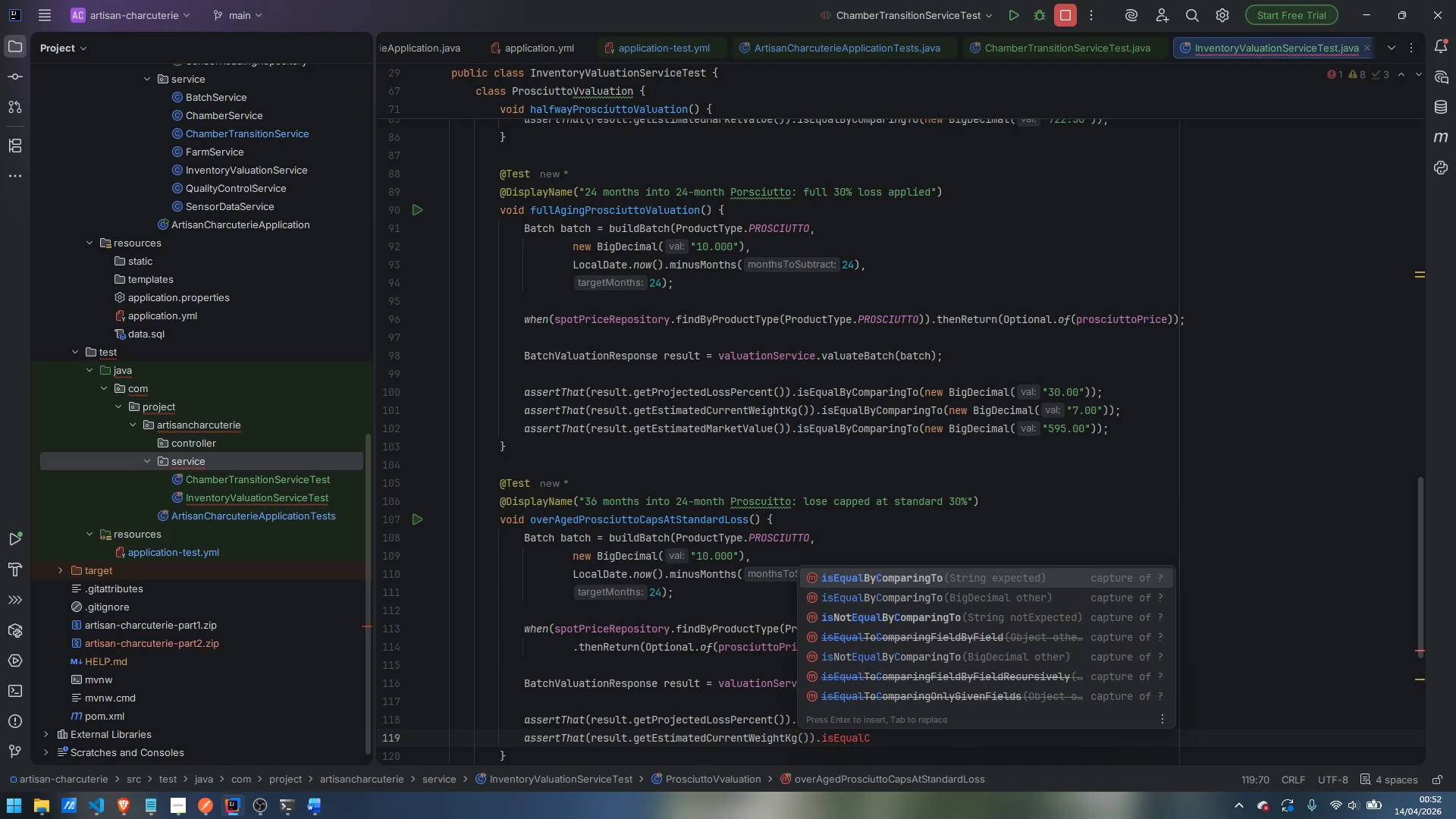 
key(Enter)
 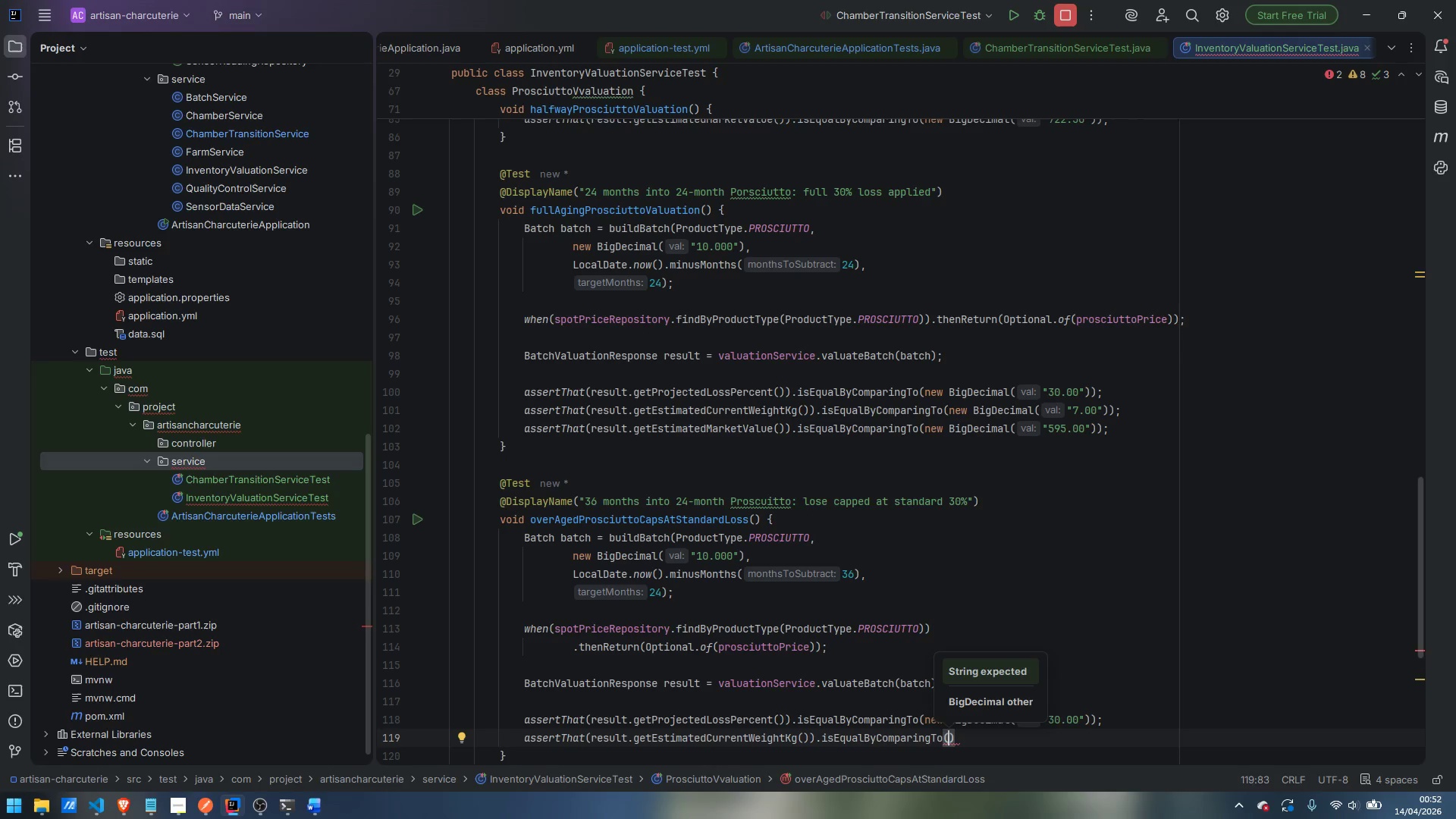 
wait(6.03)
 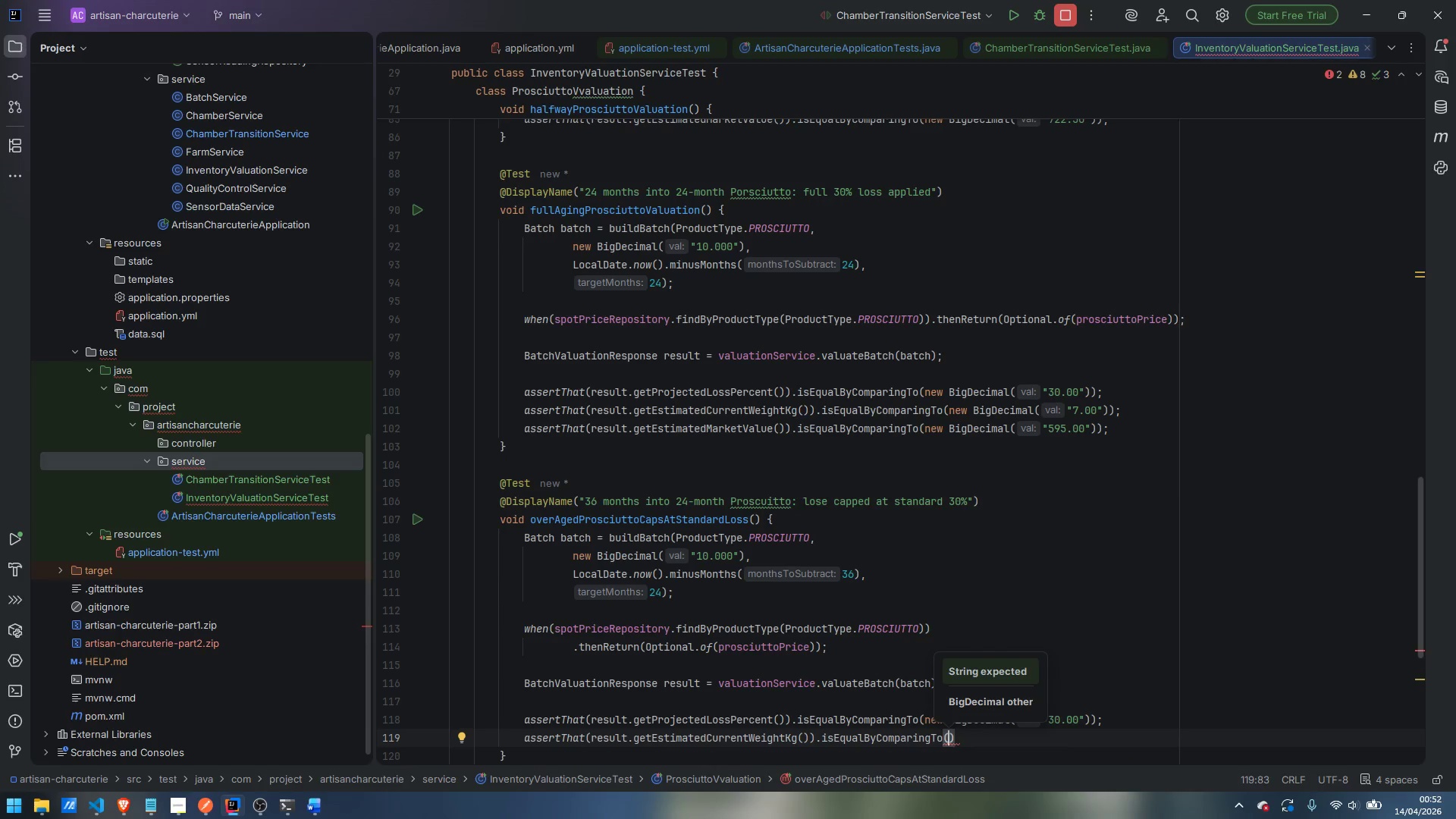 
type(new )
 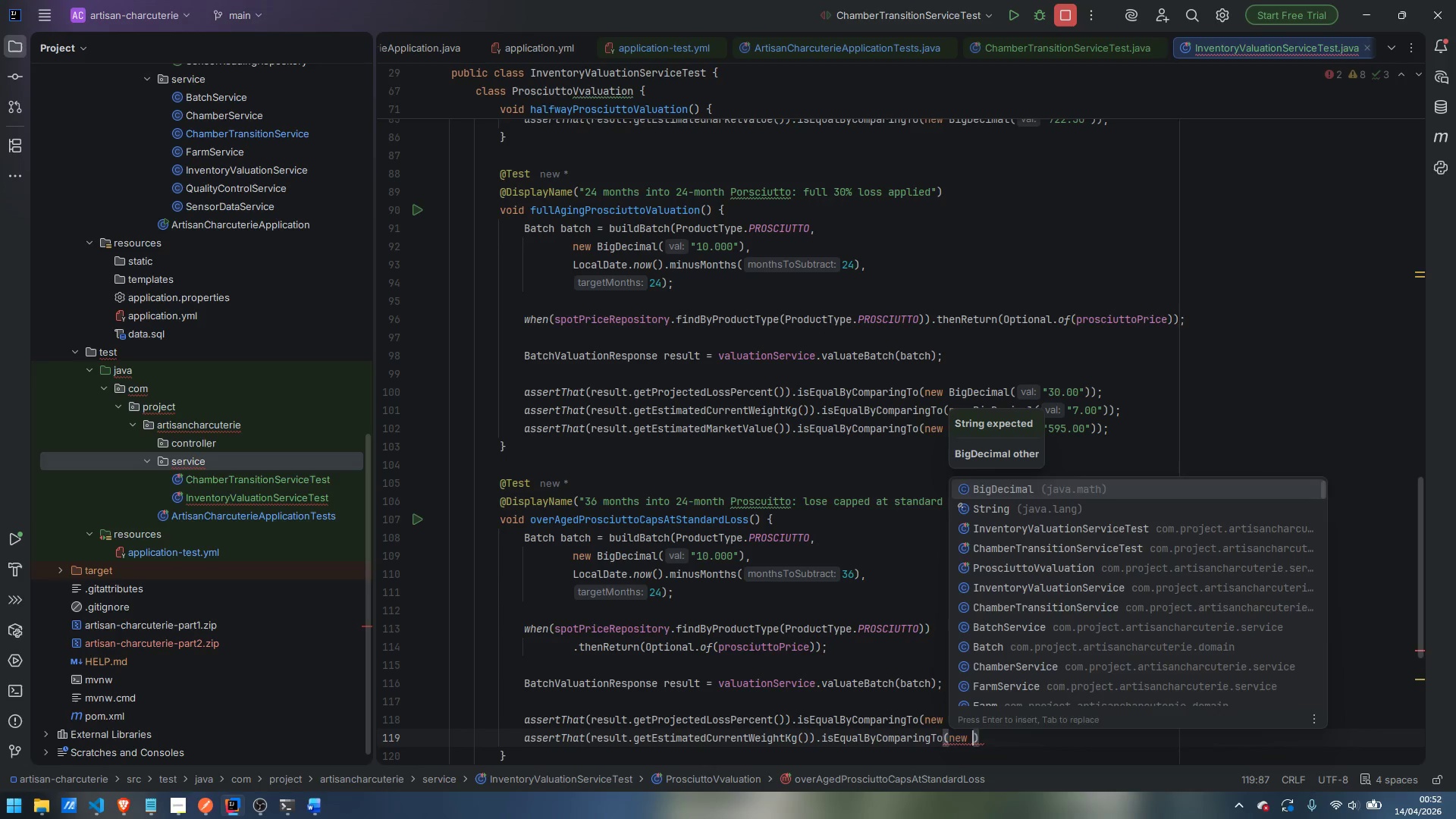 
key(Enter)
 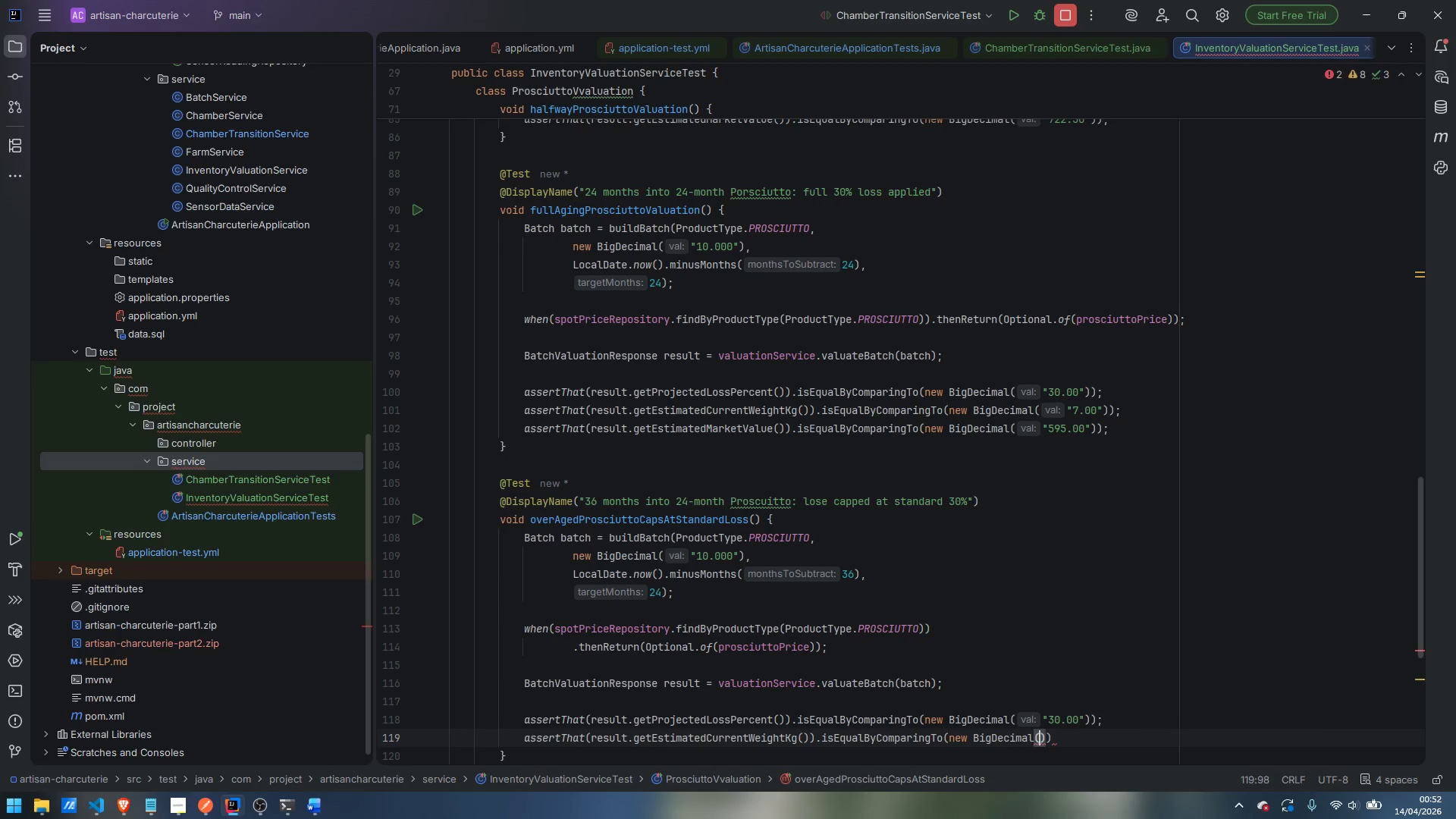 
type("7.00)
 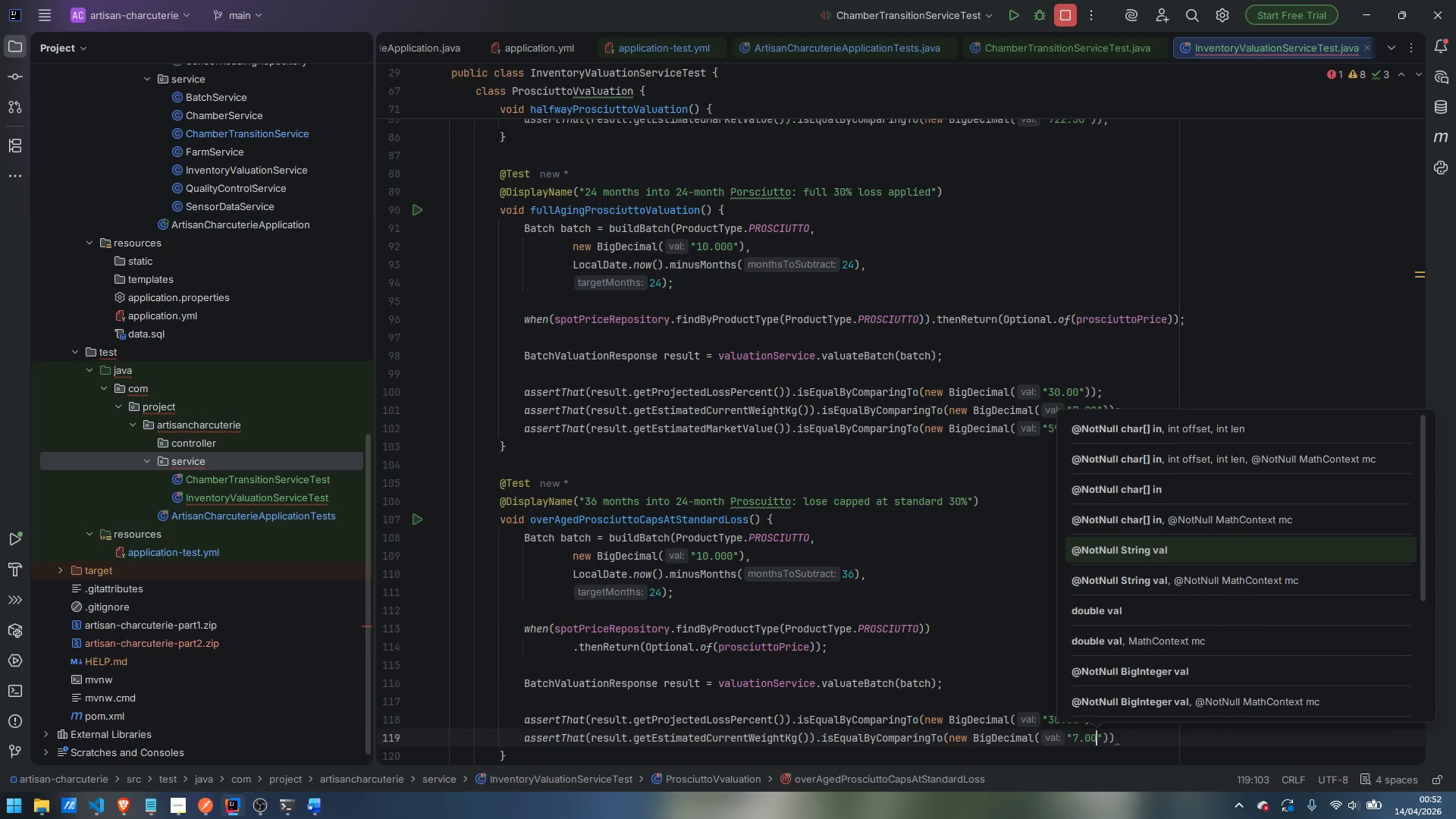 
key(ArrowRight)
 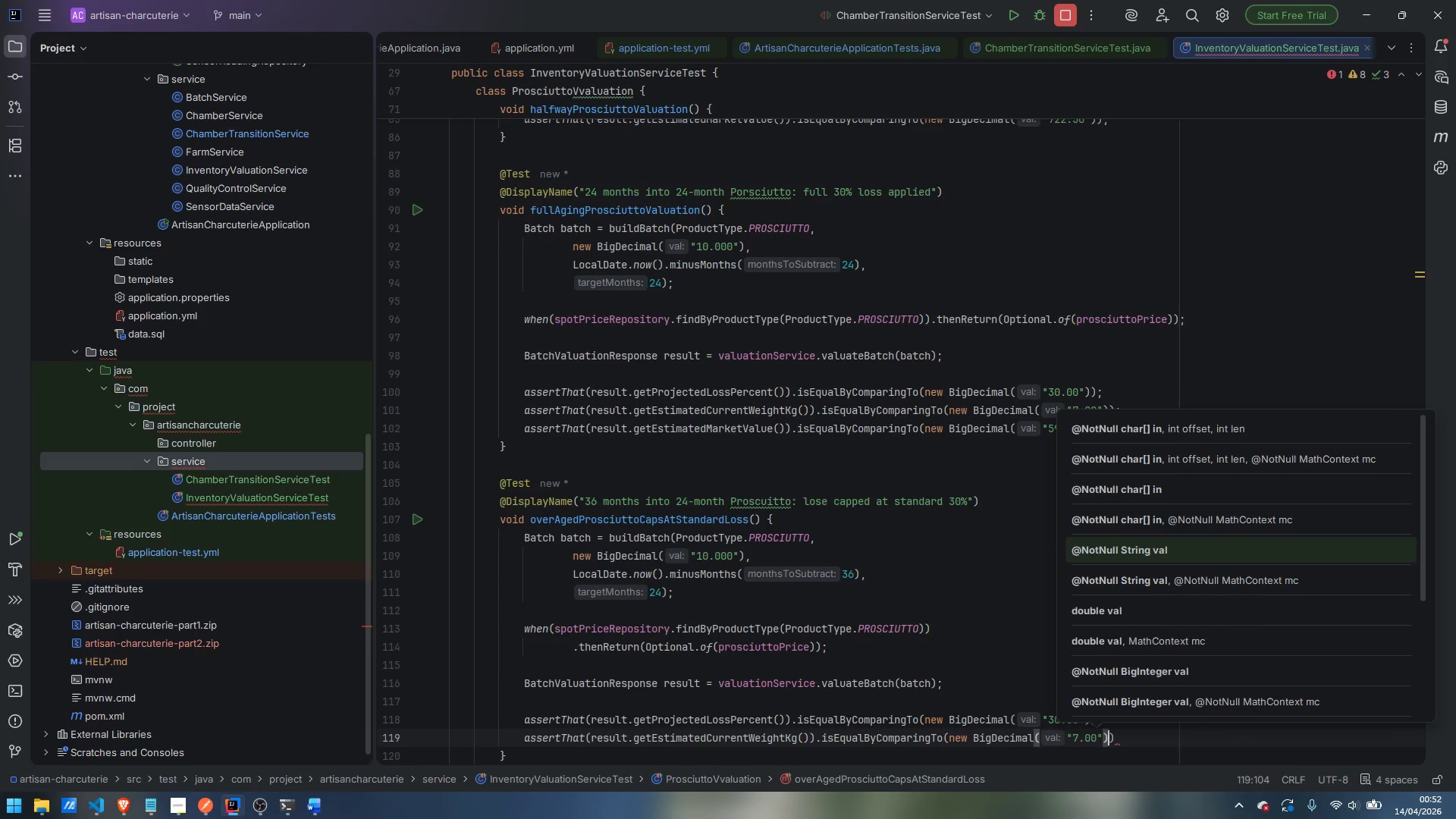 
key(ArrowRight)
 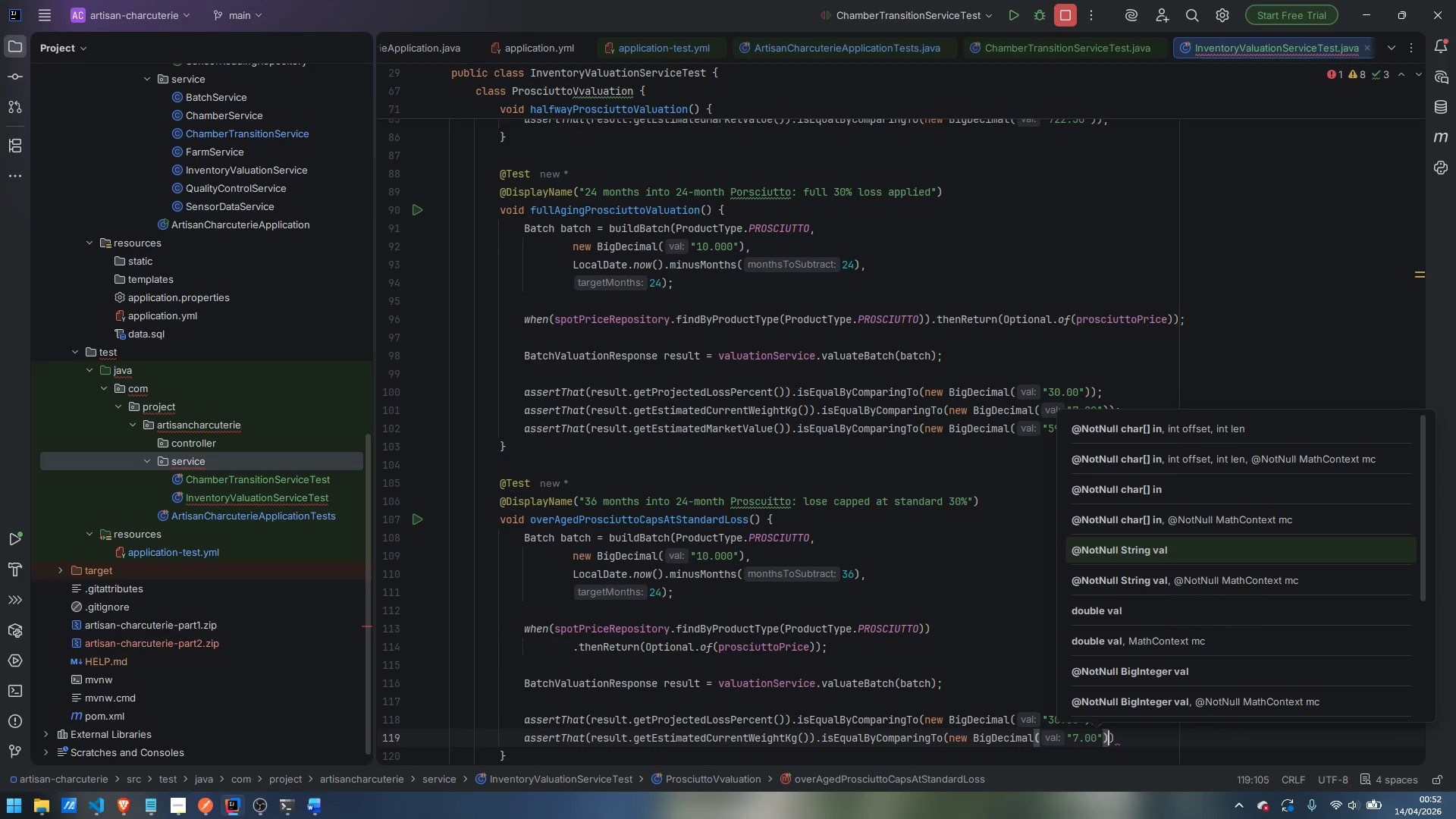 
key(ArrowRight)
 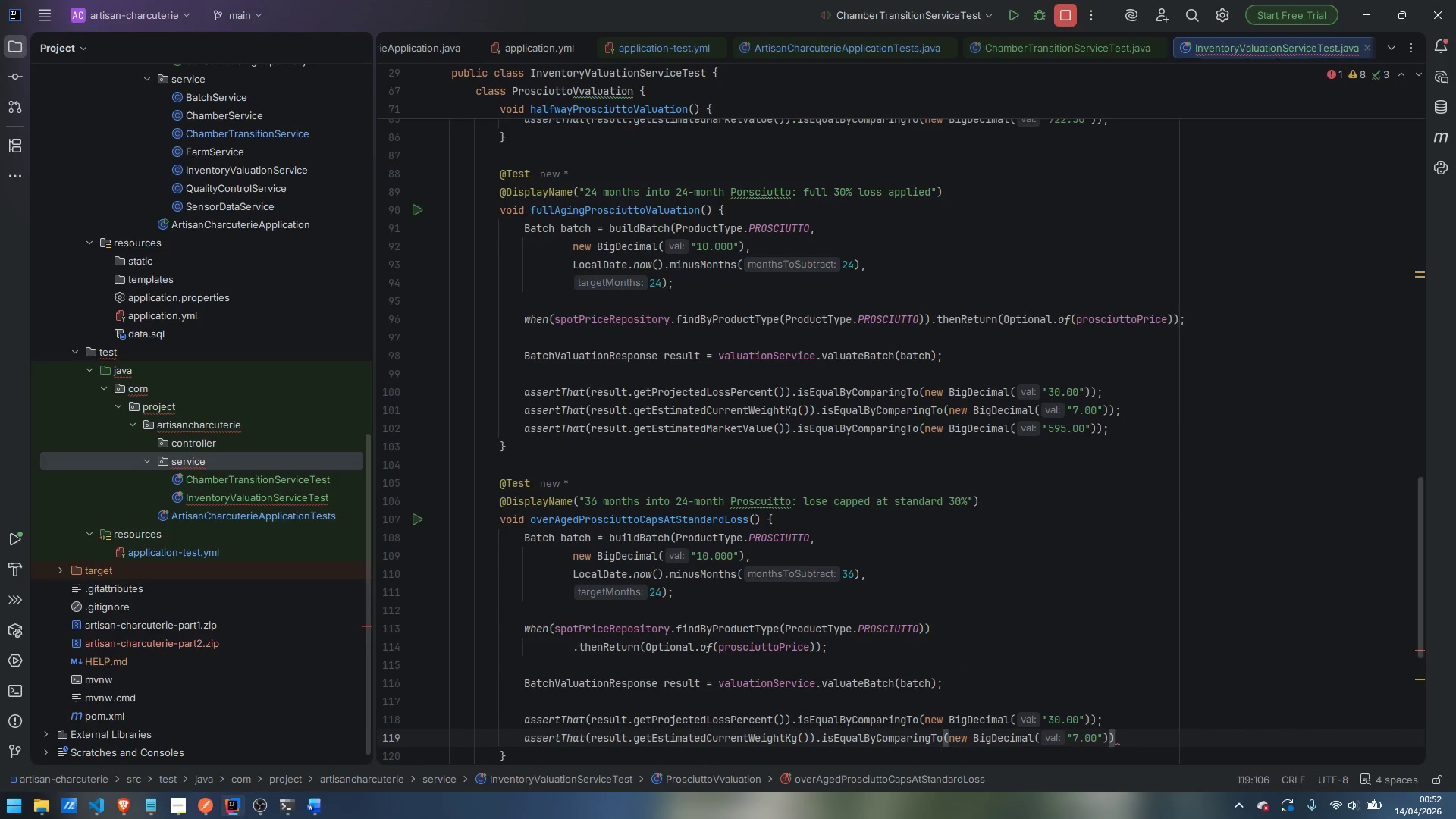 
key(Semicolon)
 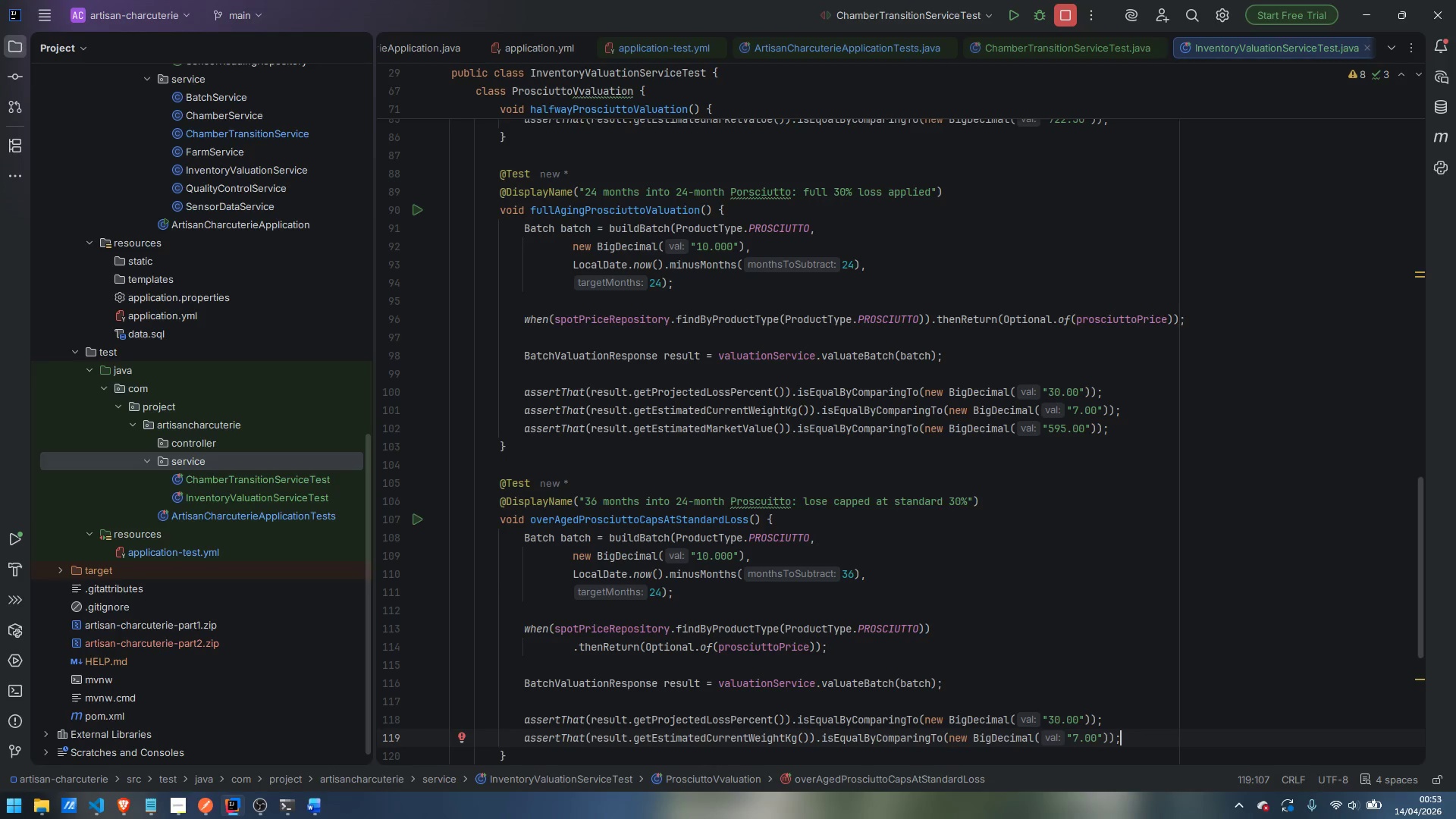 
scroll: coordinate [639, 485], scroll_direction: down, amount: 3.0
 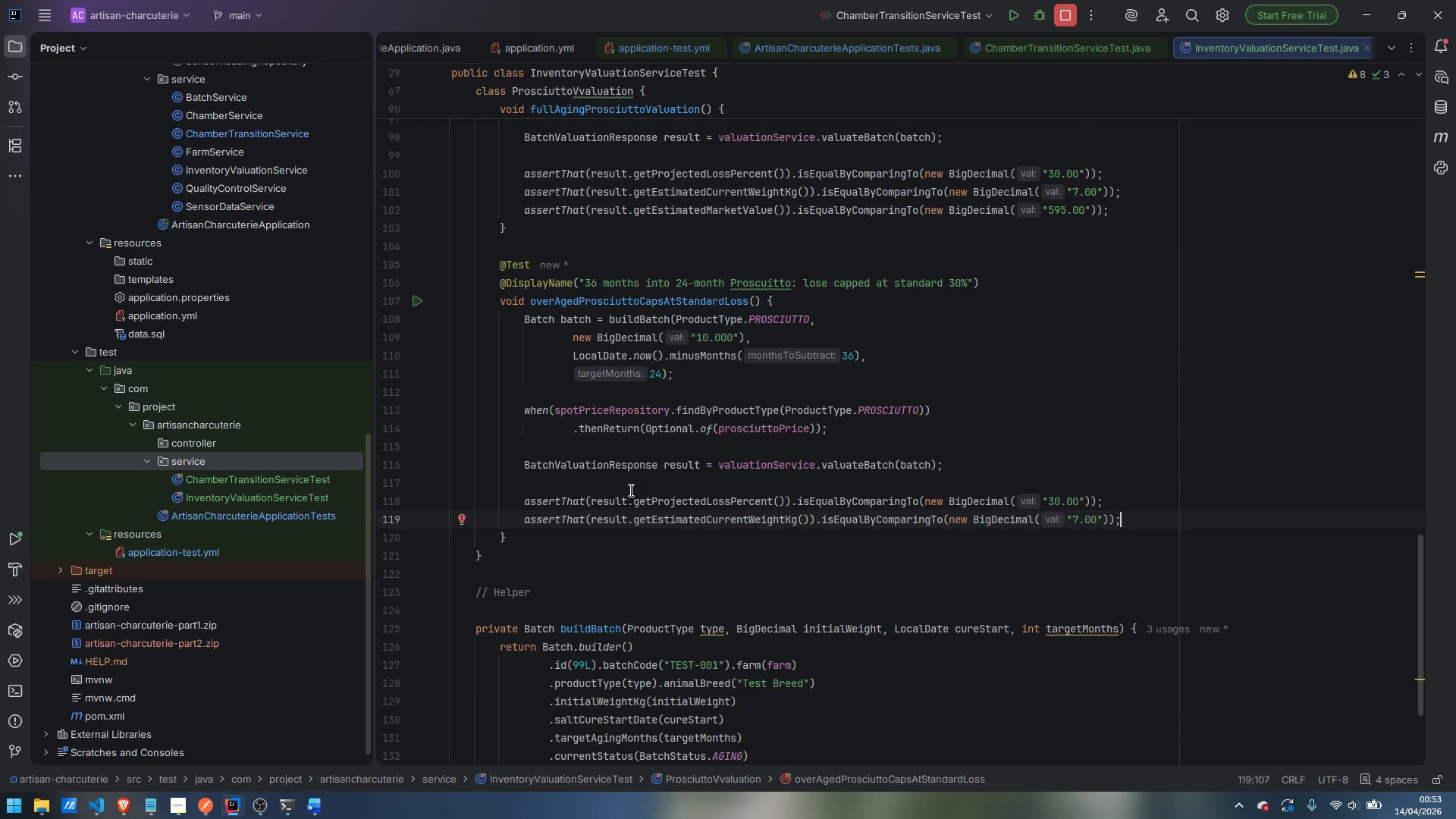 
left_click([532, 560])
 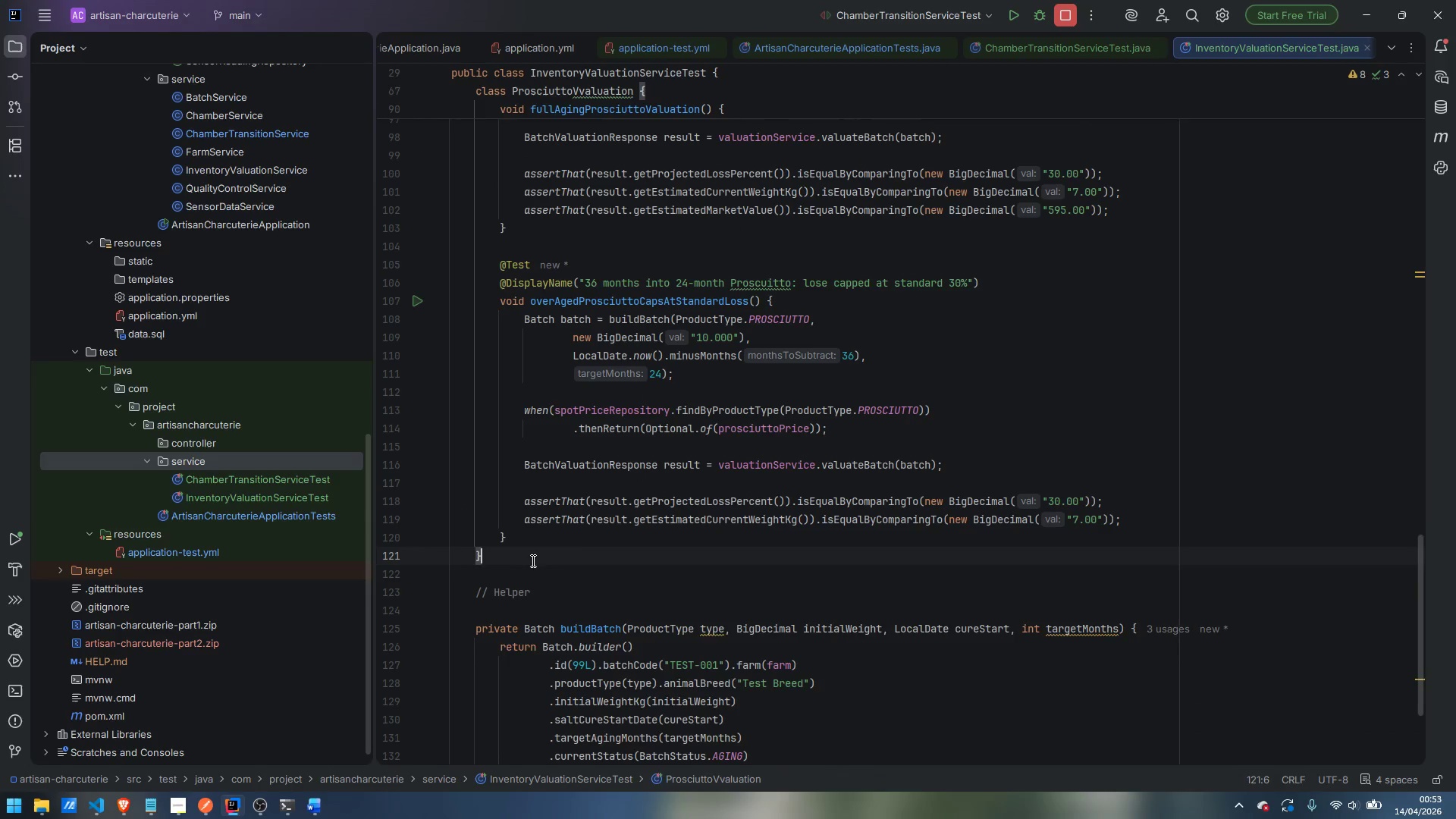 
key(Enter)
 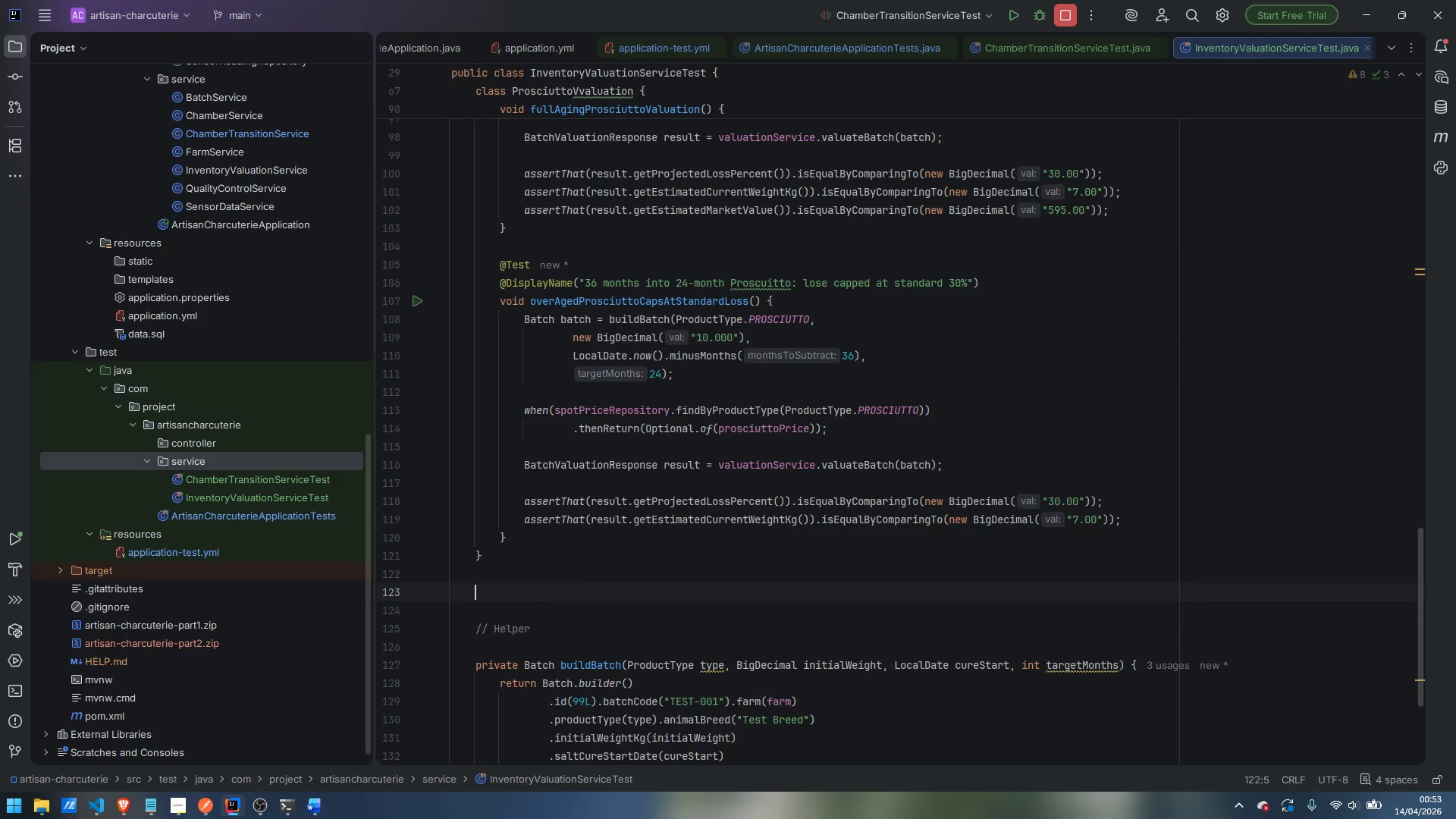 
key(Enter)
 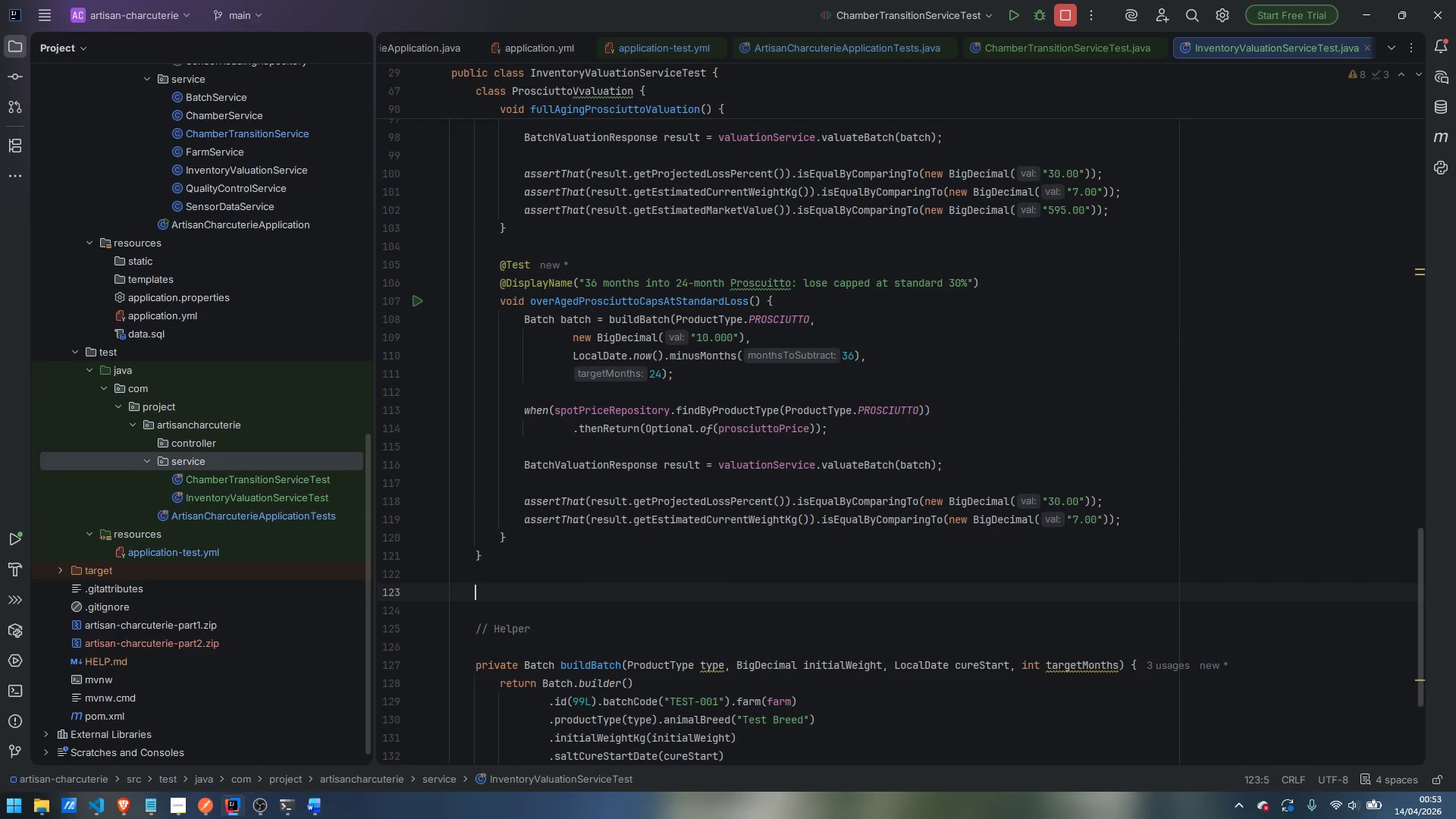 
type(@Nested)
 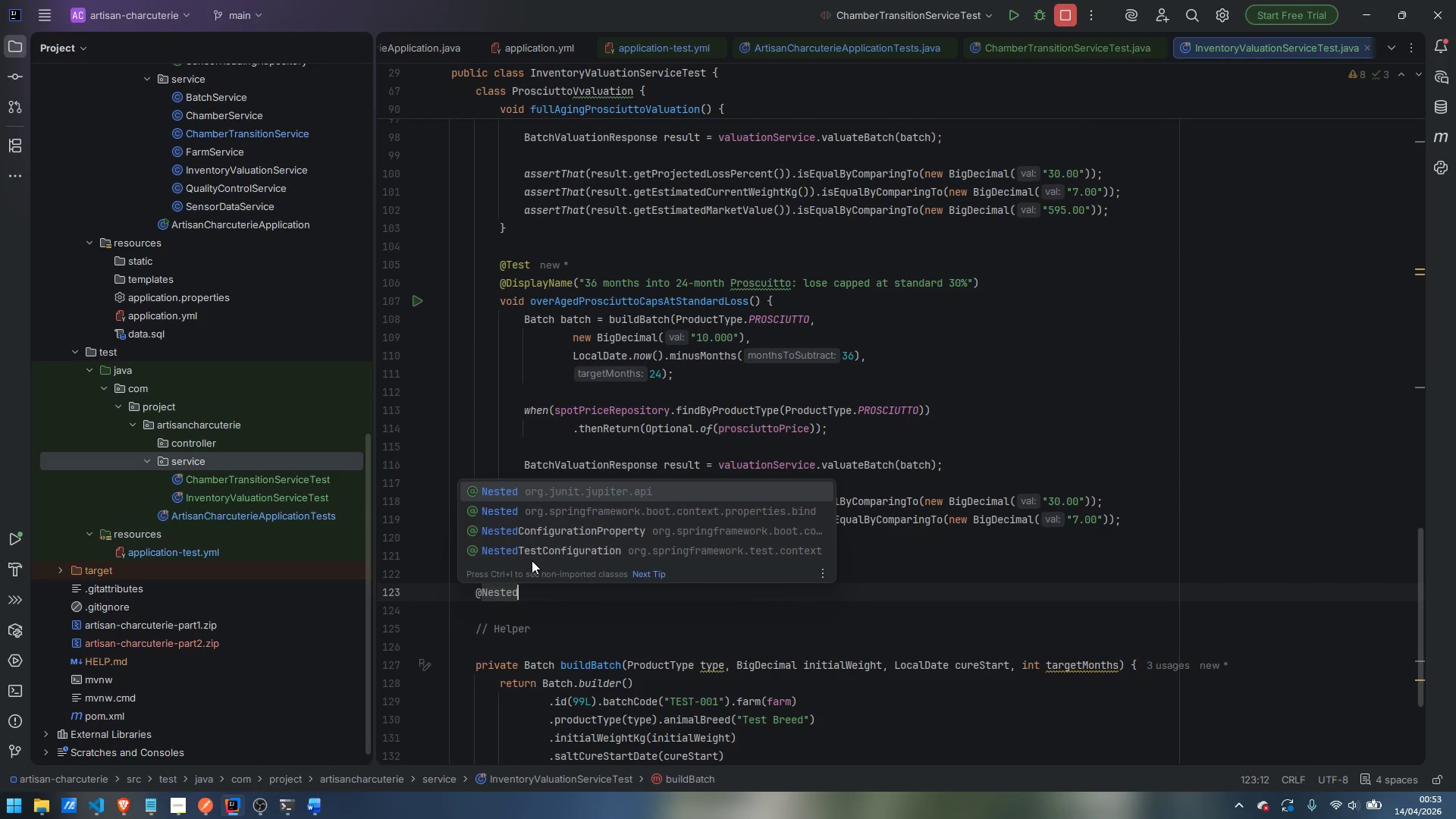 
key(Enter)
 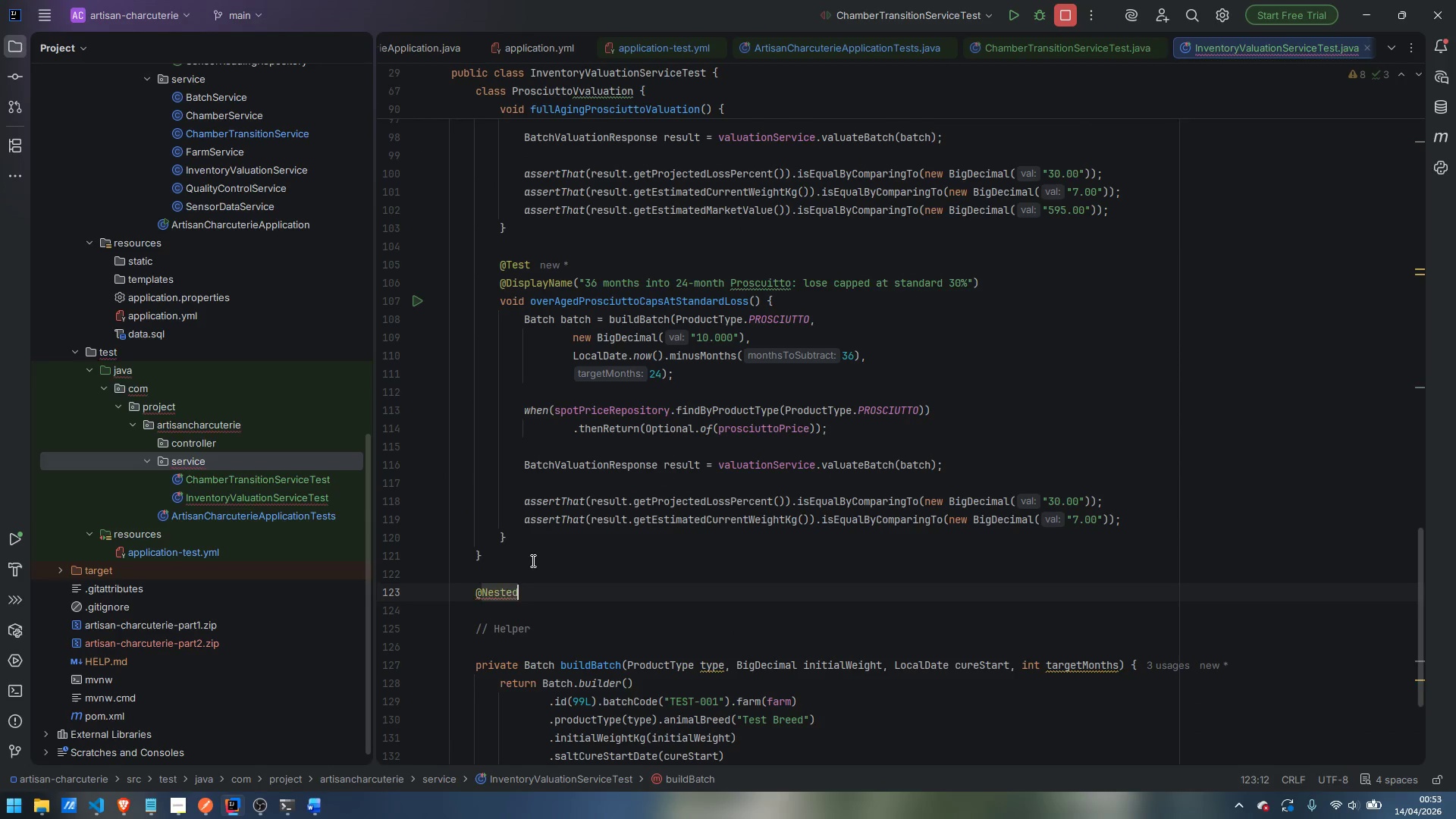 
key(Enter)
 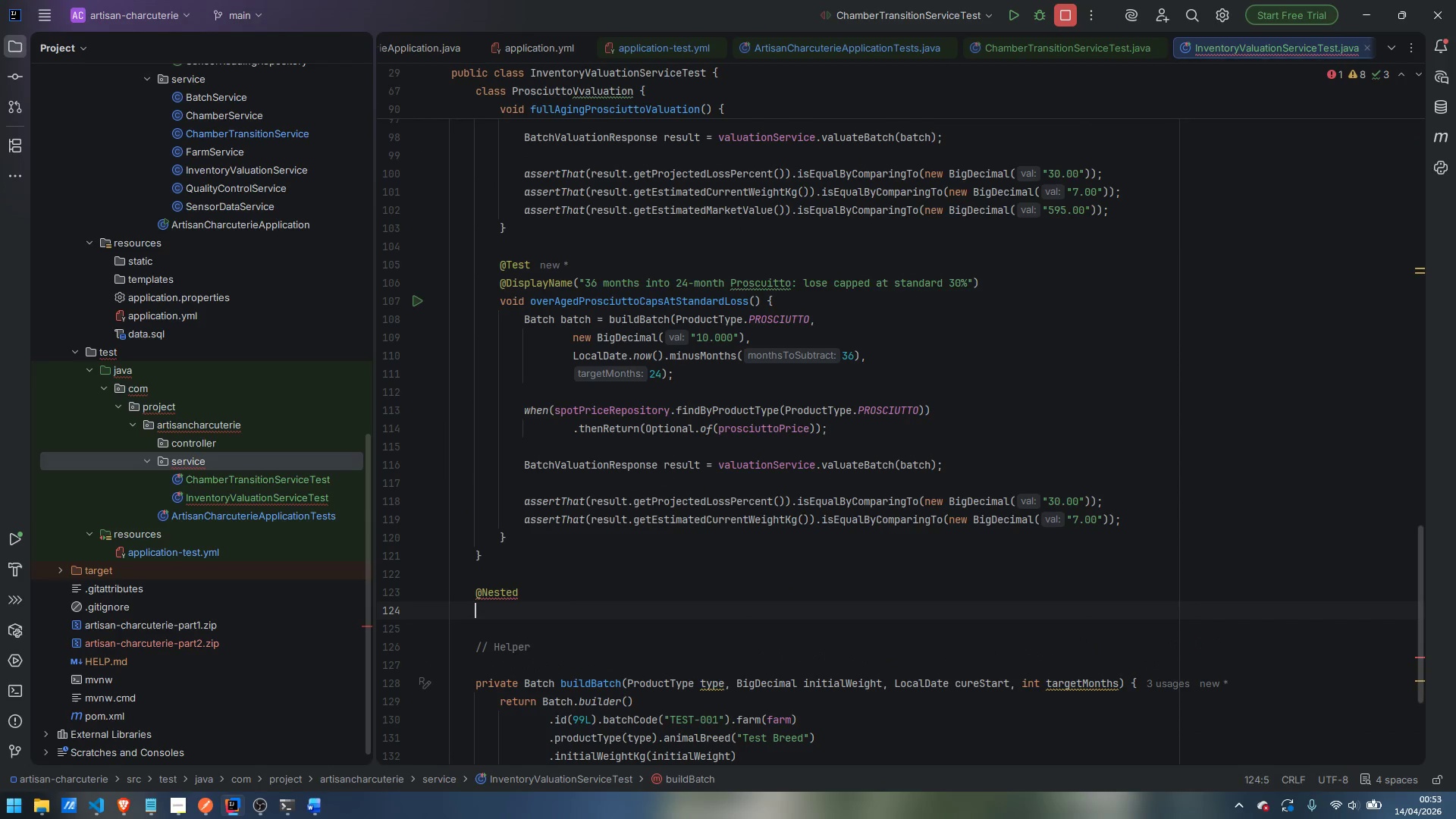 
type(@Displa)
 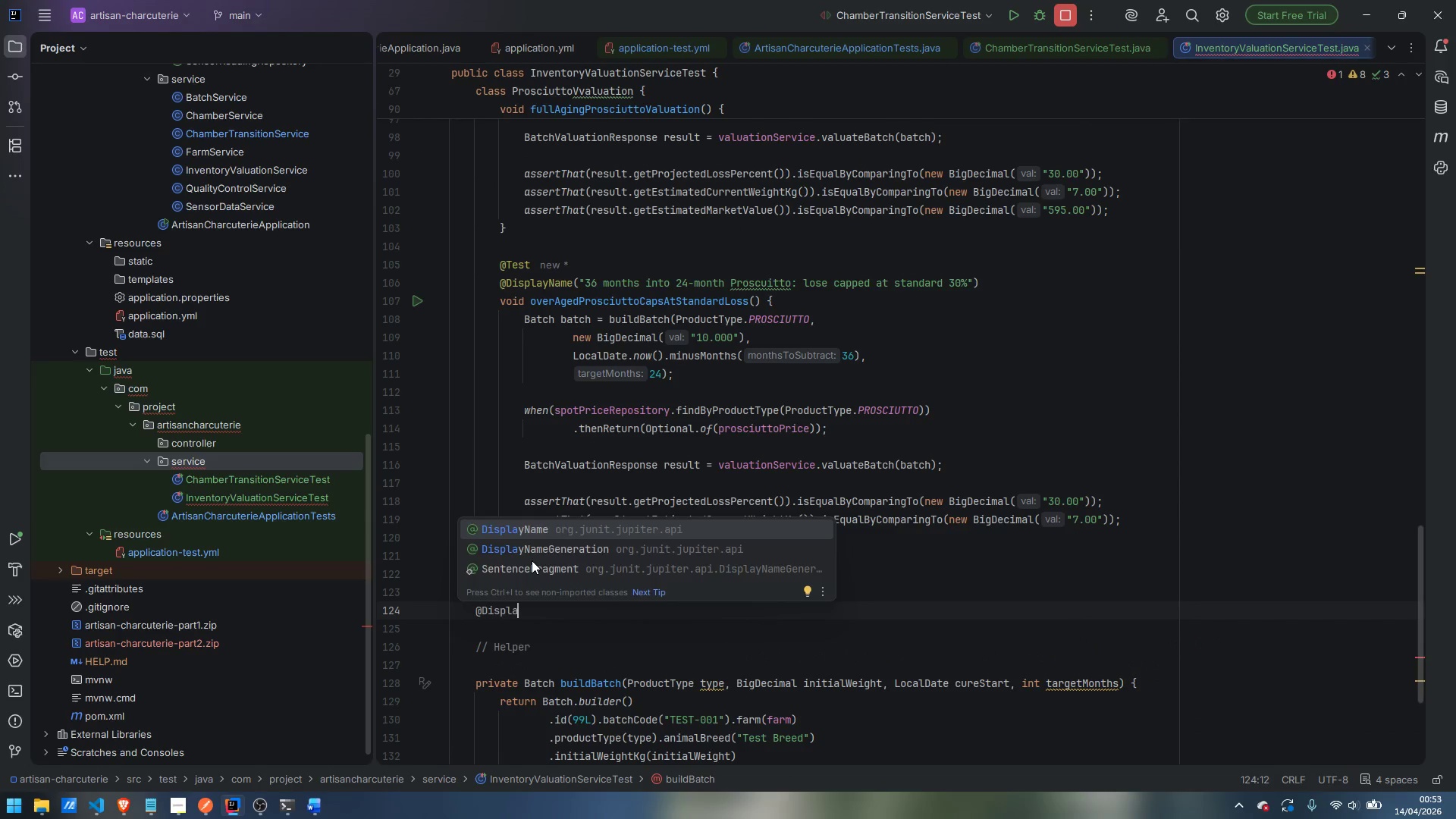 
key(Enter)
 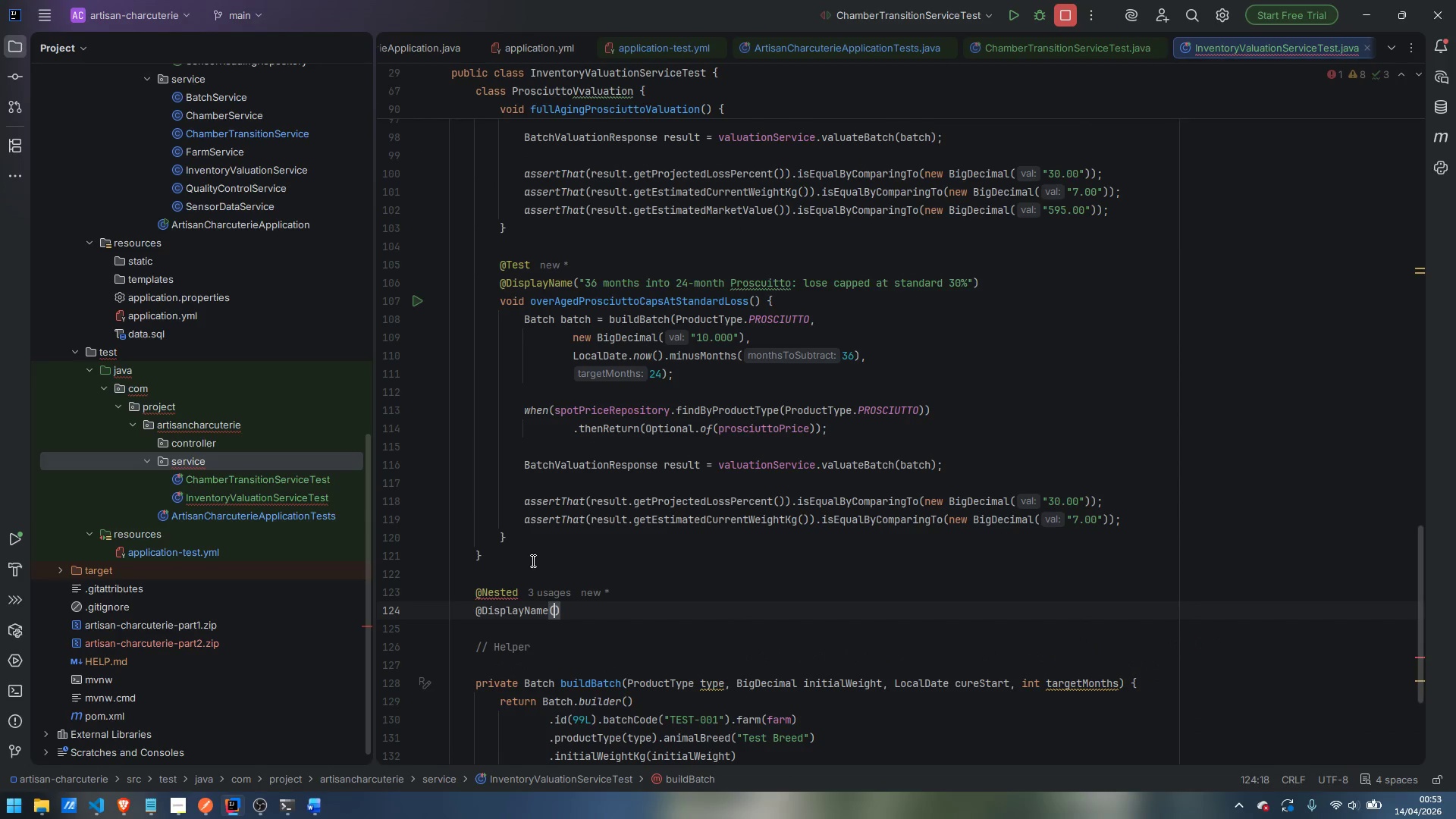 
key(Enter)
 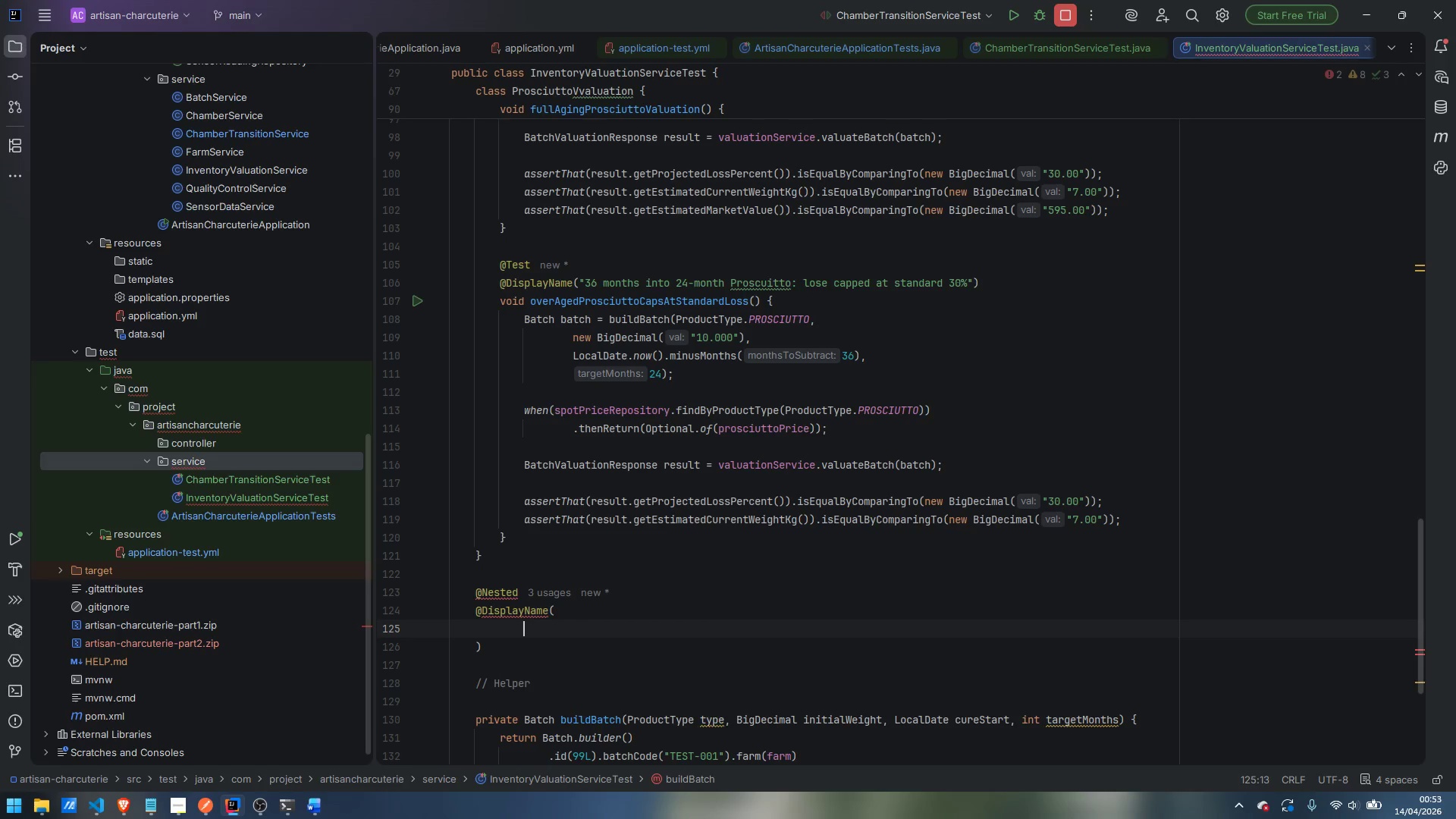 
key(Control+ControlLeft)
 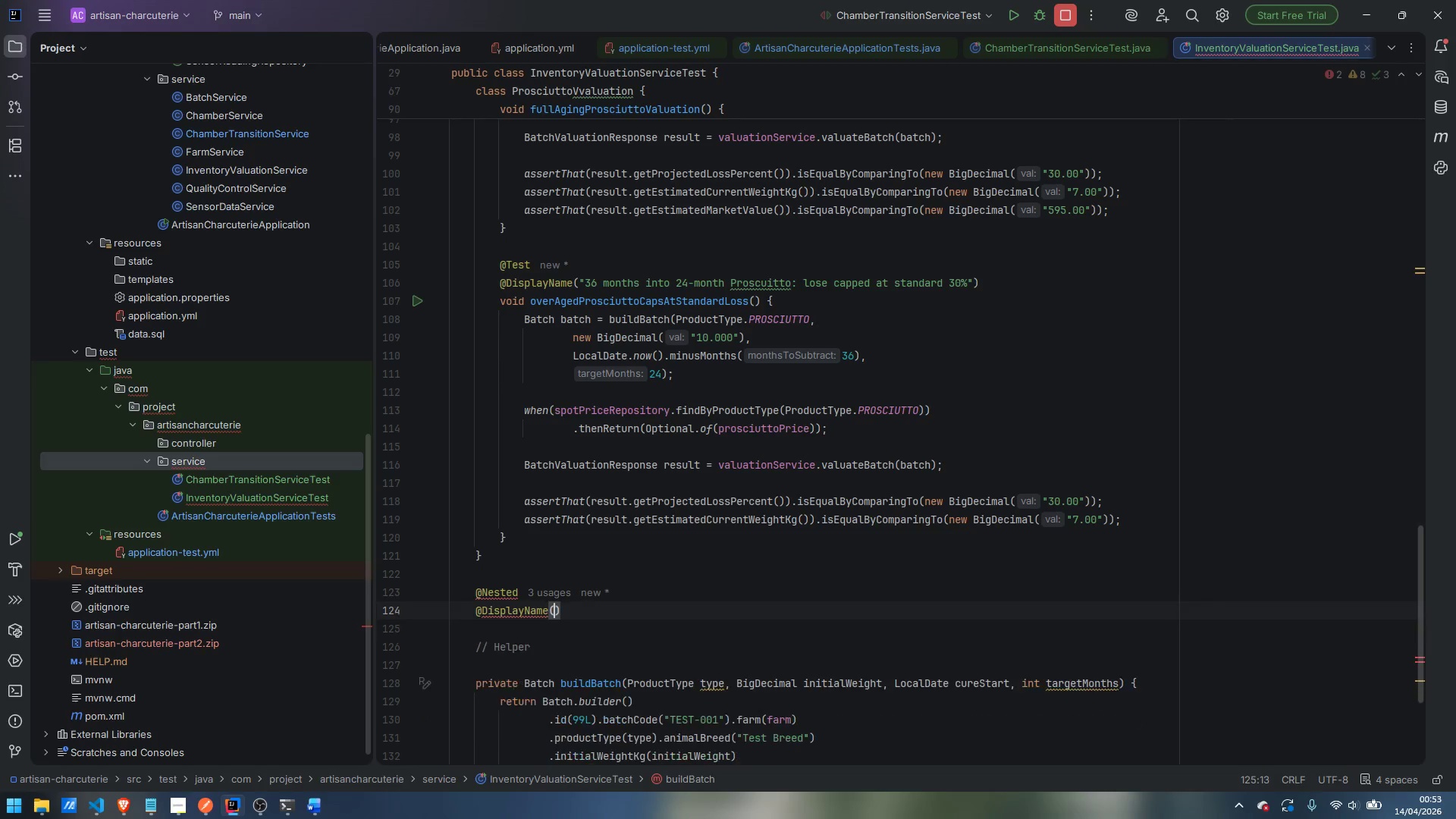 
key(Control+Z)
 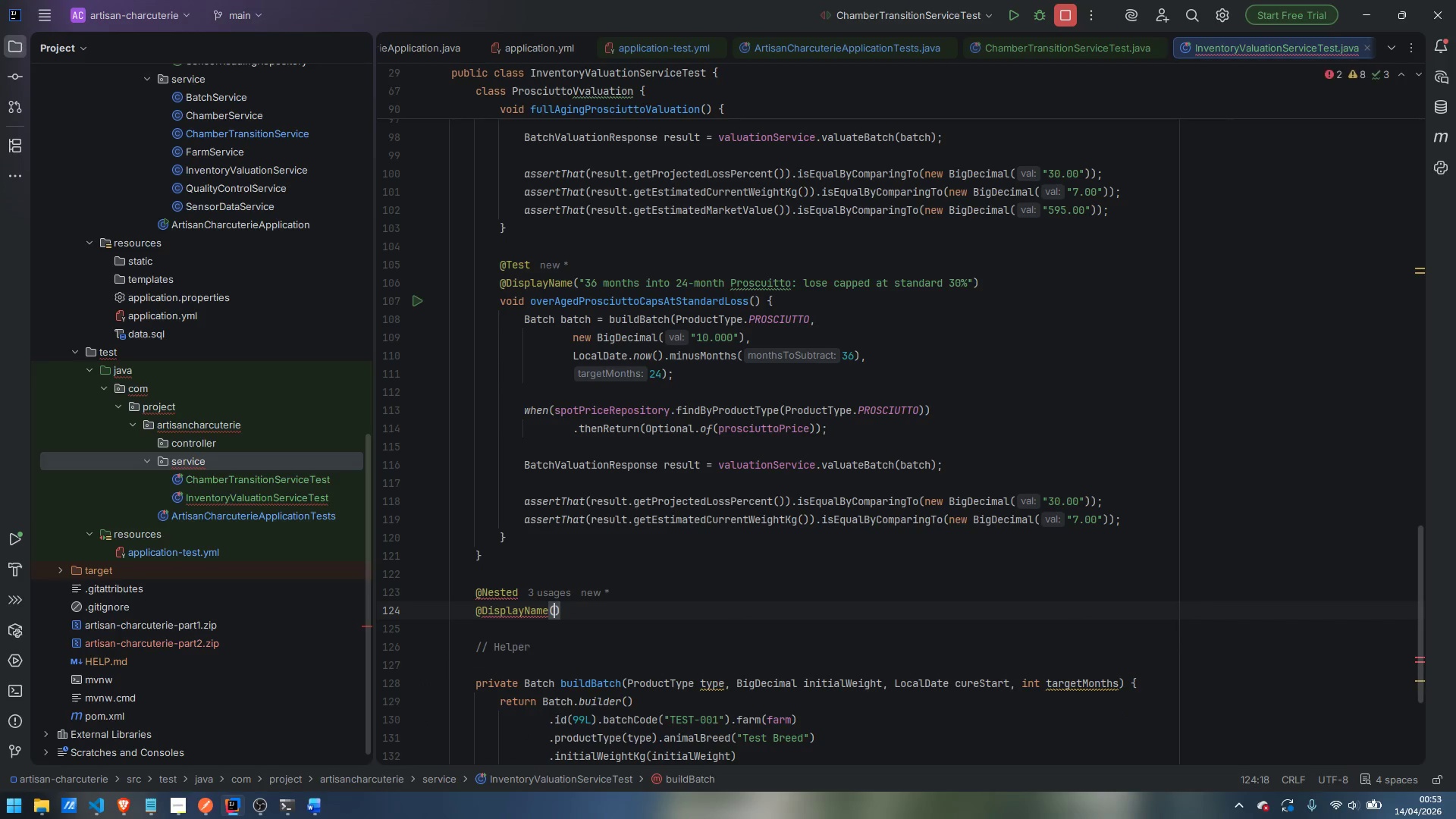 
type("Bresaola wie)
key(Backspace)
key(Backspace)
type(eith)
key(Backspace)
key(Backspace)
type(ght c)
key(Backspace)
key(Backspace)
type(-loss projection)
 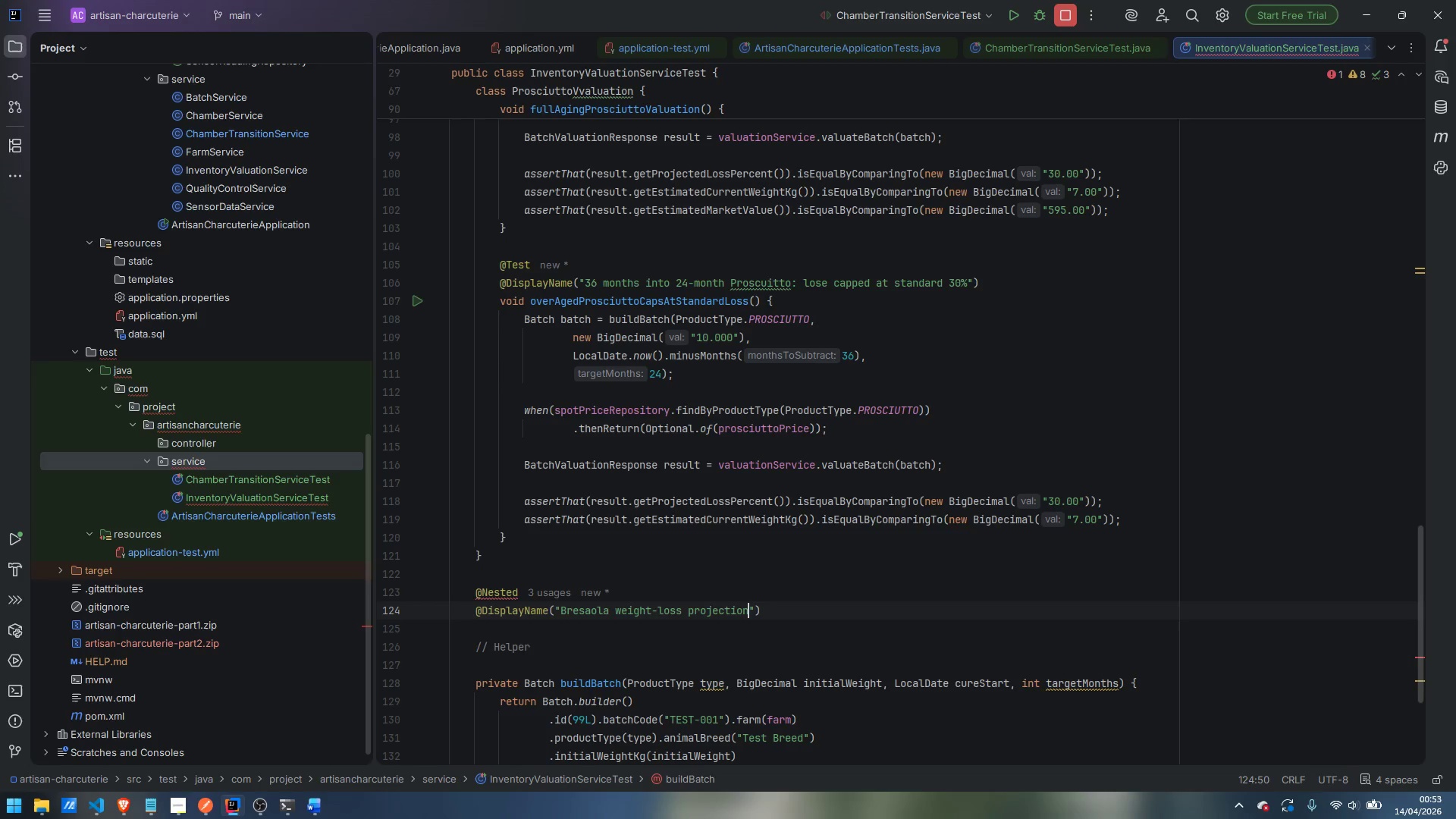 
key(ArrowRight)
 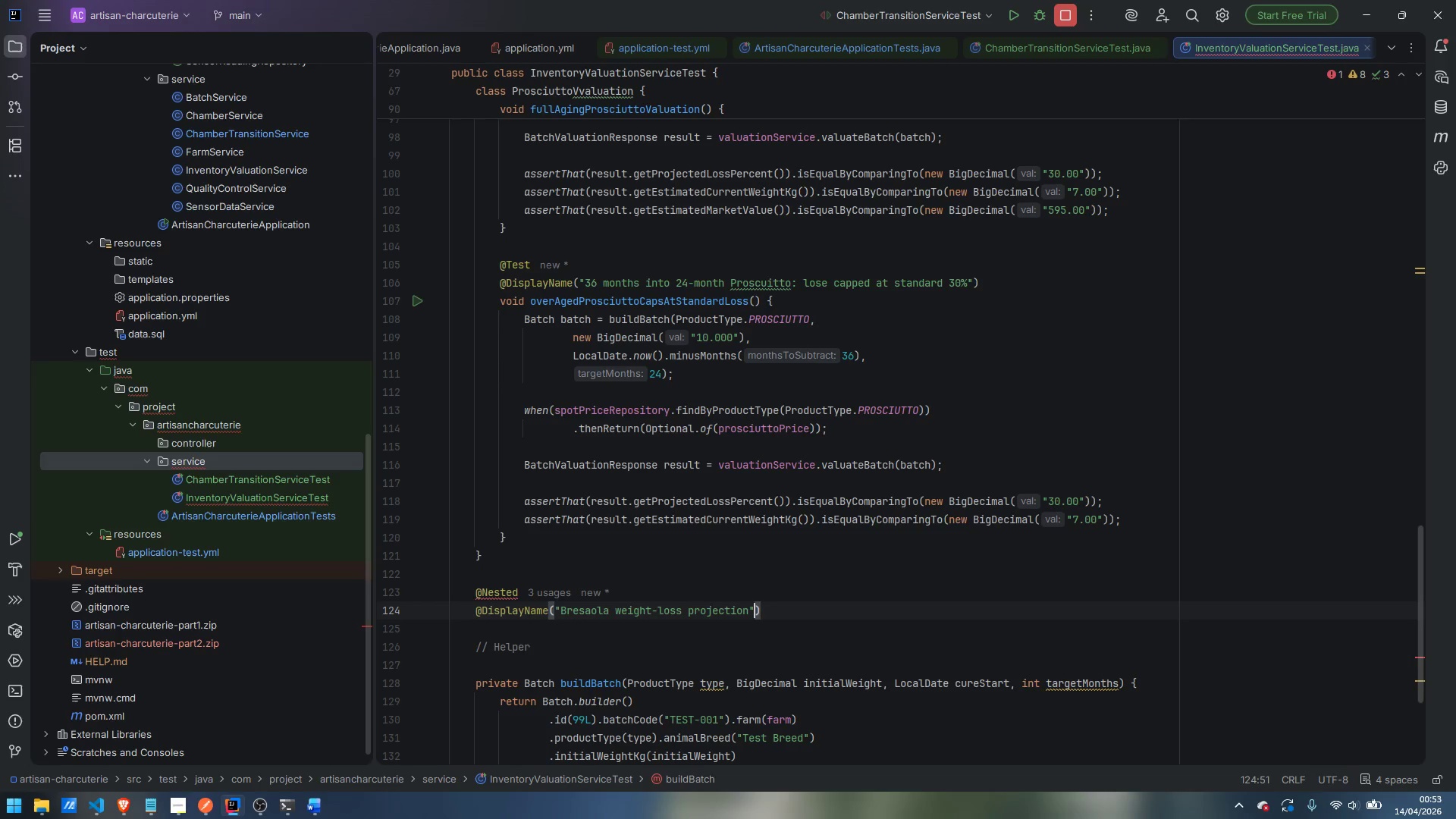 
key(ArrowRight)
 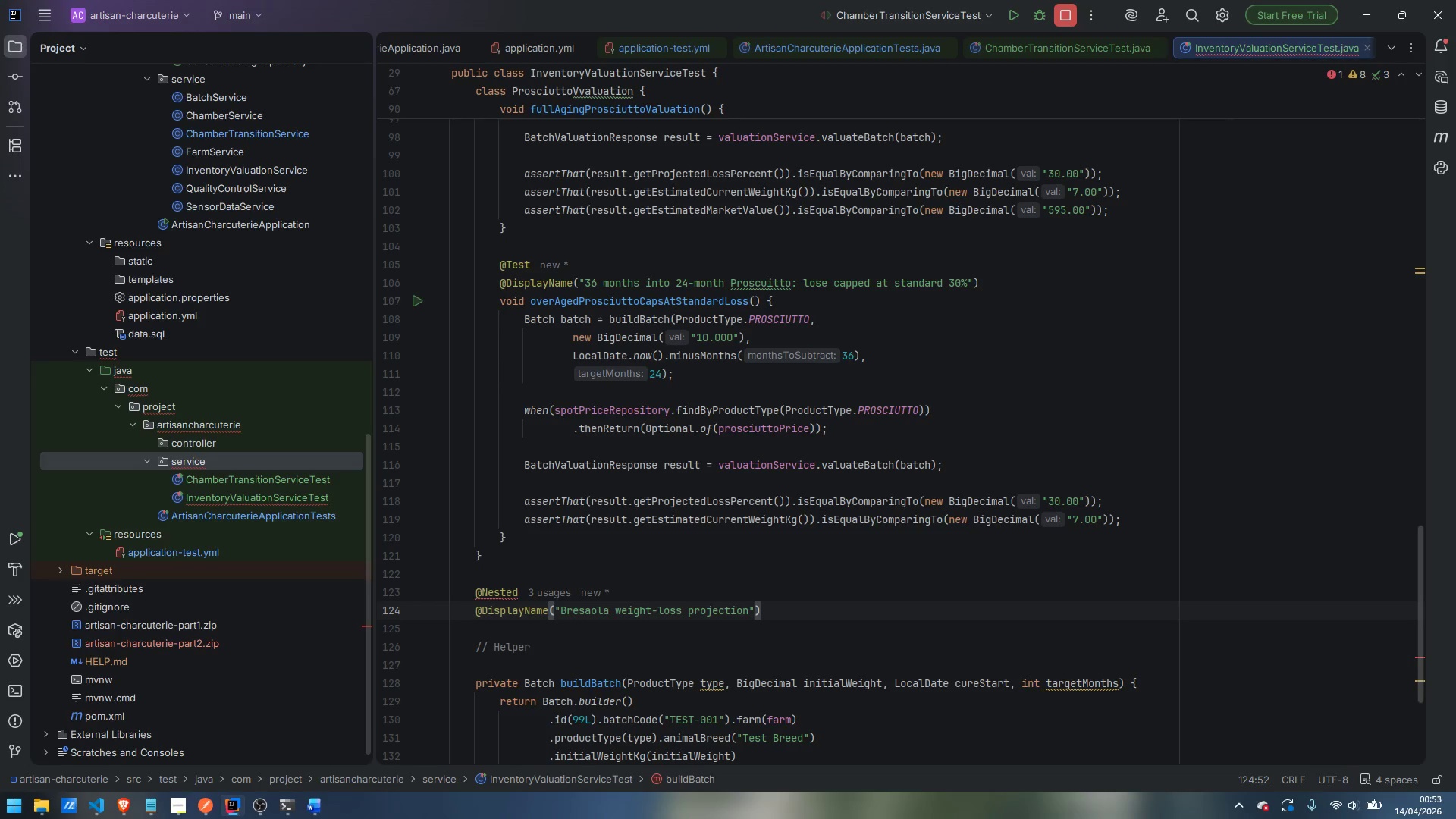 
key(Enter)
 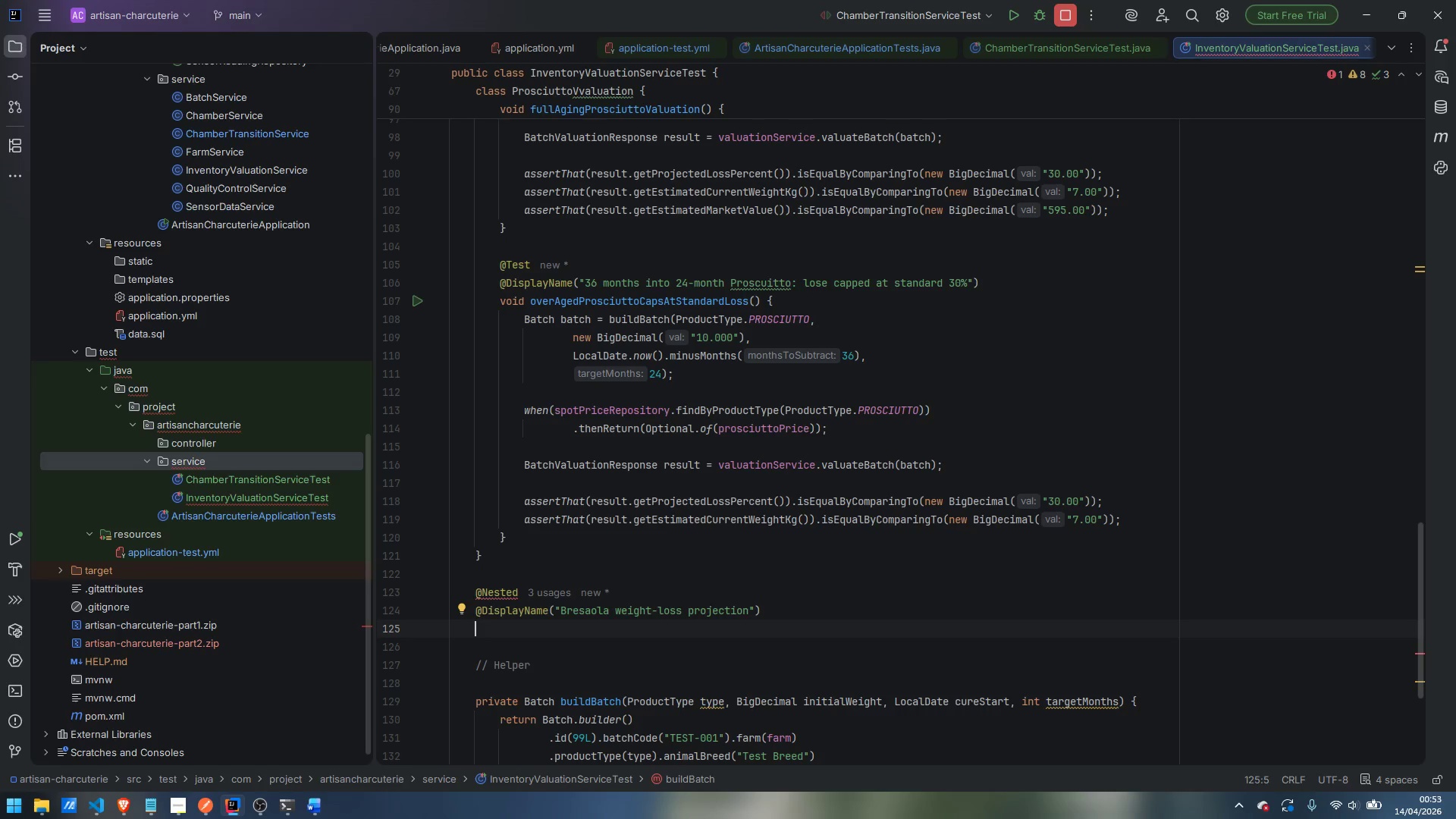 
wait(6.42)
 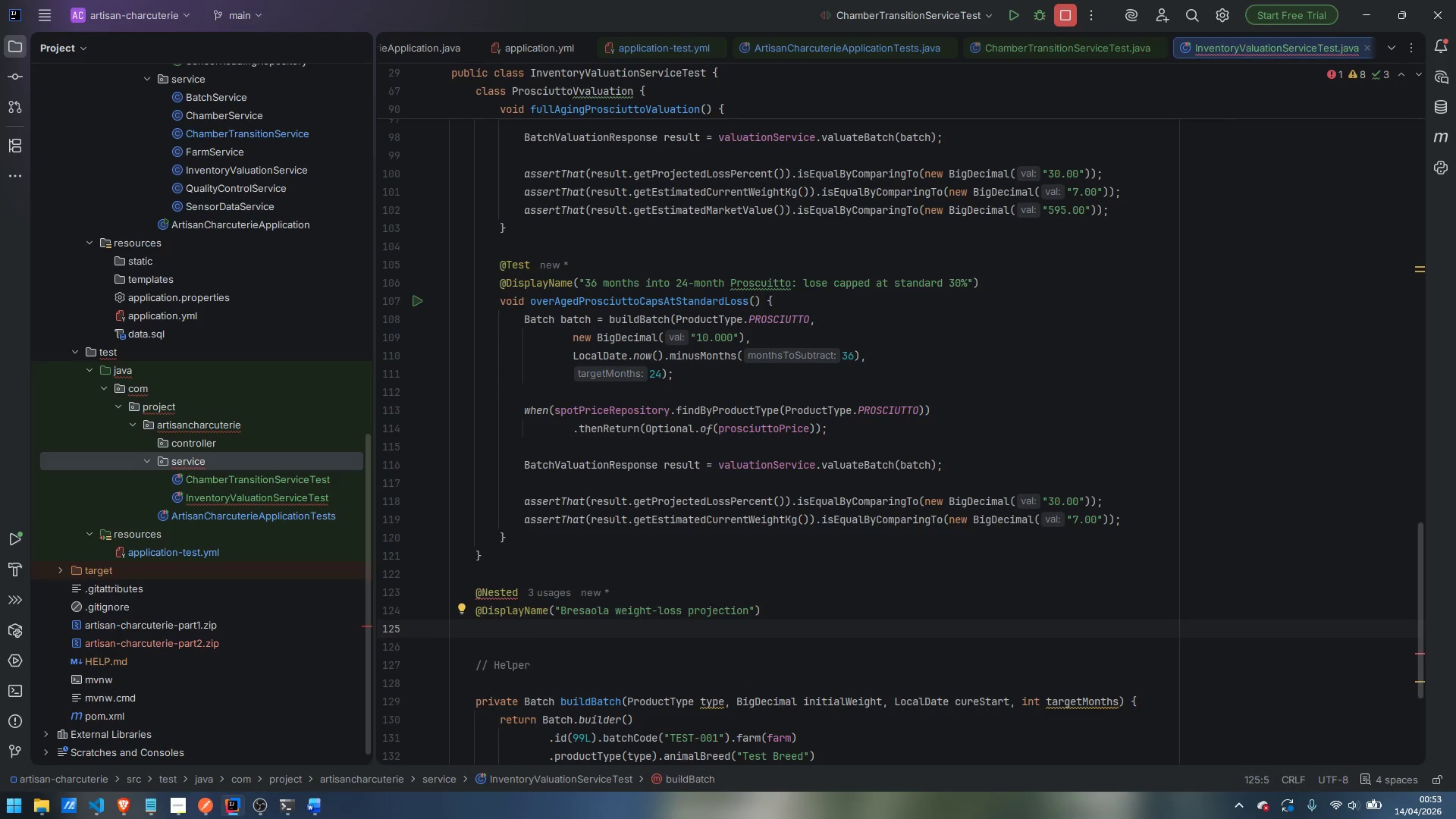 
type(clas Breasa)
key(Backspace)
key(Backspace)
key(Backspace)
type(saolaValuation)
 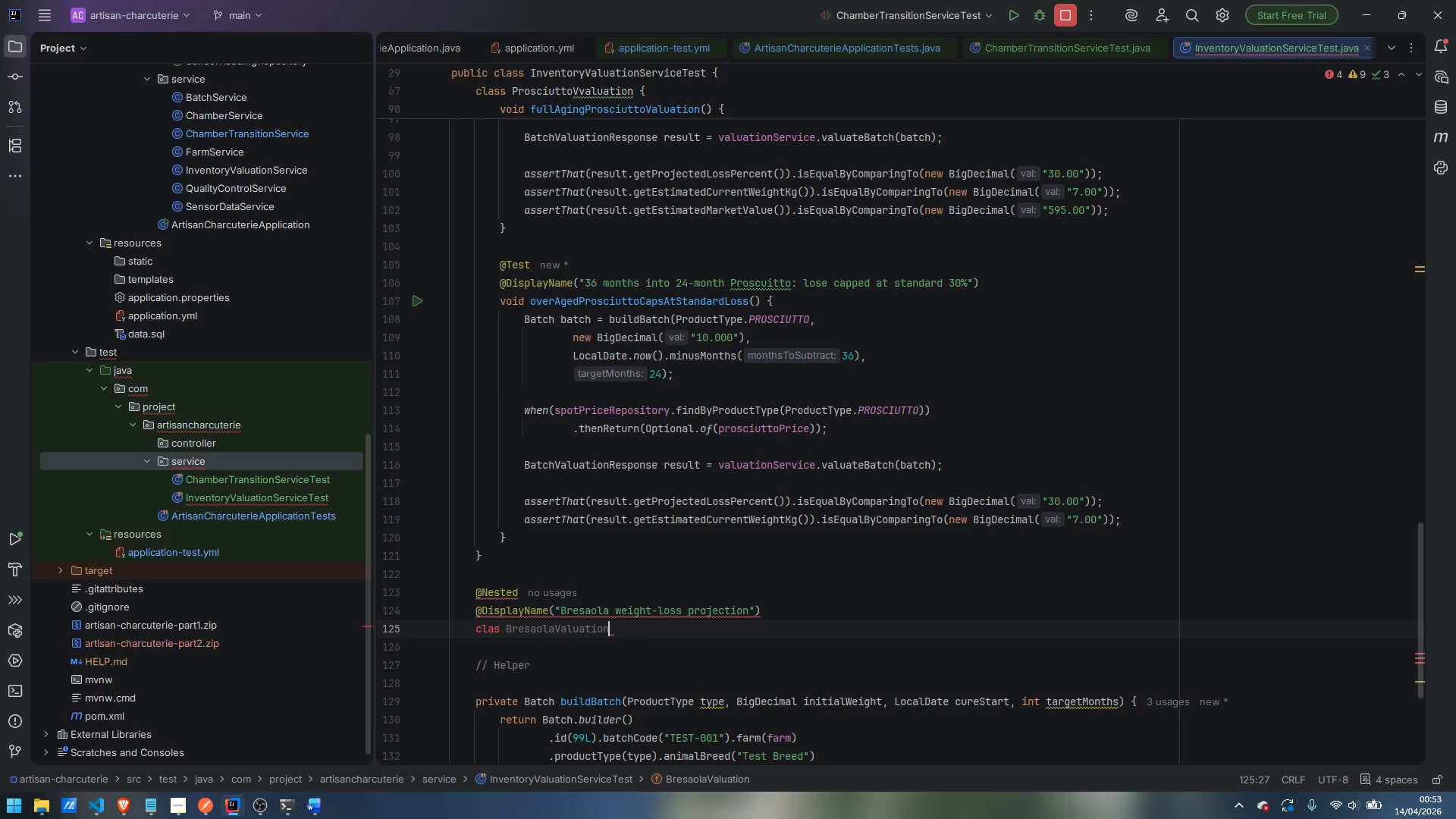 
key(Control+ArrowLeft)
 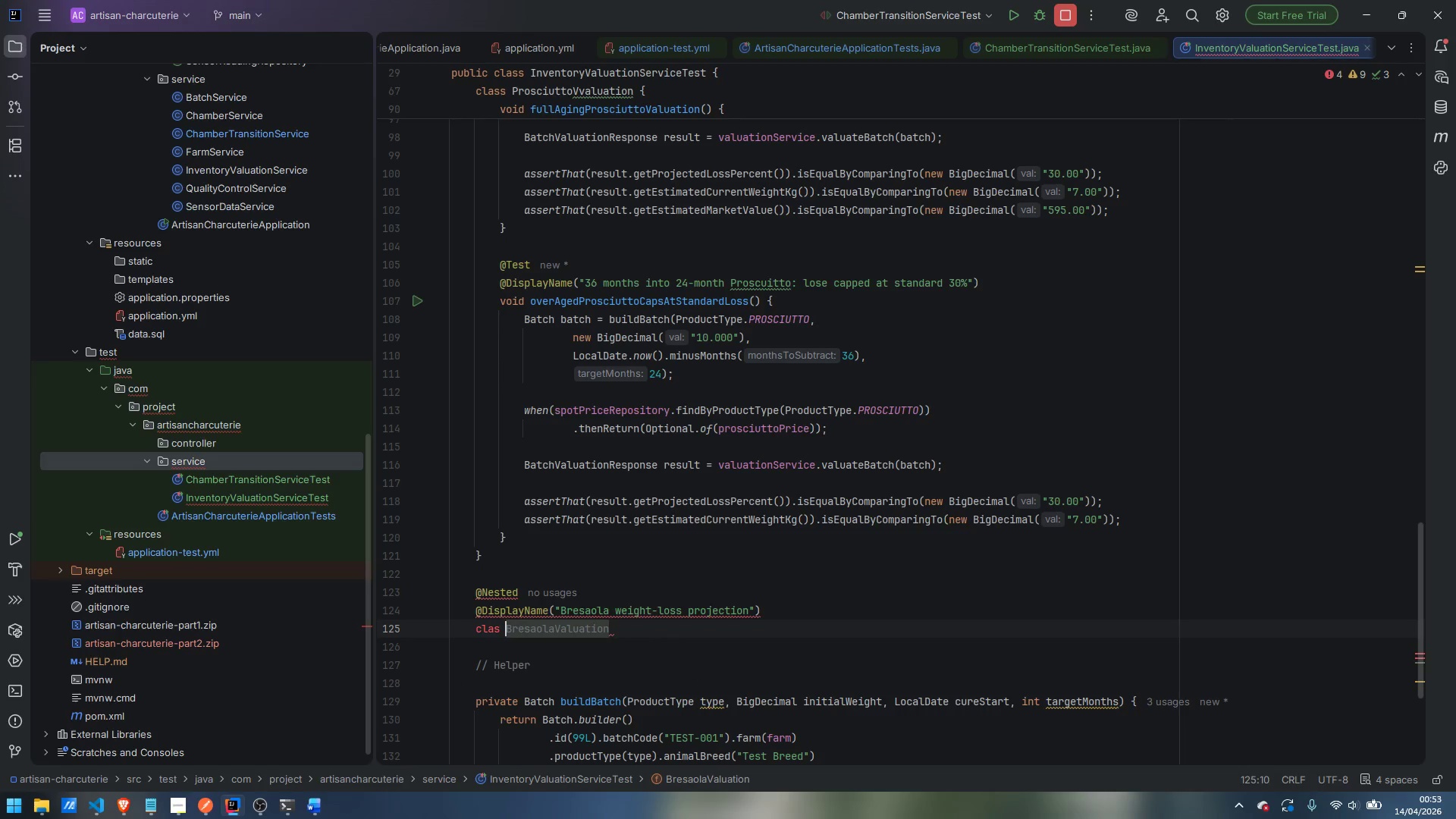 
key(Control+ArrowLeft)
 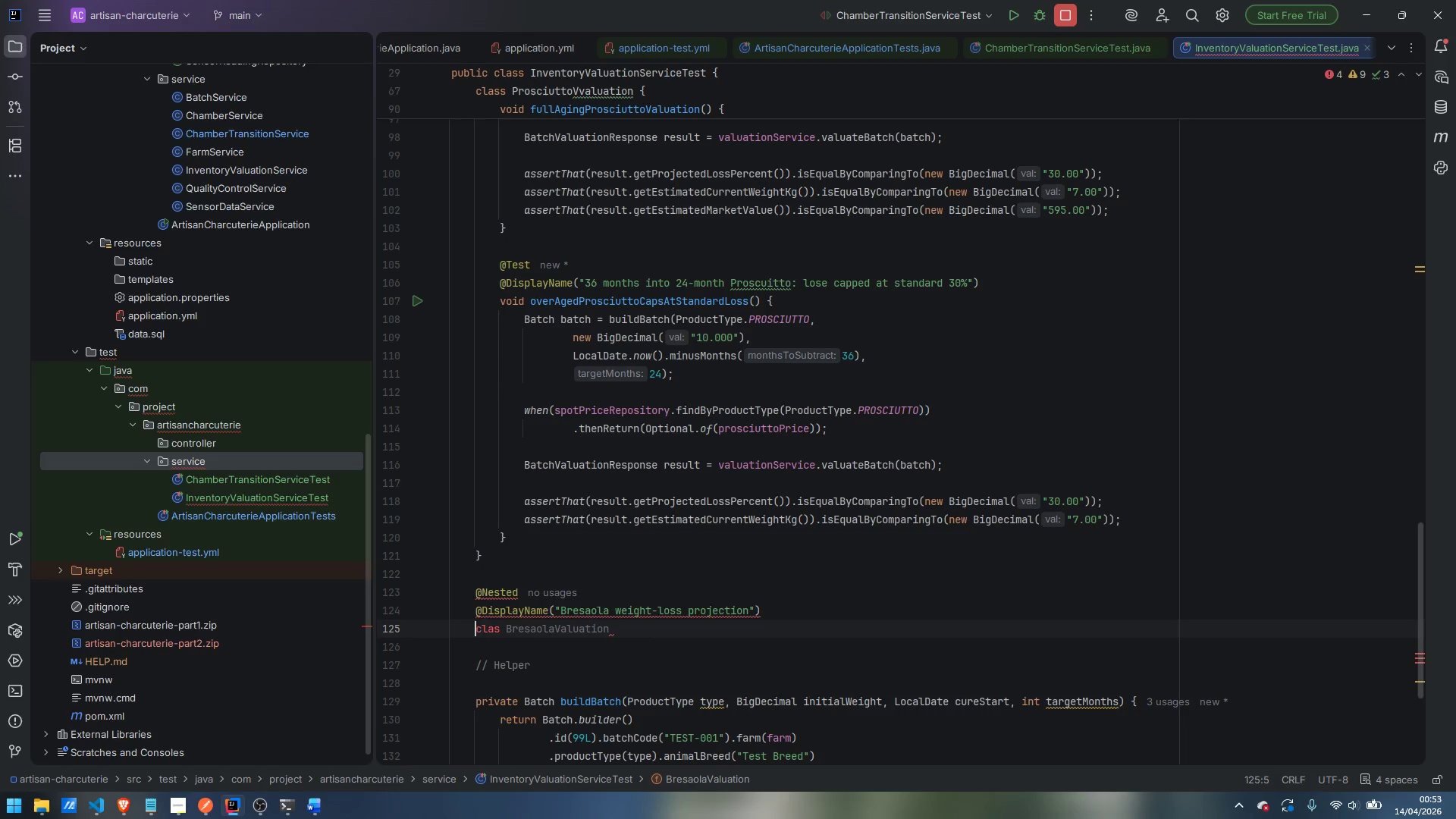 
key(Control+ControlLeft)
 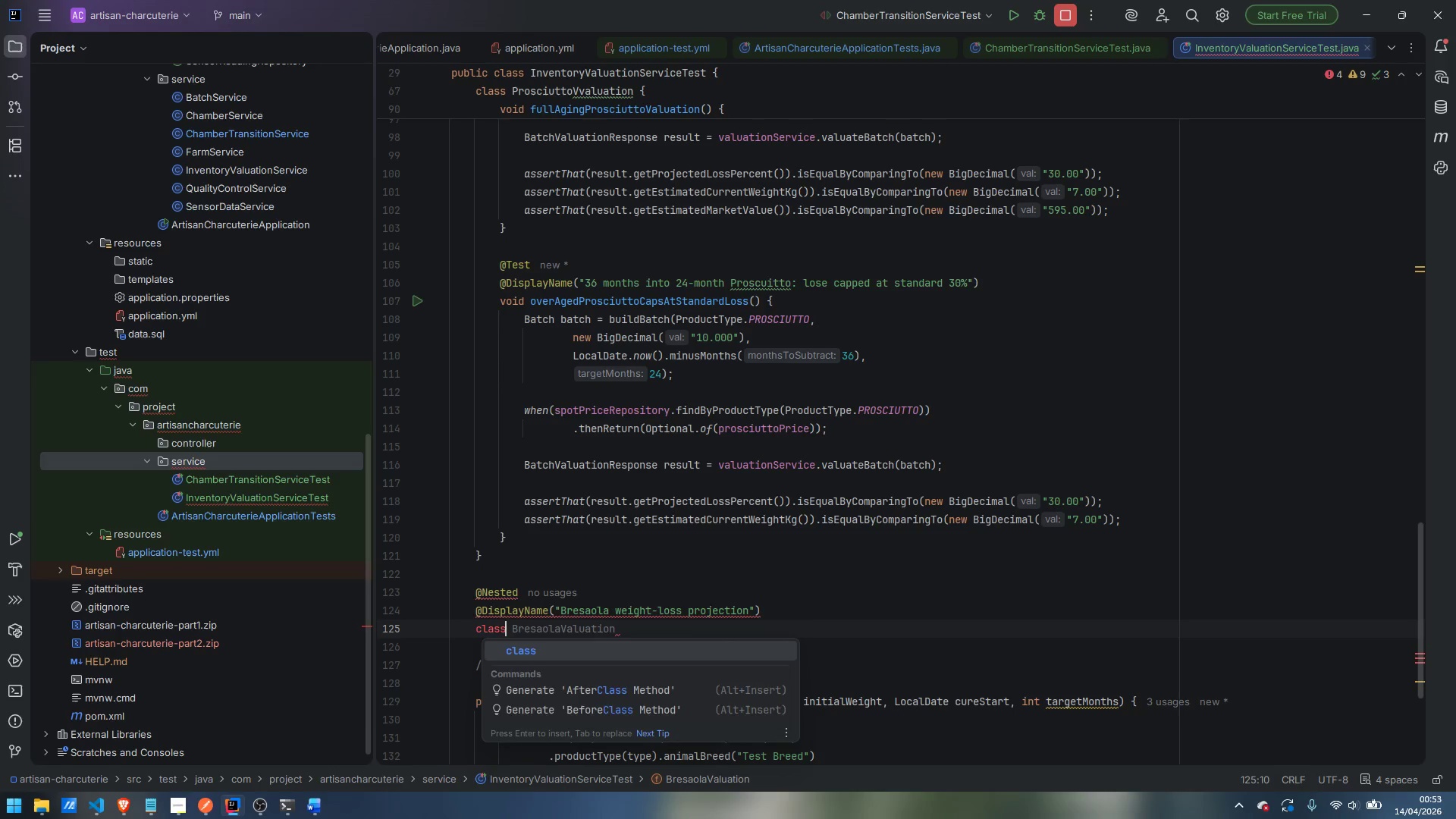 
key(Control+ArrowRight)
 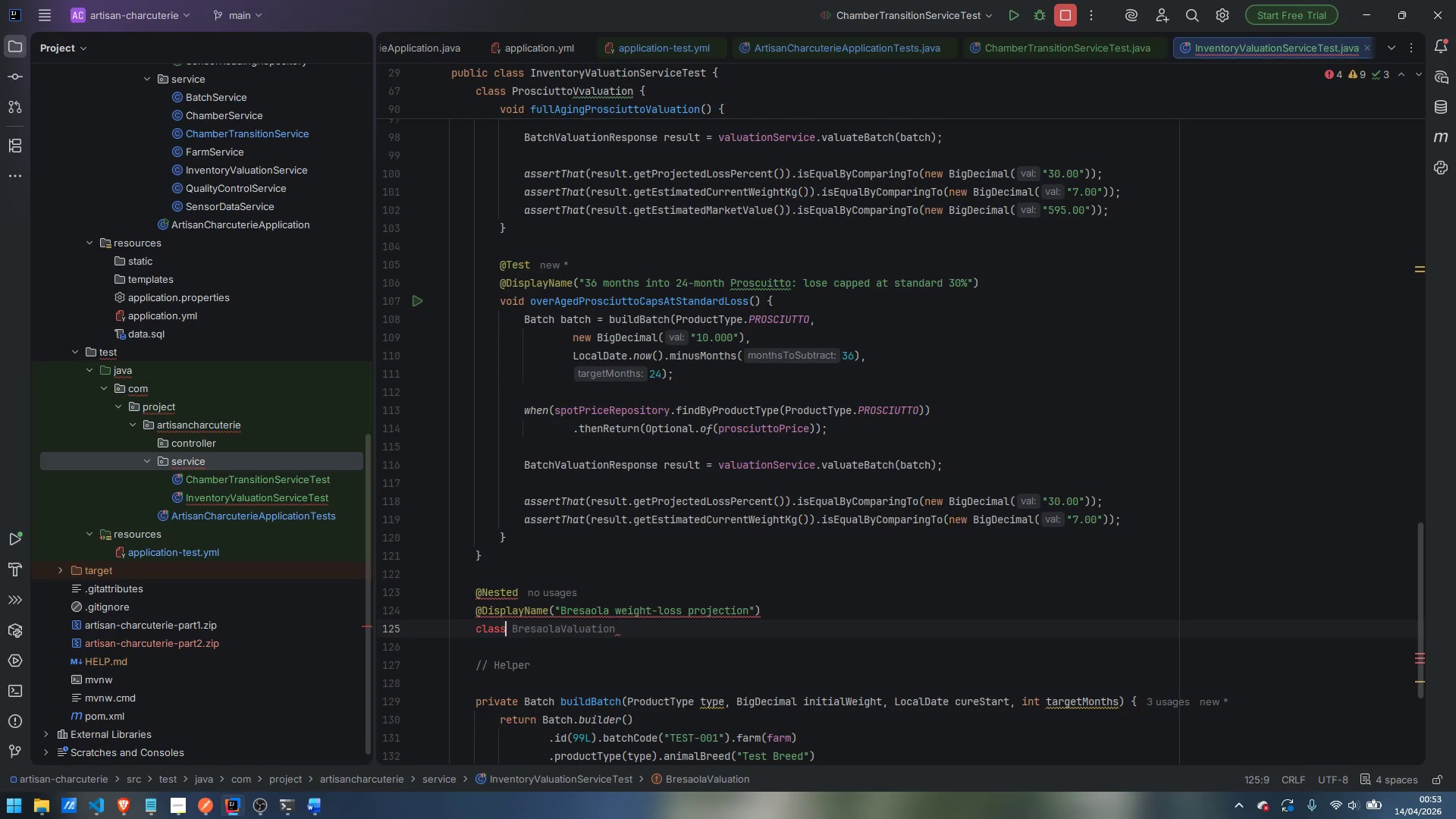 
key(S)
 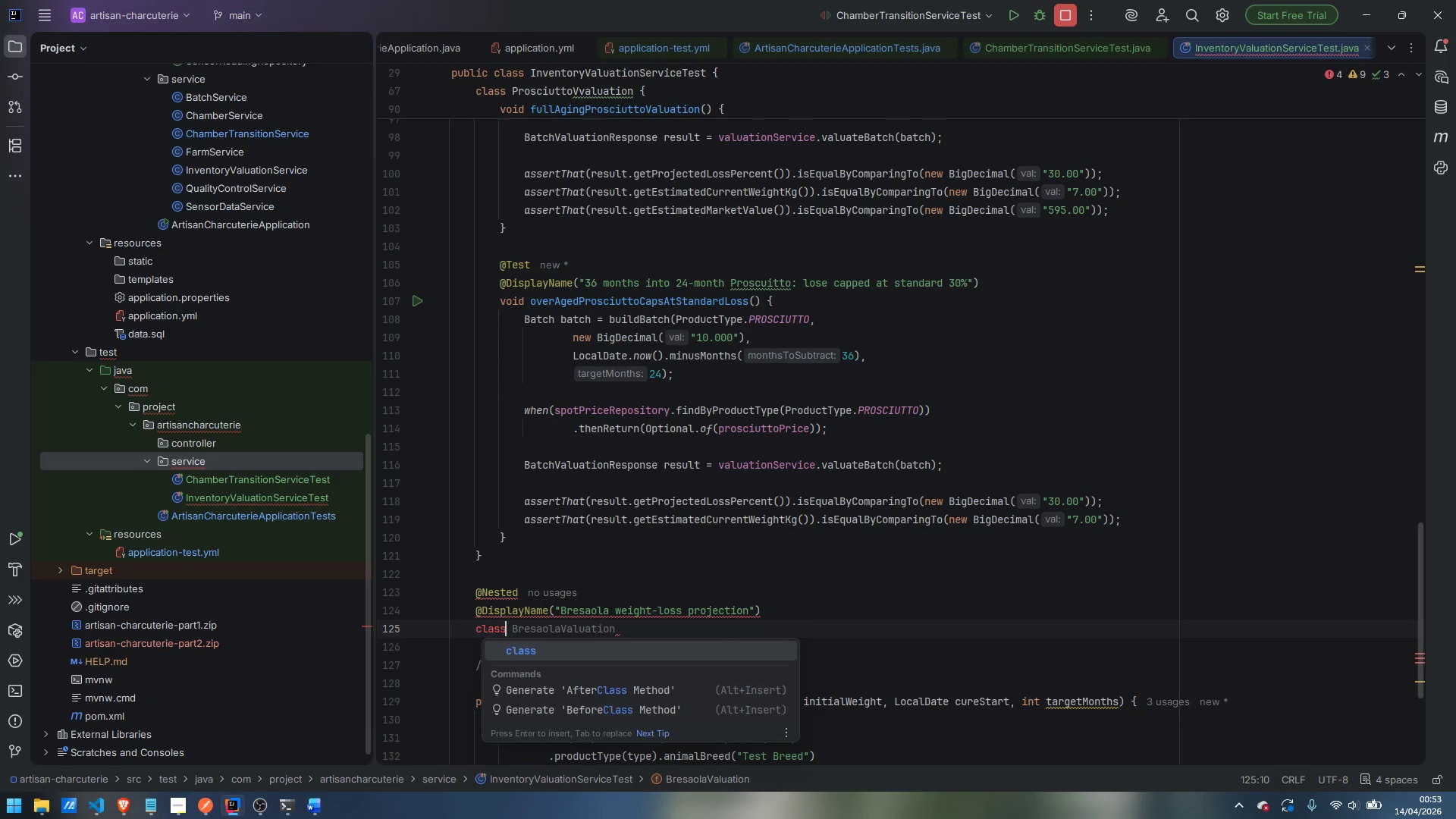 
key(Control+ArrowRight)
 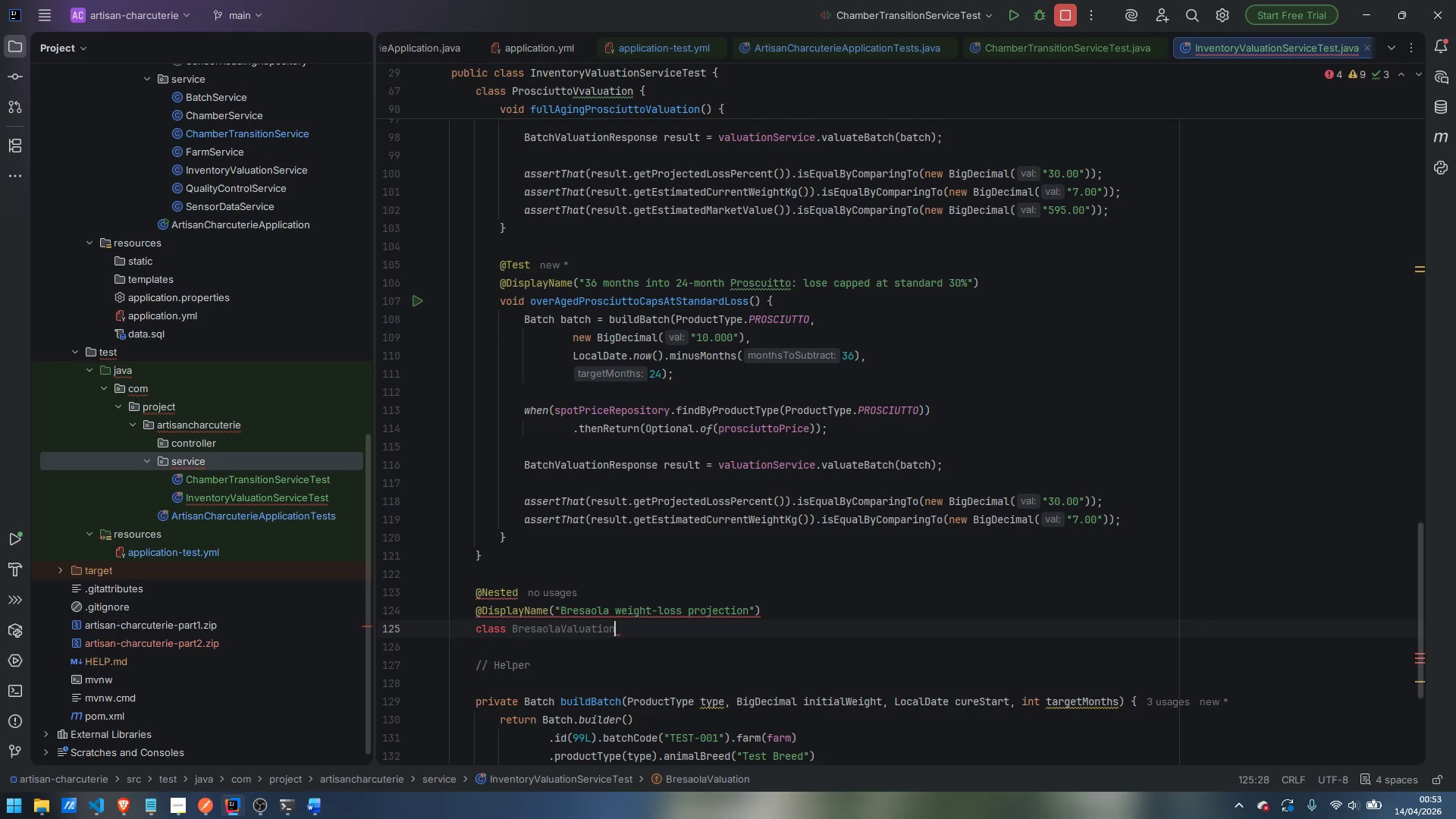 
key(Control+ArrowRight)
 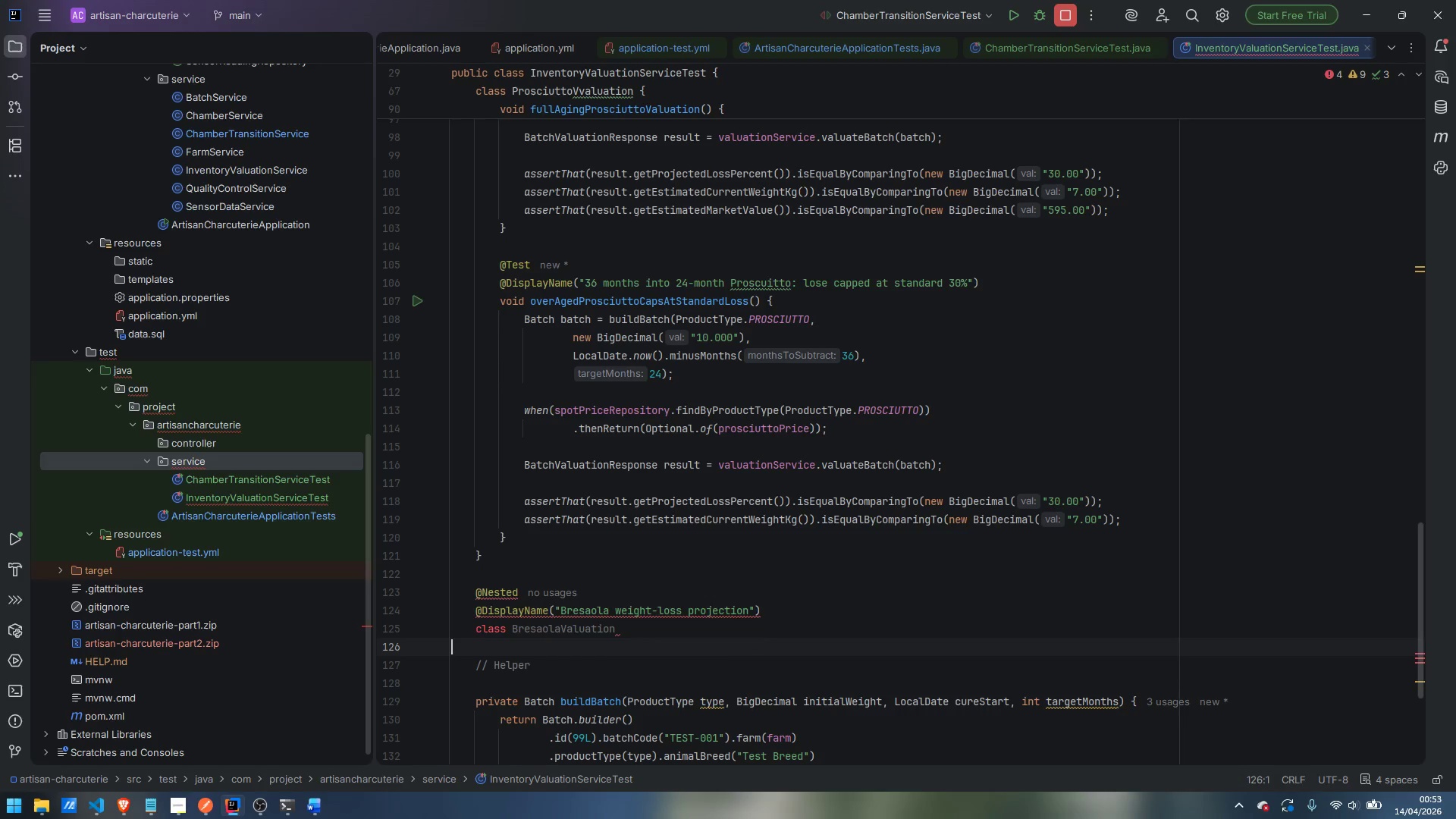 
key(ArrowLeft)
 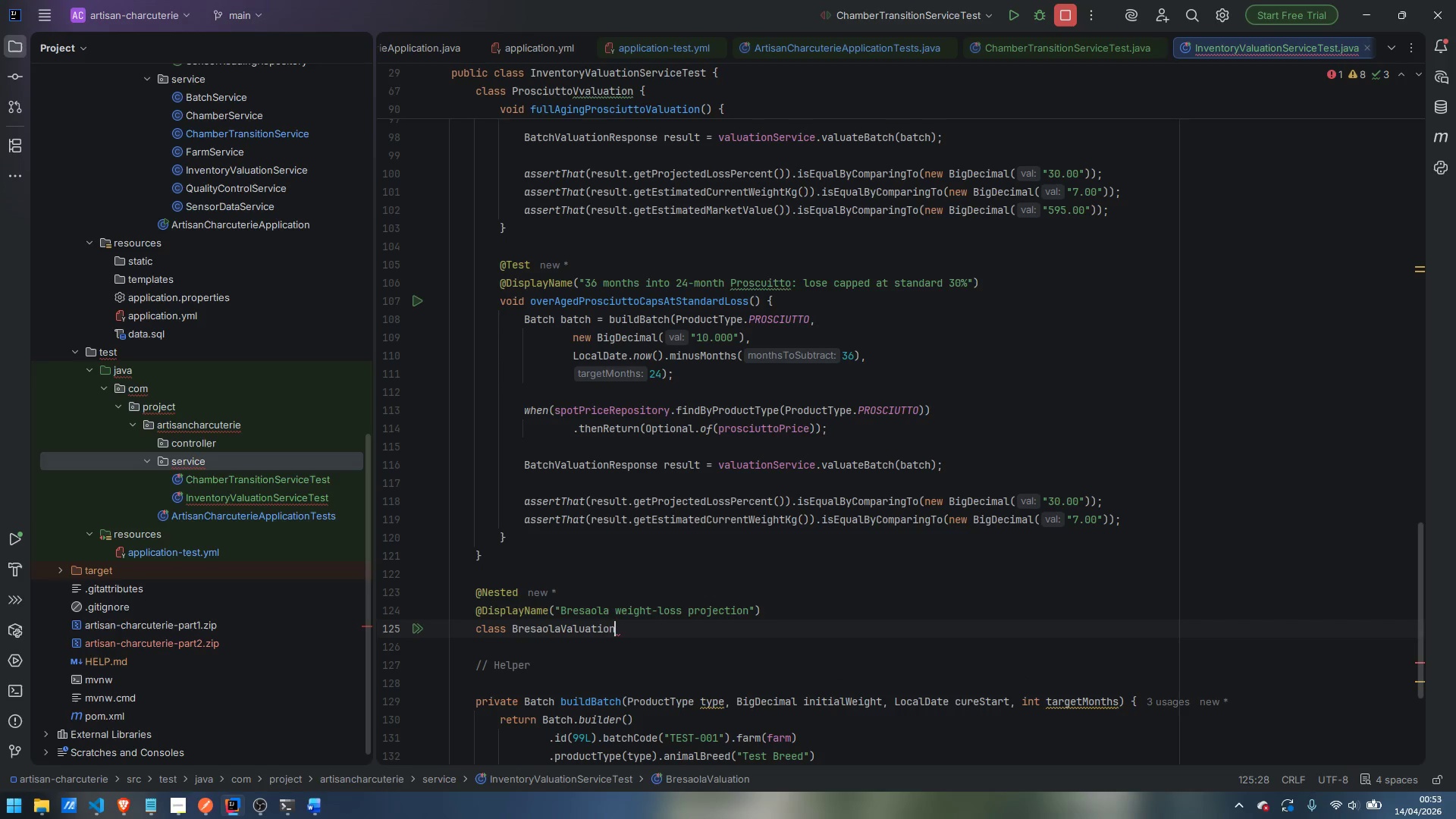 
key(Space)
 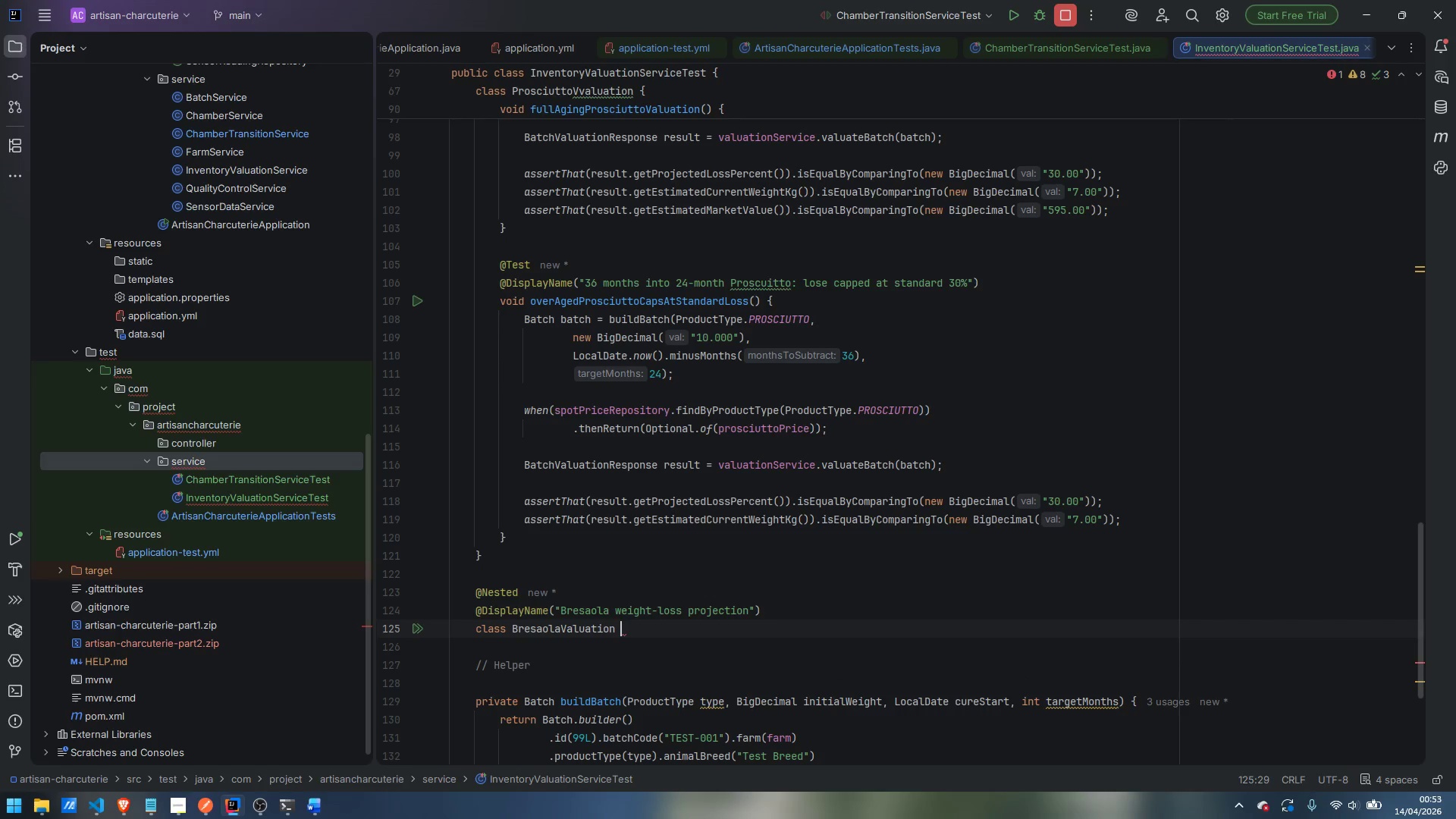 
key(Shift+ShiftLeft)
 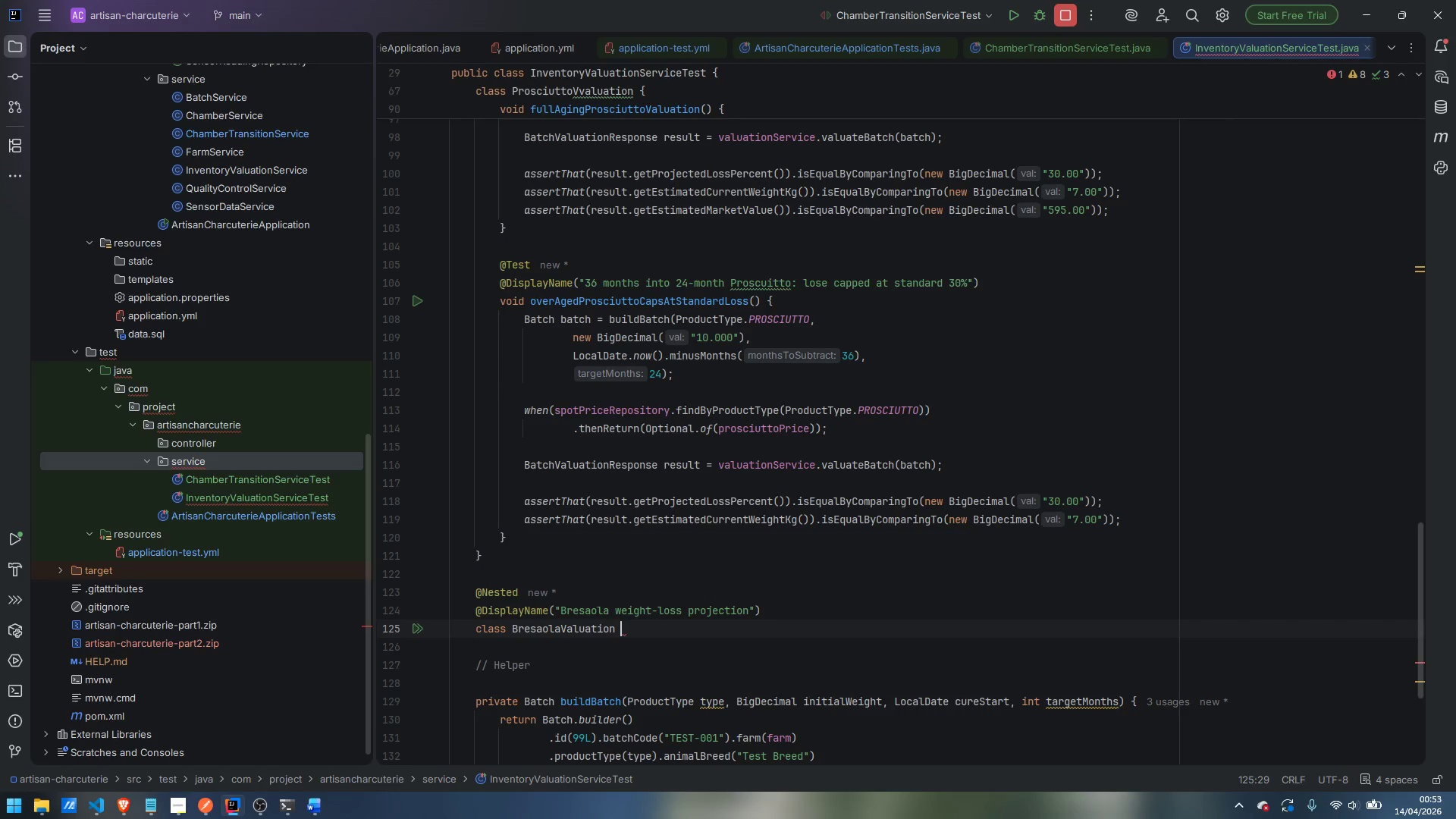 
key(Shift+BracketLeft)
 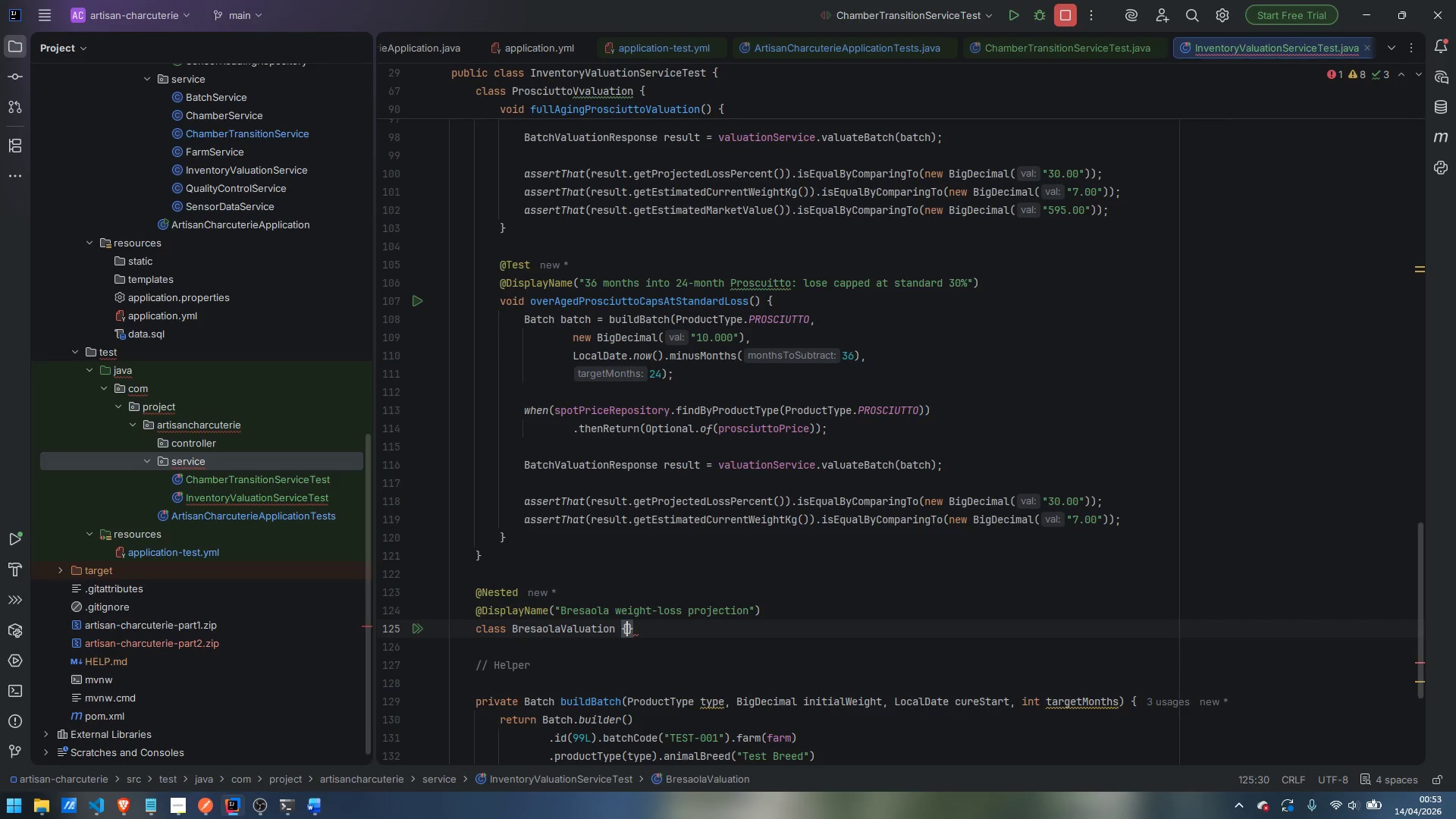 
key(Enter)
 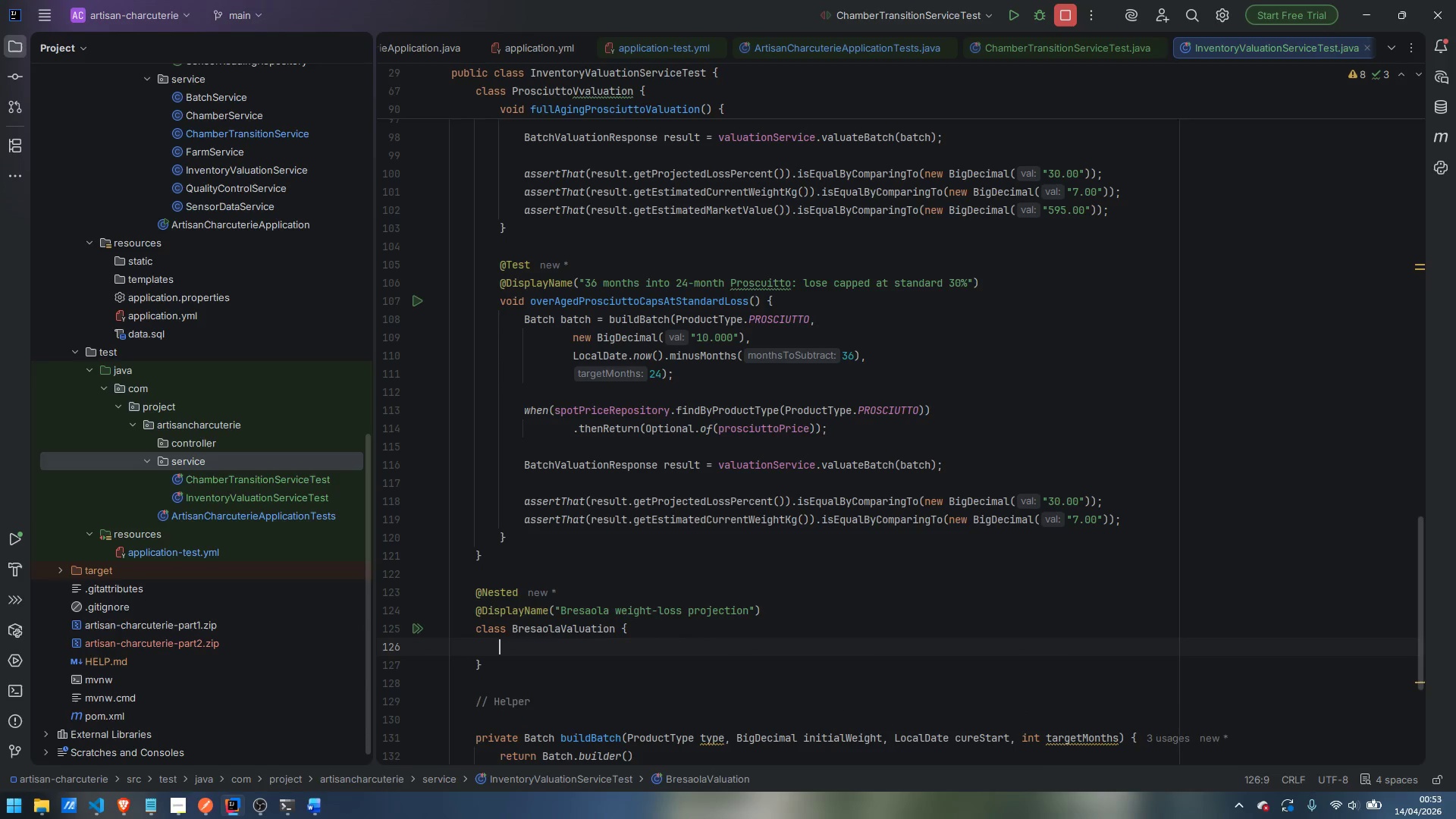 
key(Enter)
 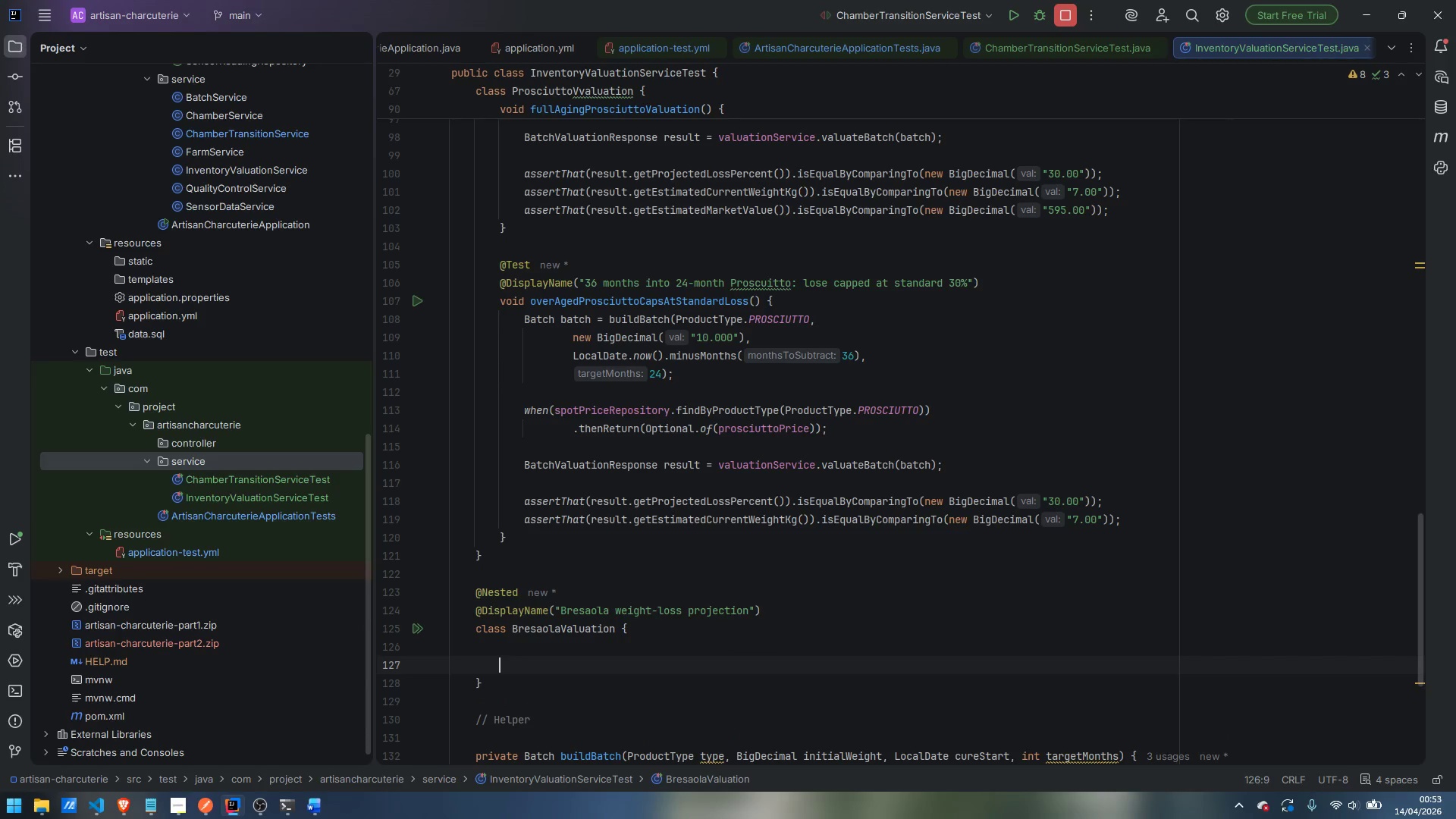 
type(@Test)
 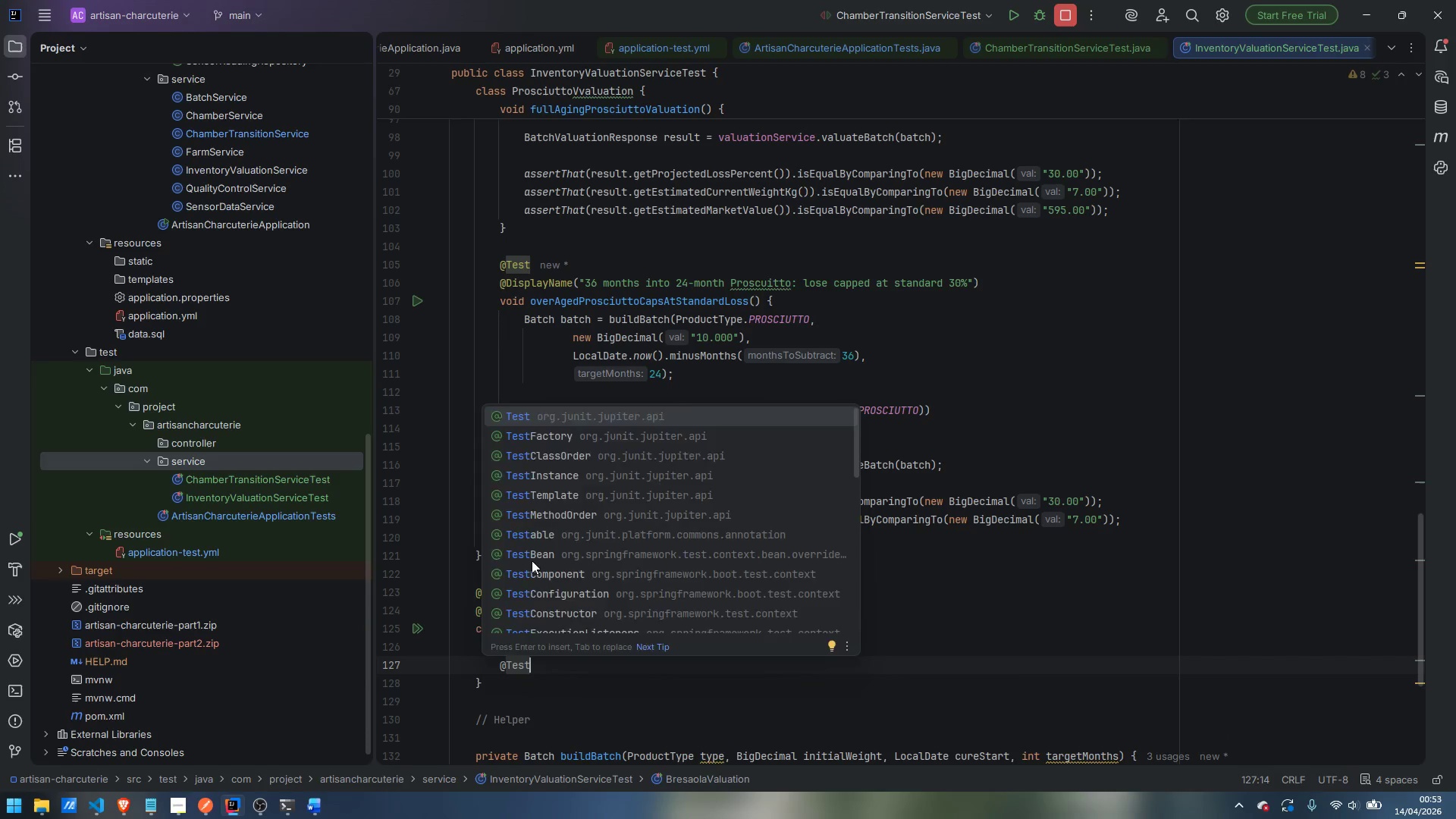 
key(Enter)
 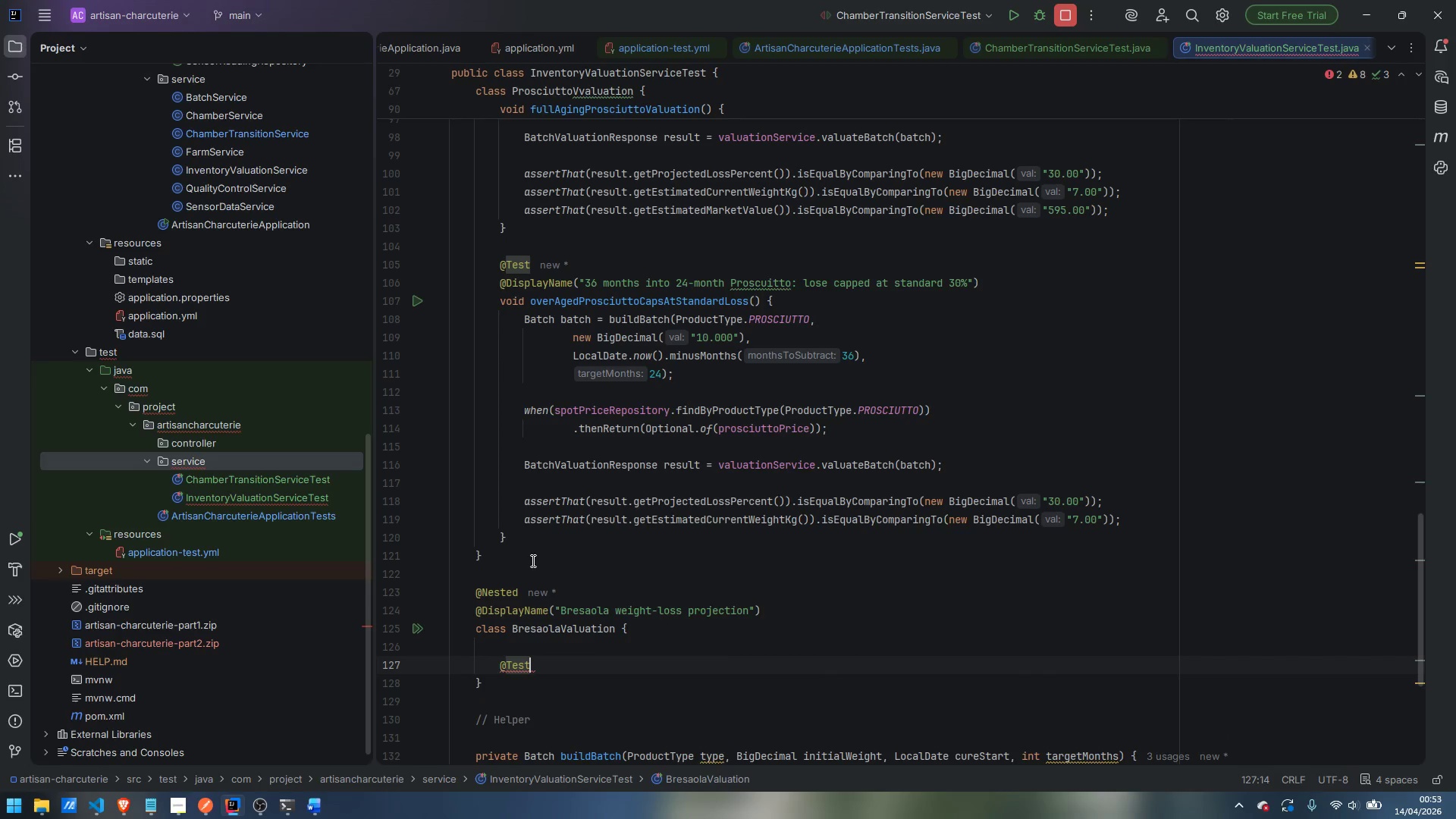 
key(Enter)
 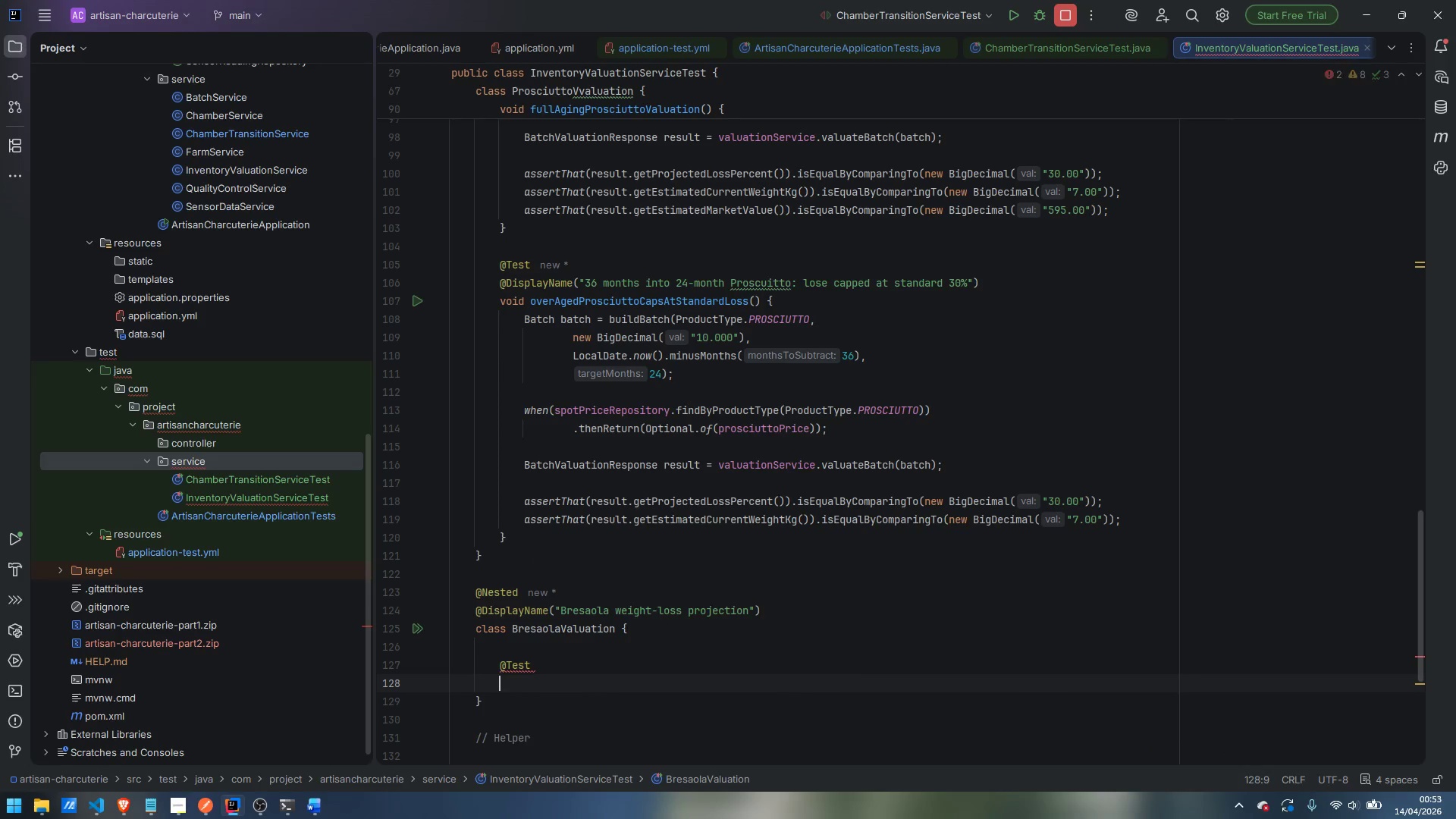 
type(@Displa)
 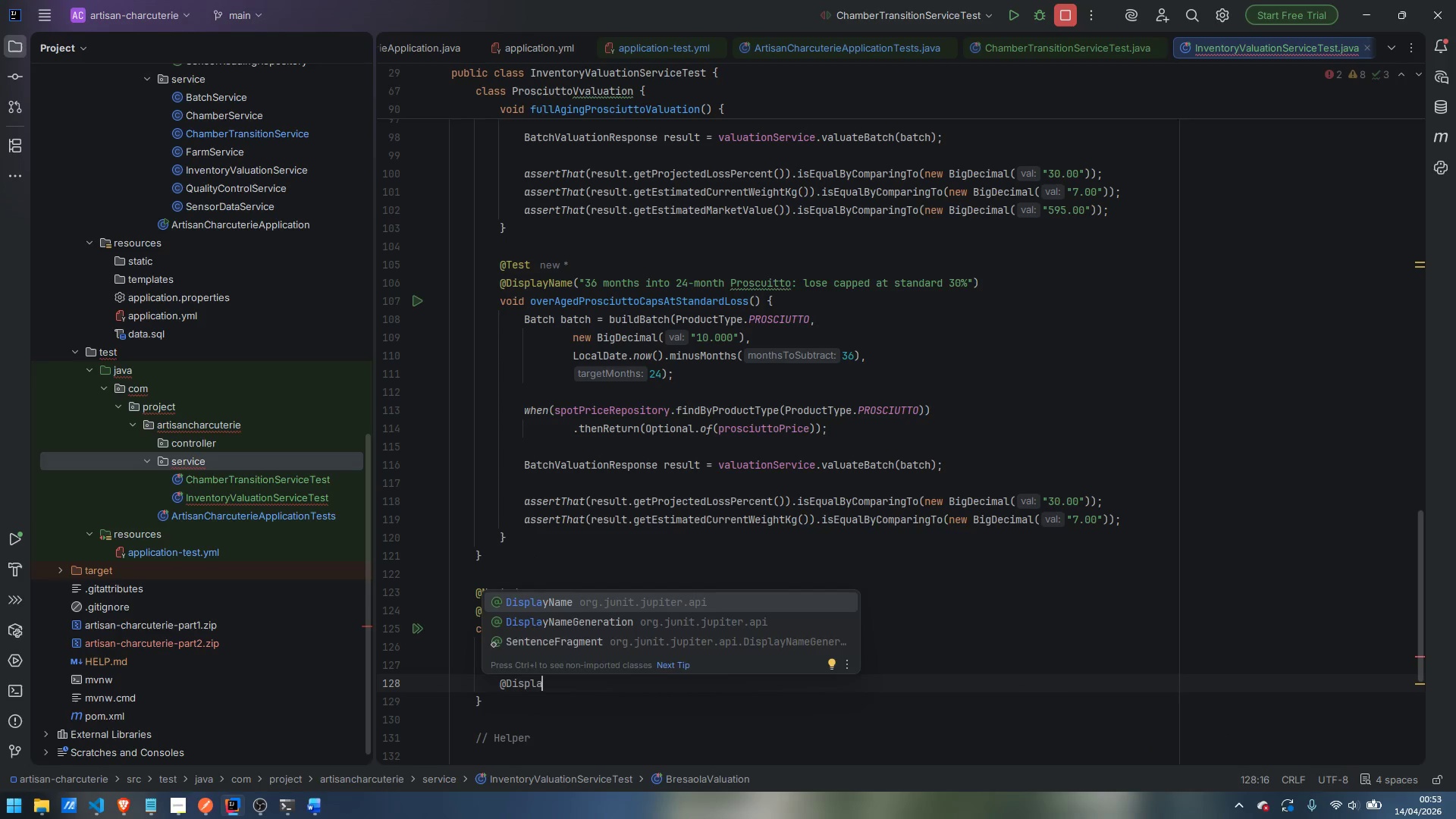 
key(Enter)
 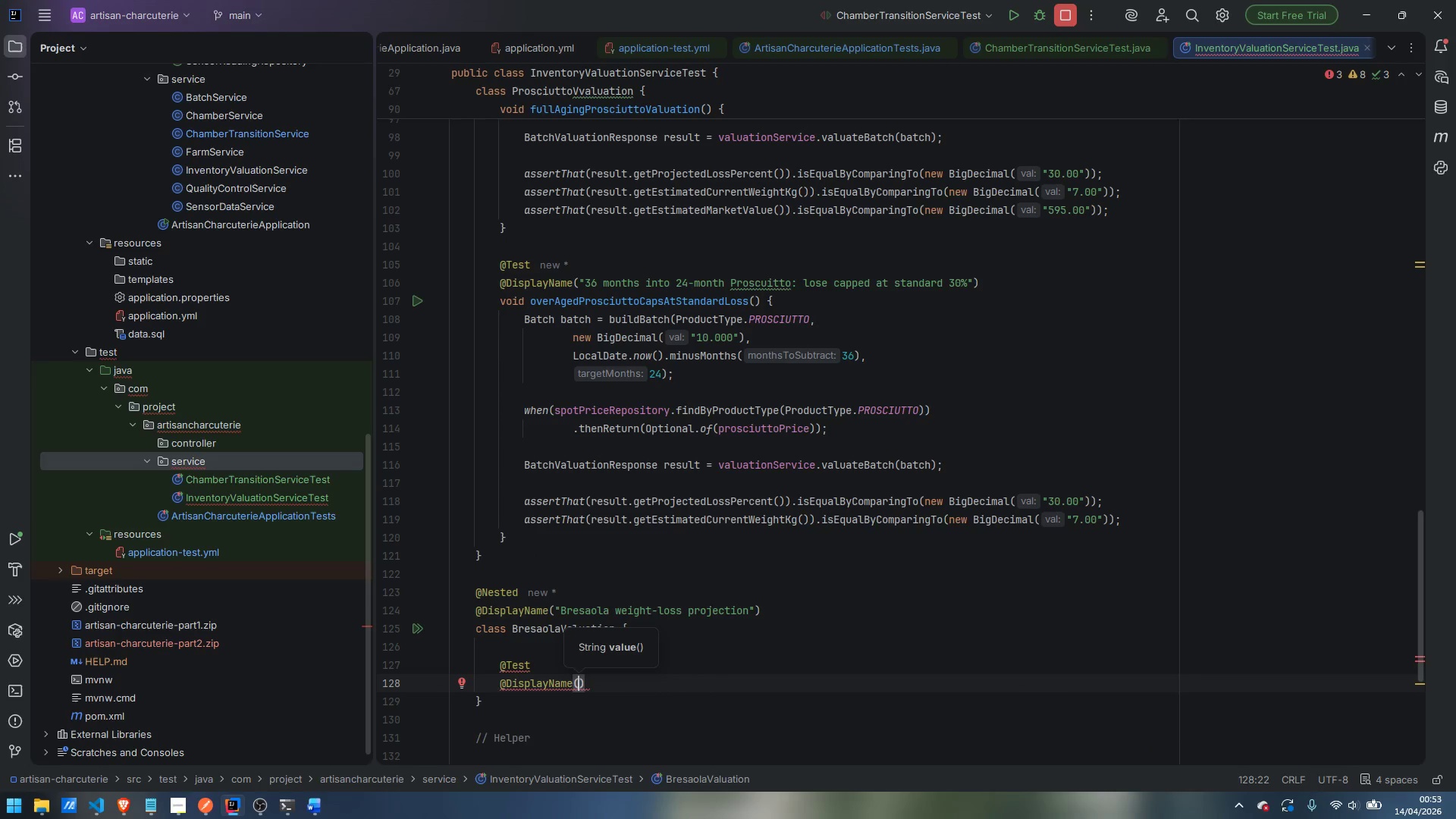 
type((")
key(Backspace)
key(Backspace)
type("3 months into 6-months Bresaola: 17.5% projected)
 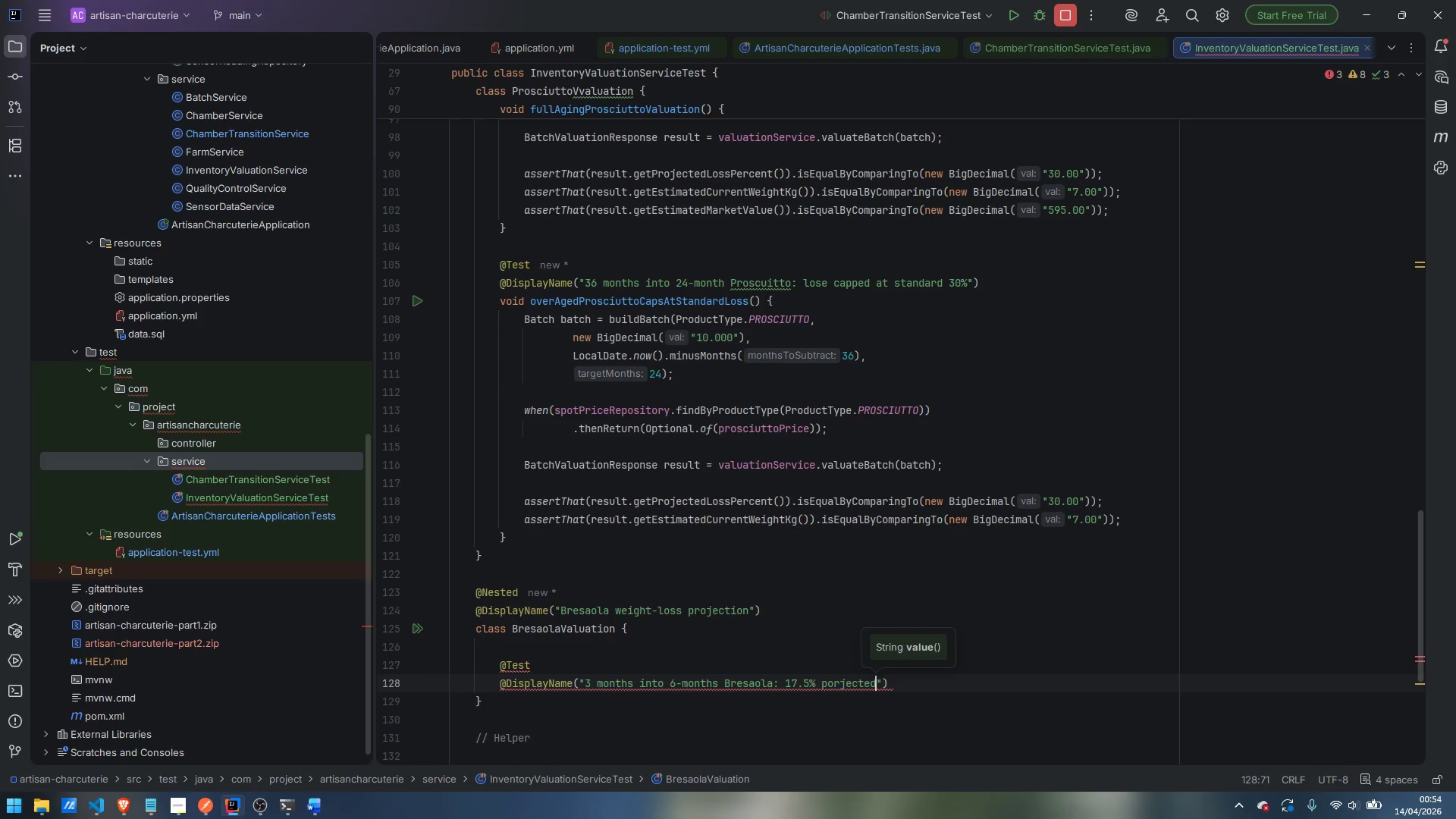 
key(Control+ArrowLeft)
 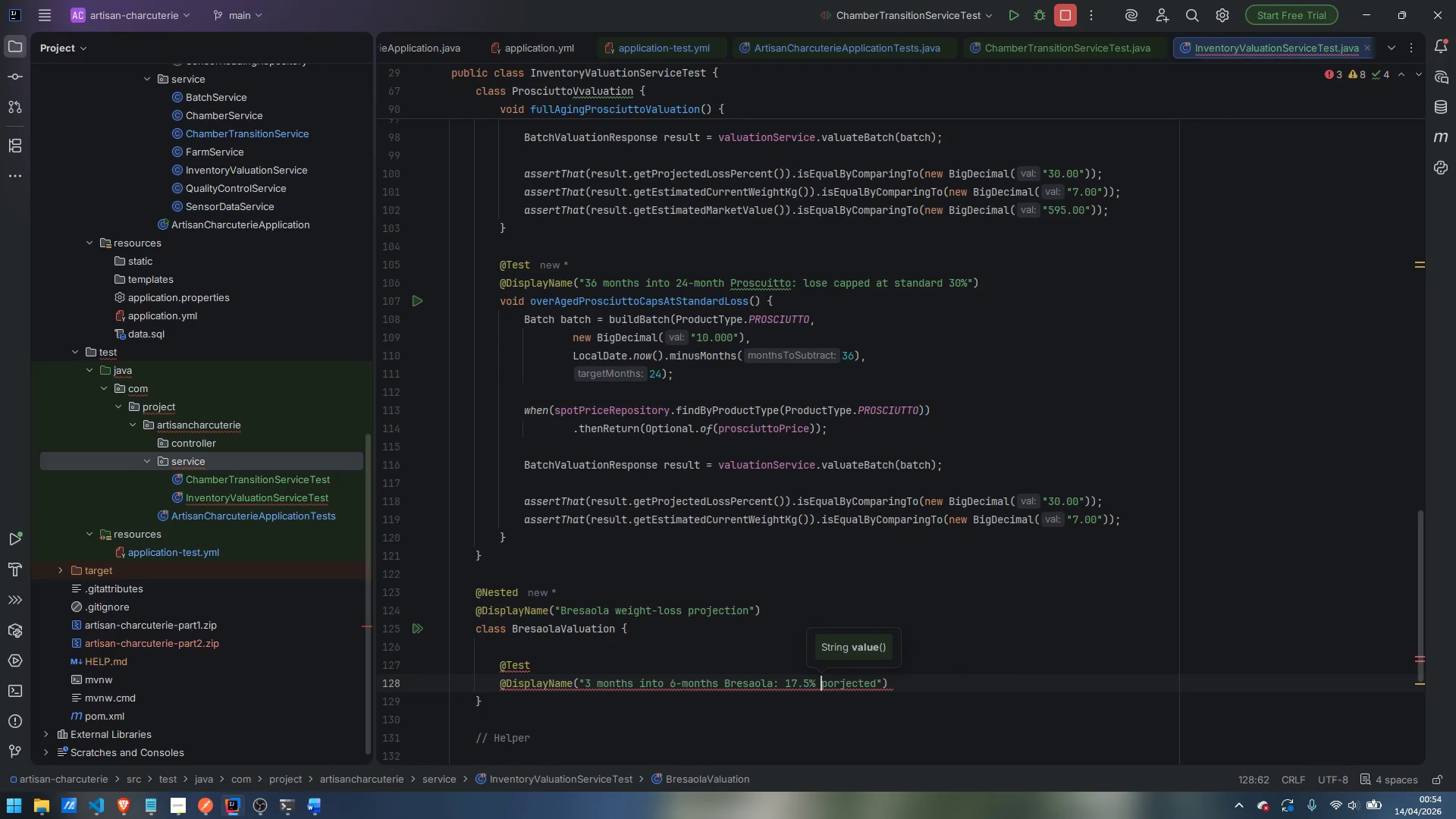 
key(ArrowRight)
 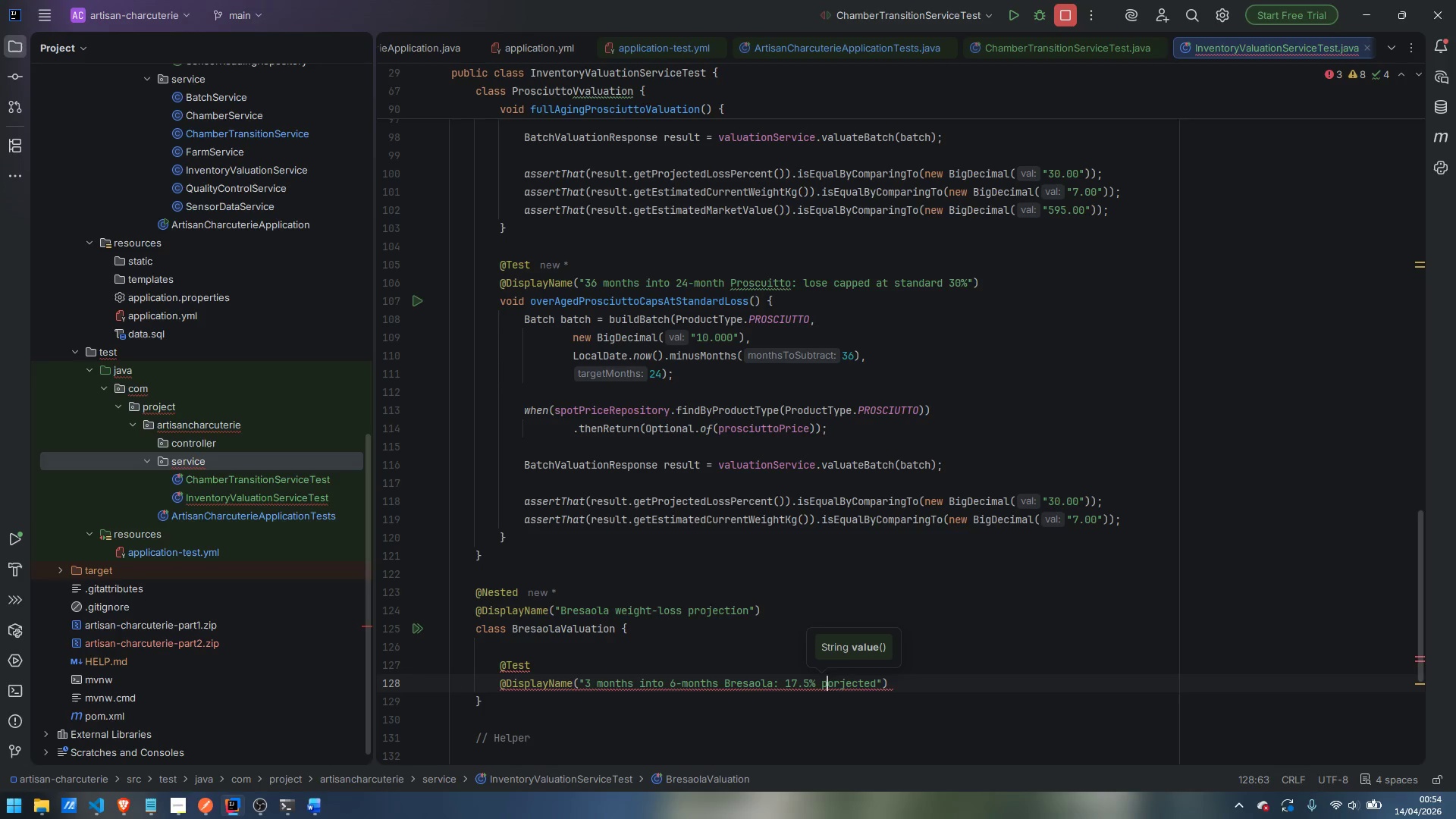 
key(ArrowRight)
 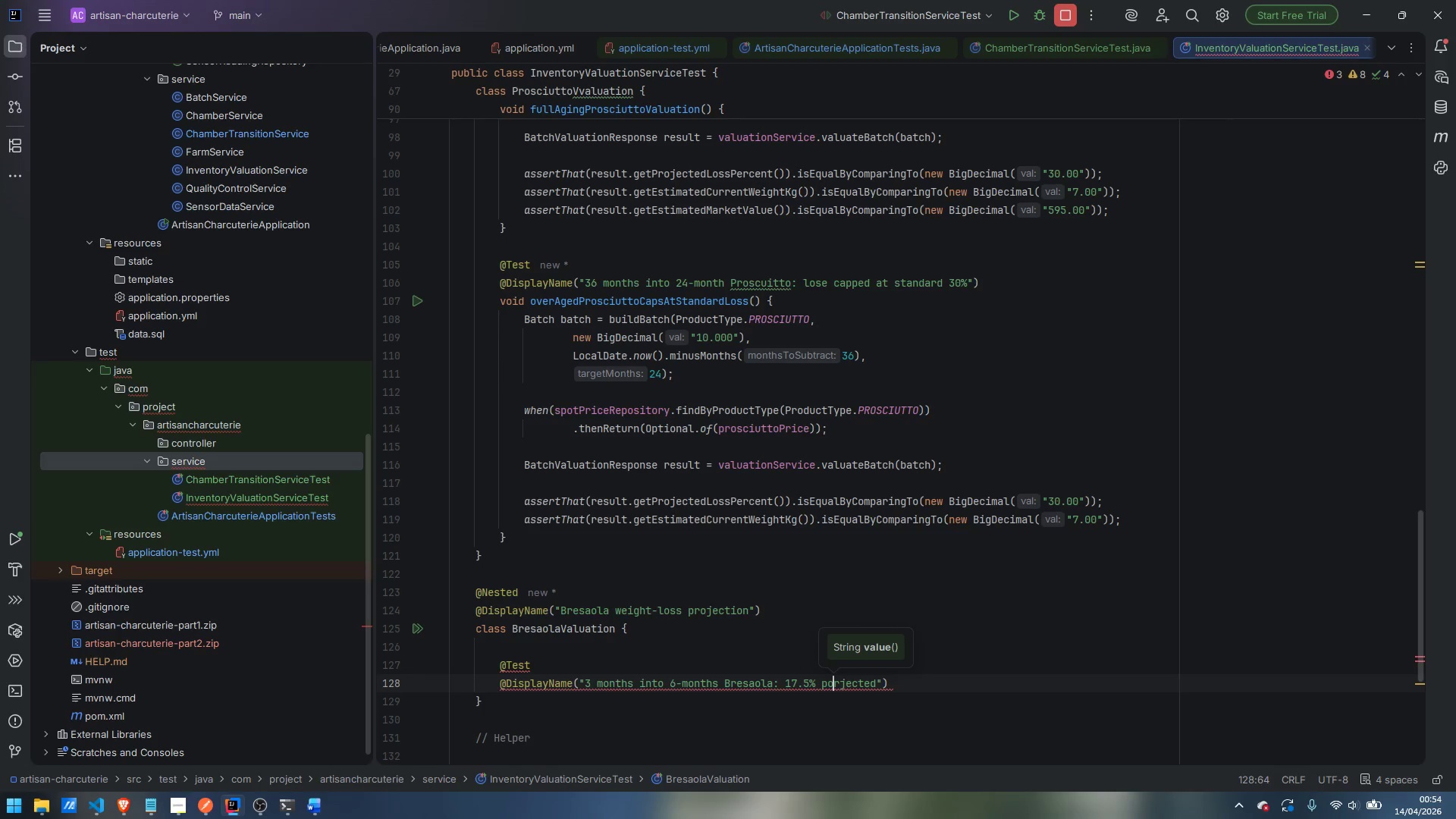 
key(ArrowRight)
 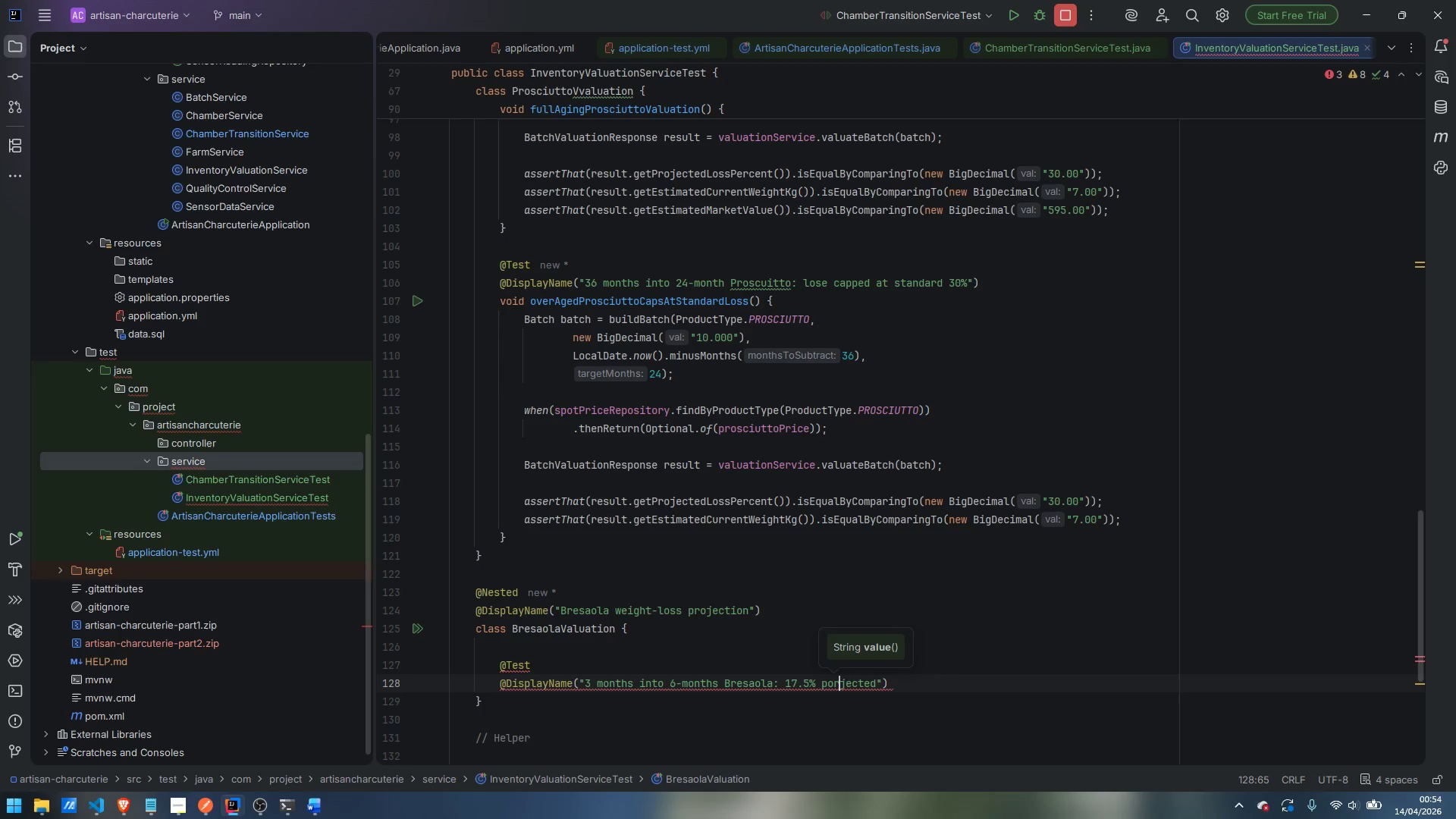 
key(Backspace)
 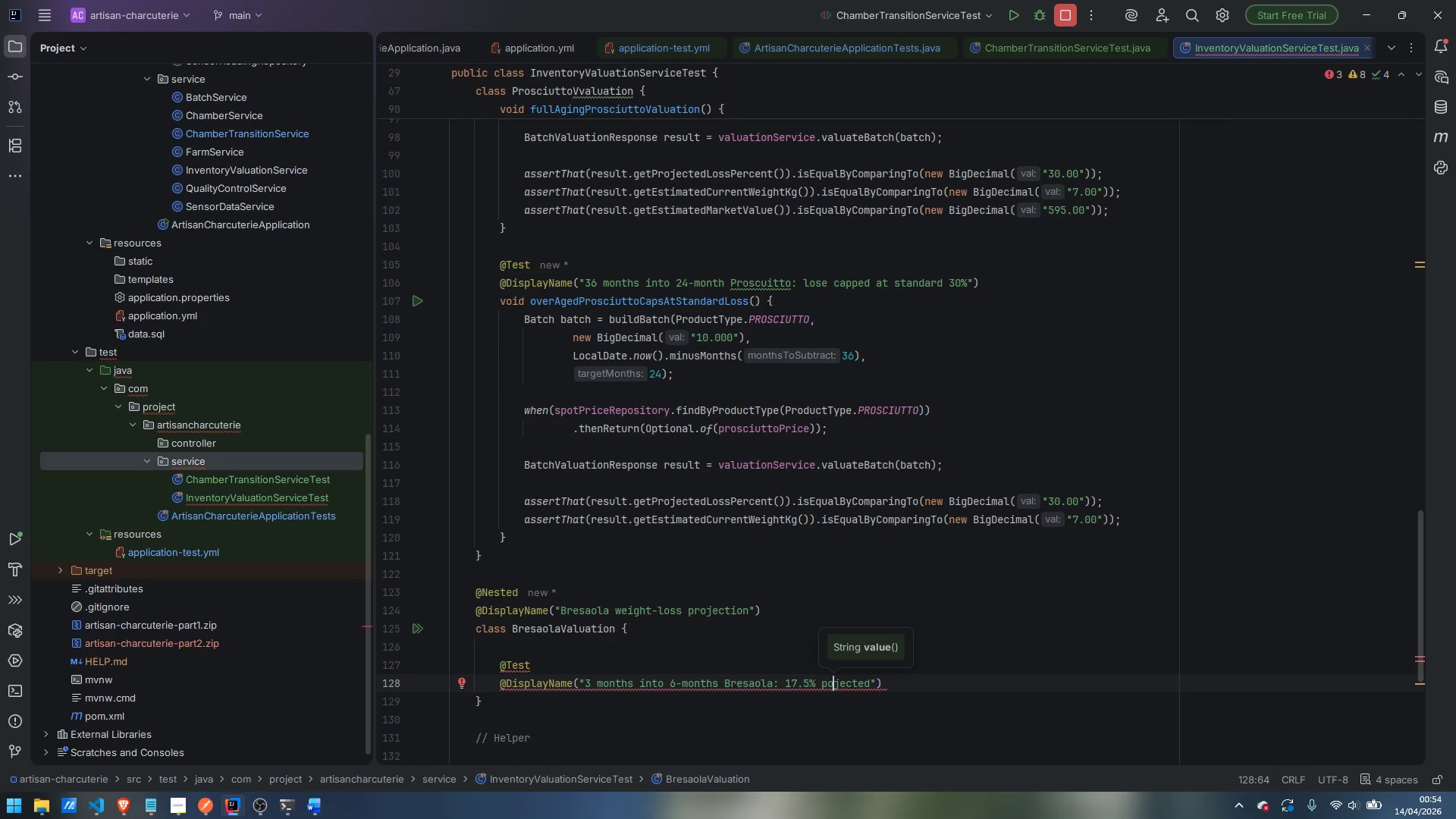 
key(ArrowLeft)
 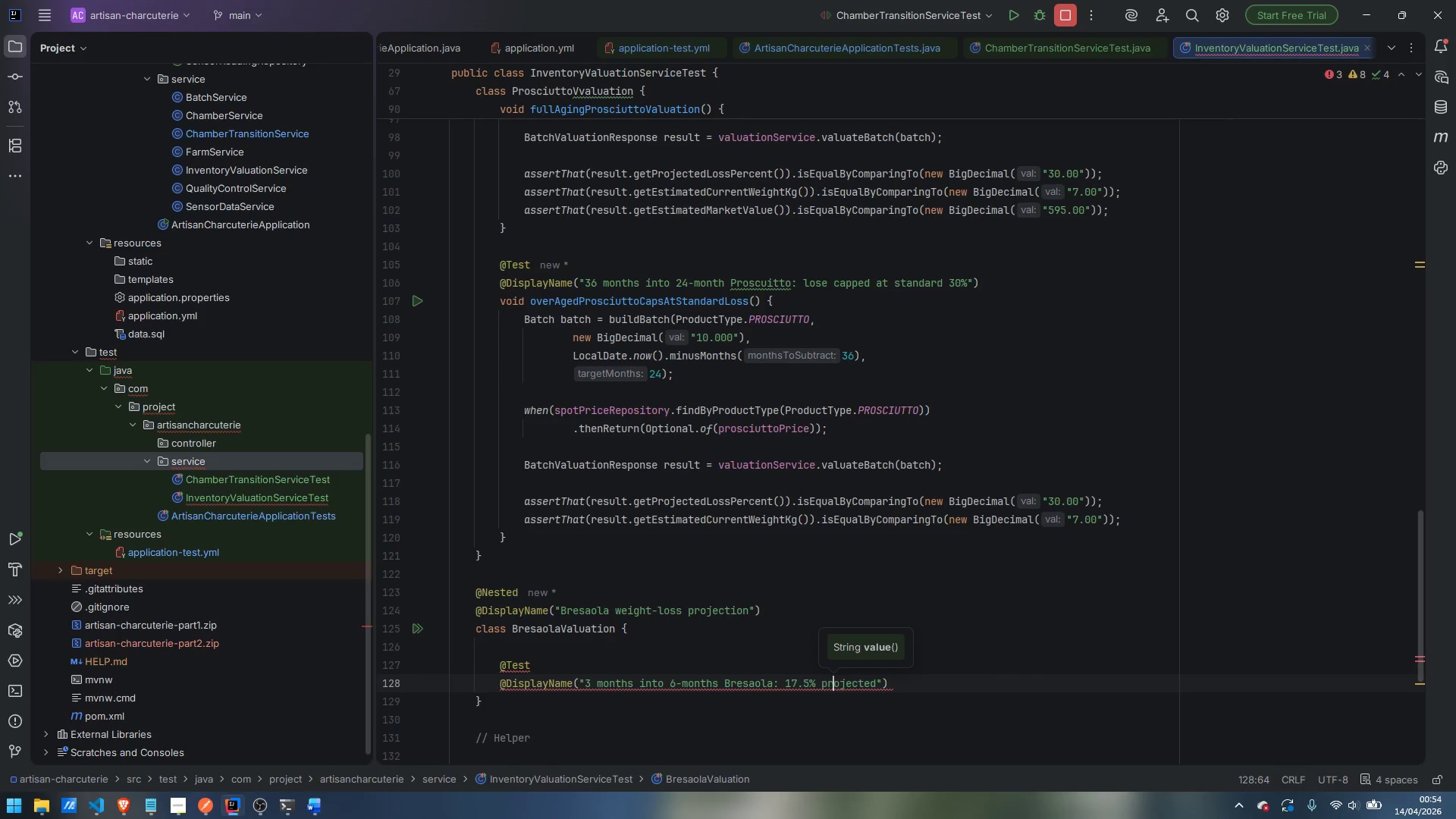 
key(R)
 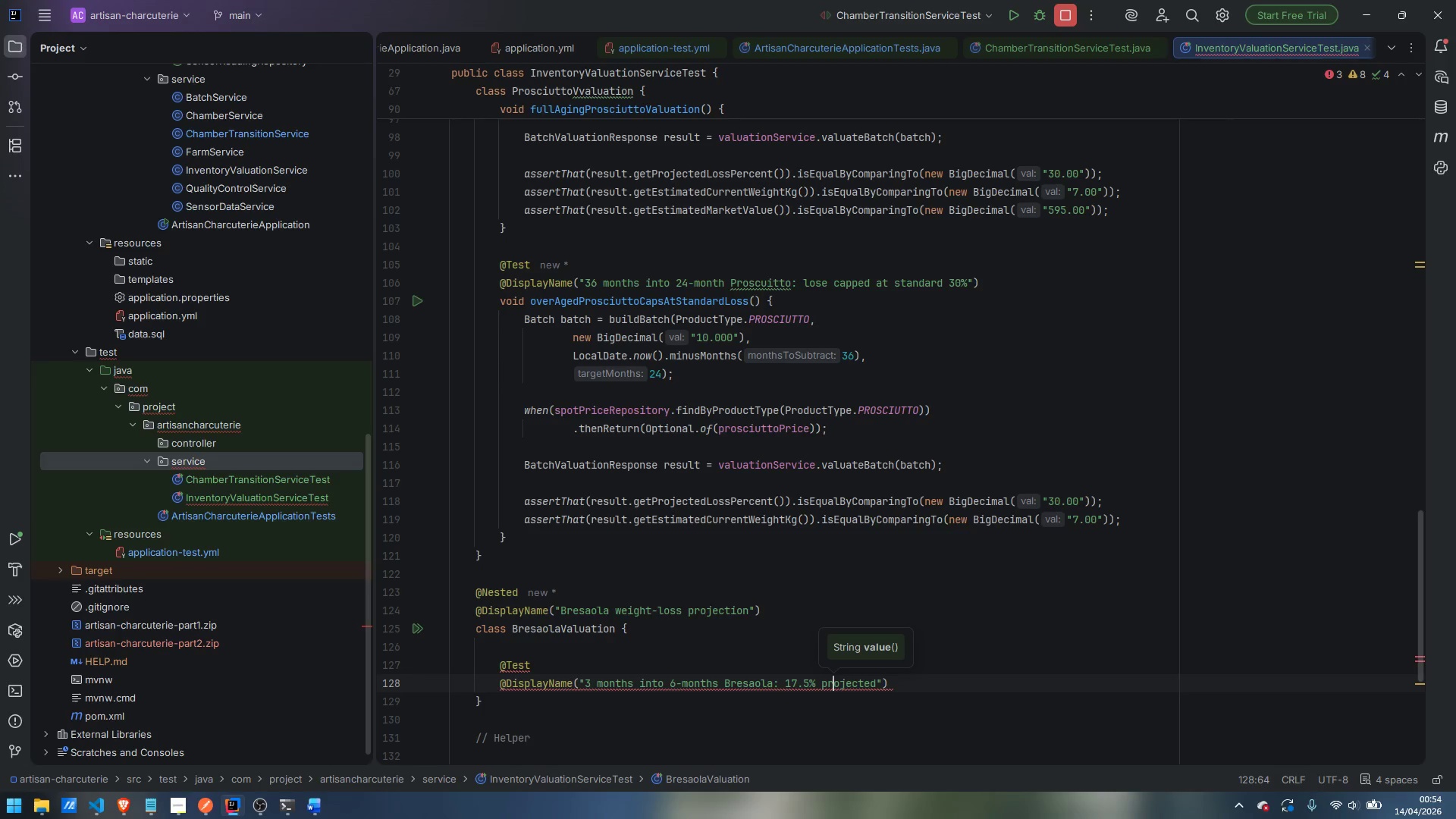 
key(Control+ArrowRight)
 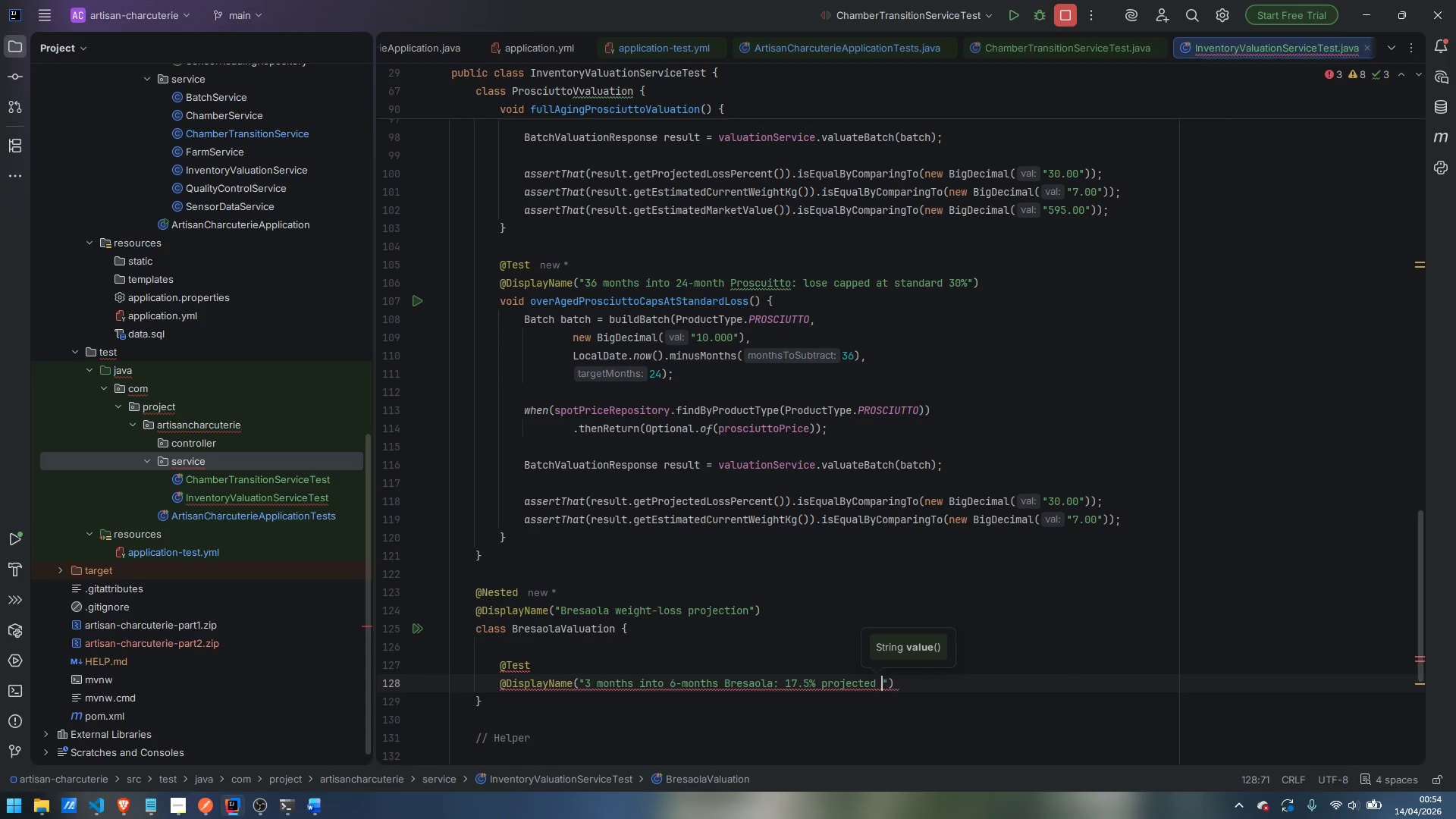 
type( loss)
 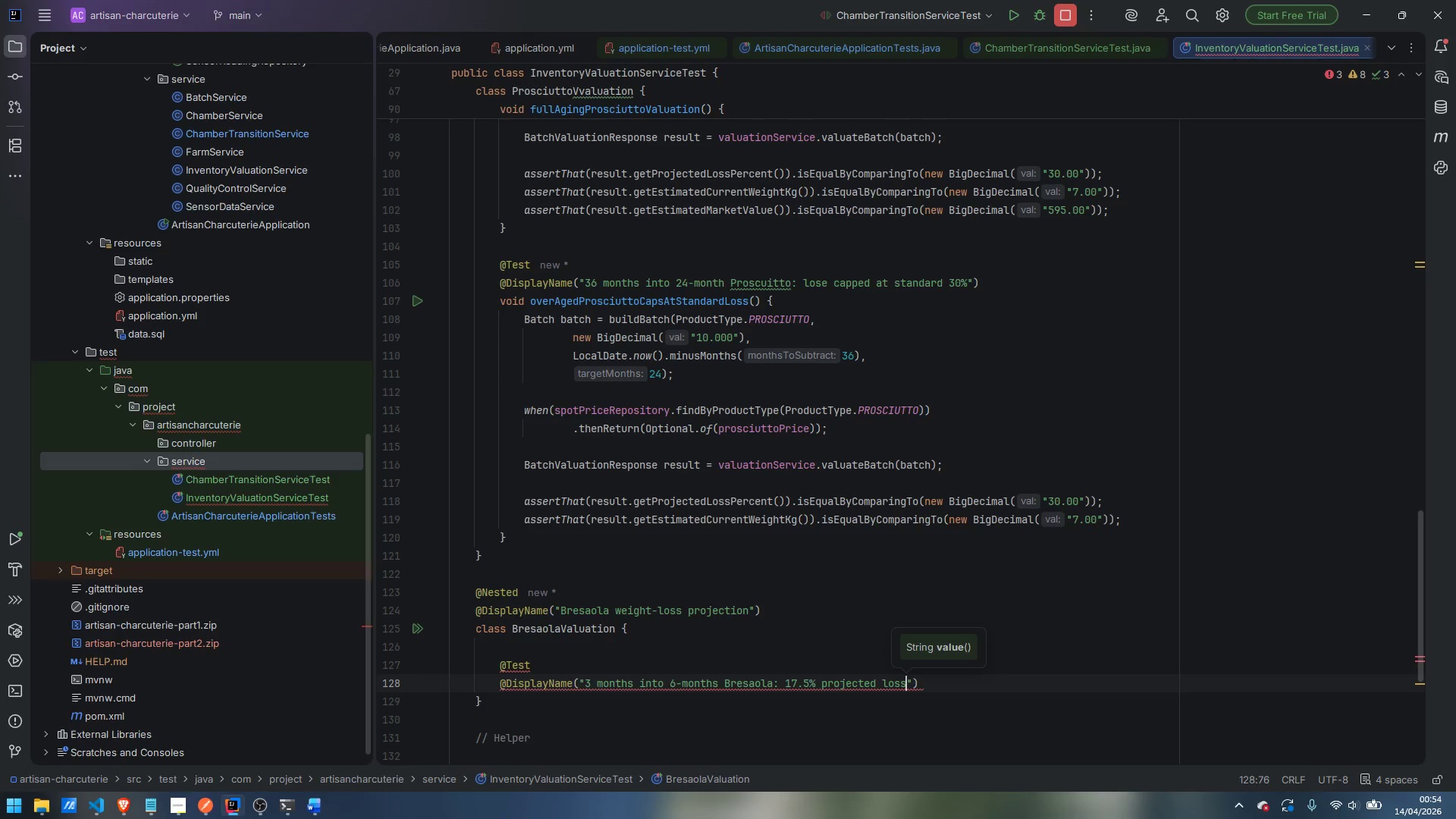 
key(ArrowRight)
 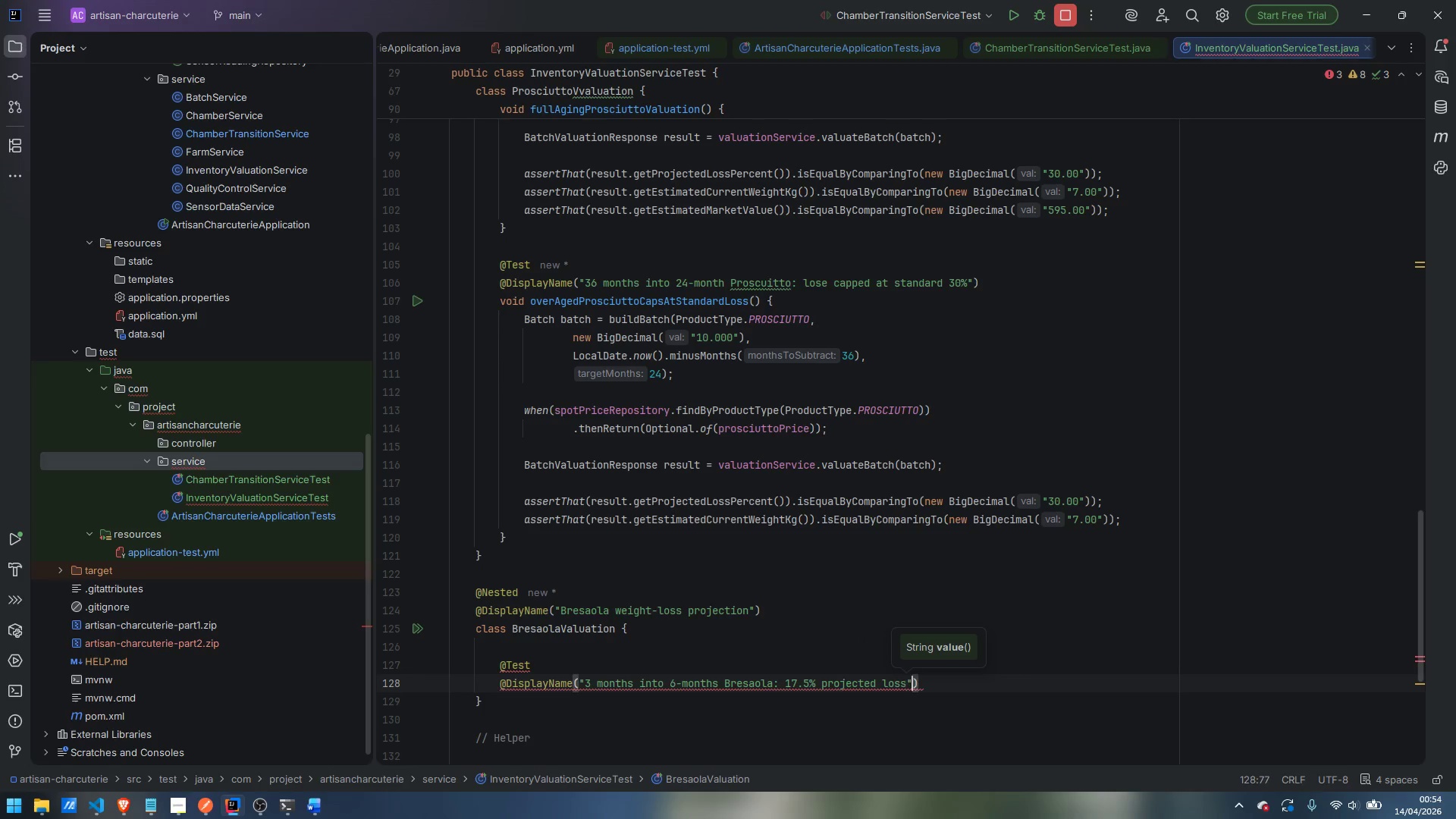 
key(ArrowRight)
 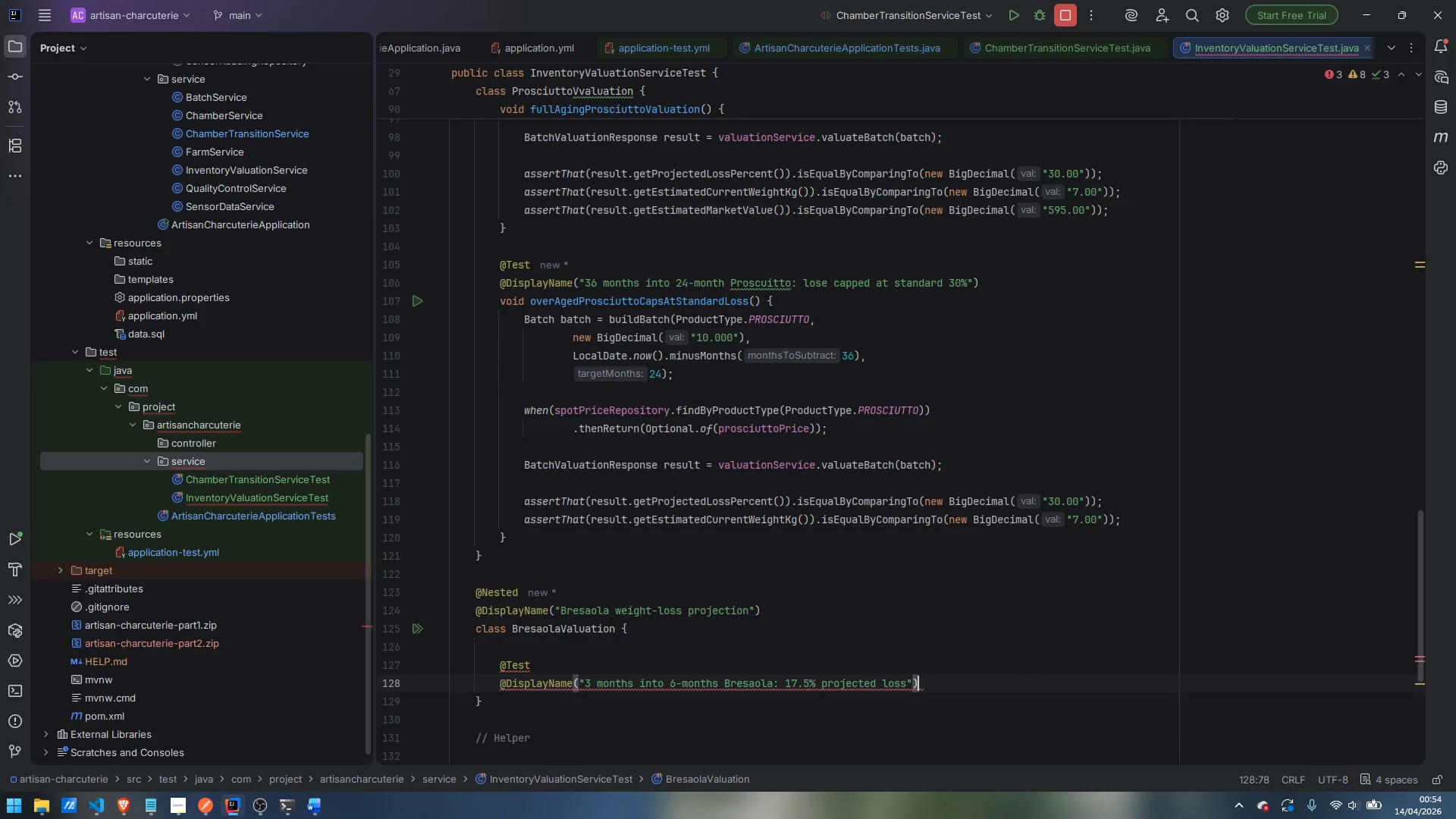 
key(Enter)
 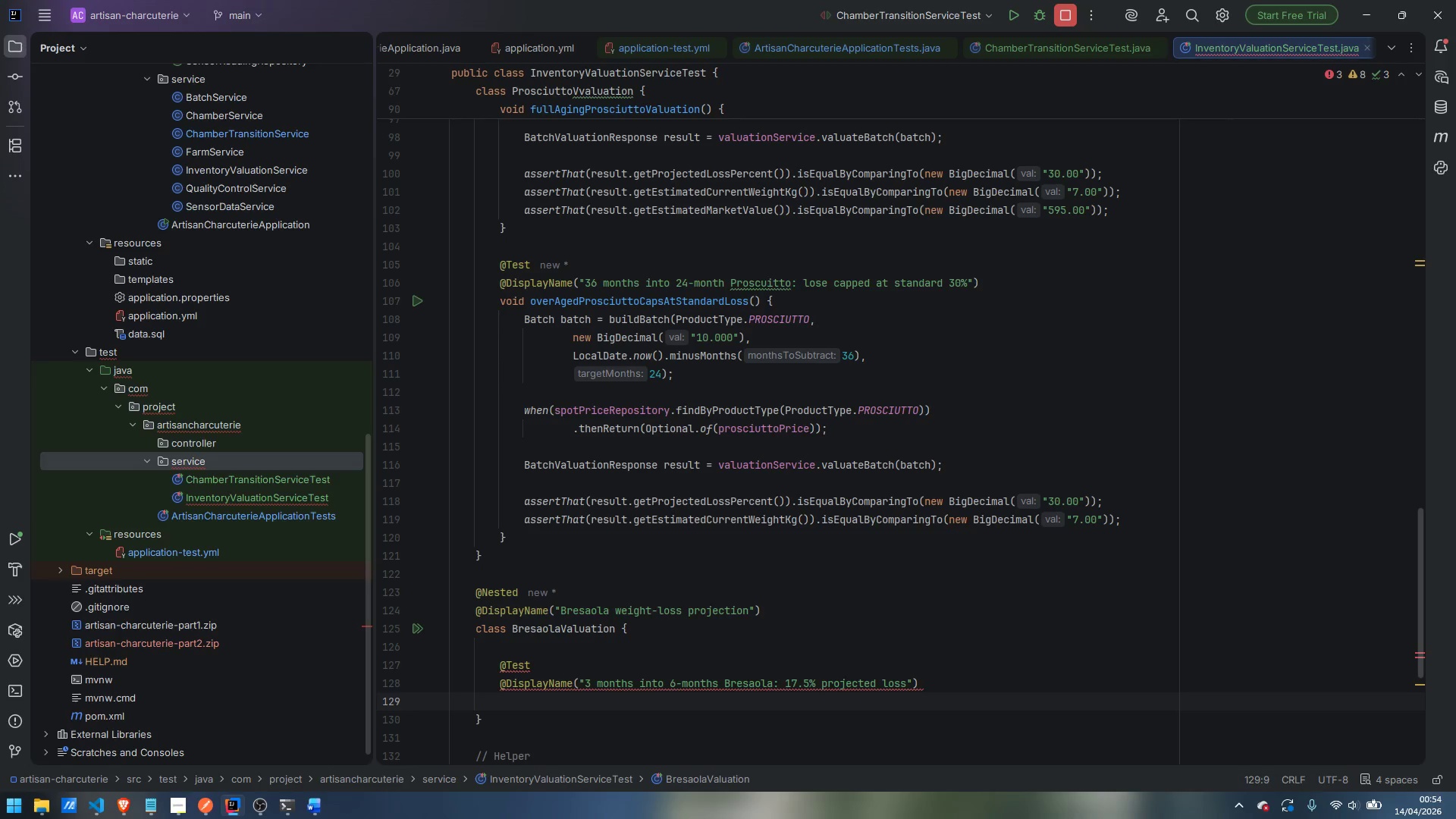 
type(void sa)
key(Backspace)
key(Backspace)
type(halfWayBresaolaValuation )
key(Backspace)
type(() {)
 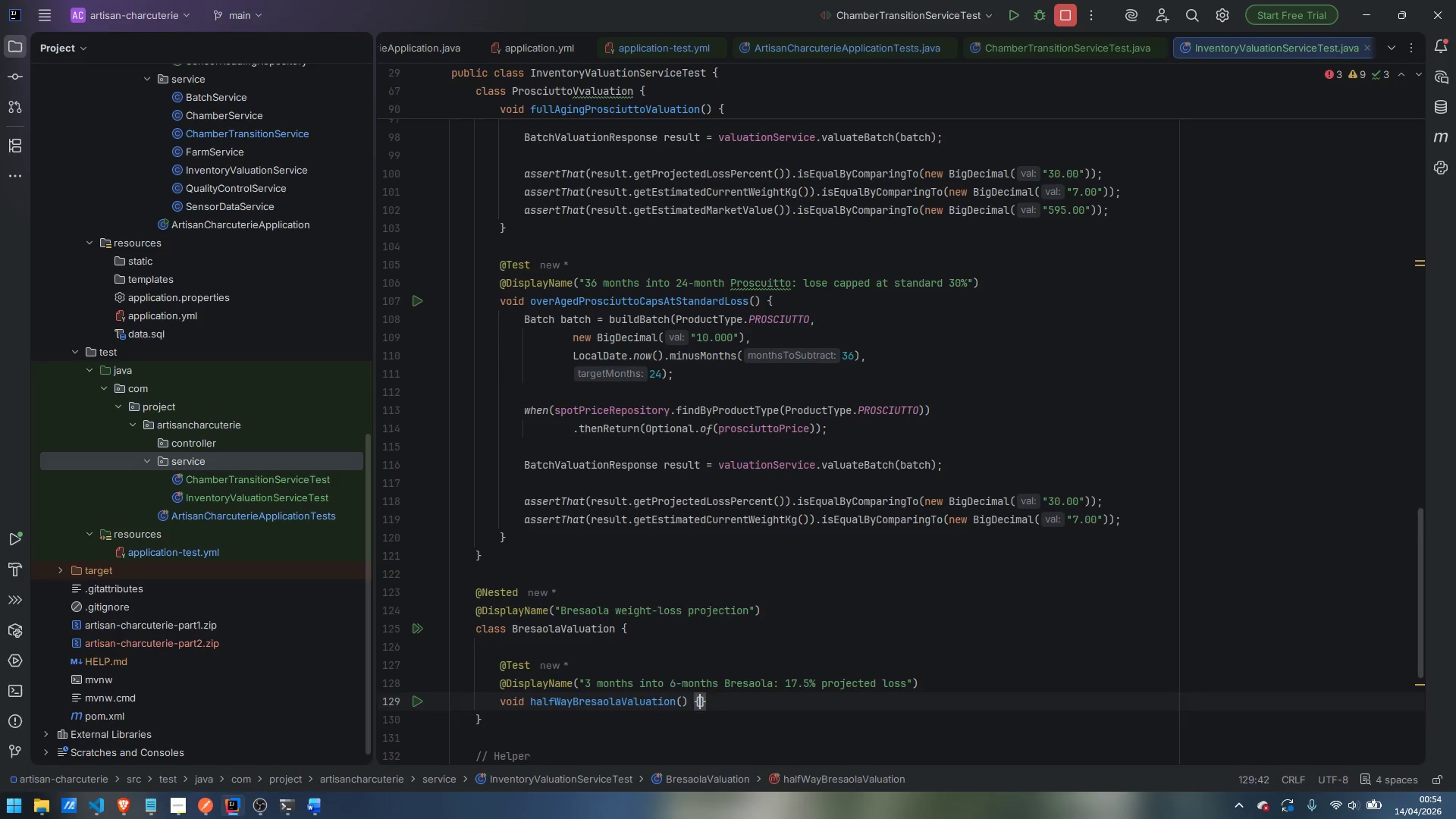 
key(Enter)
 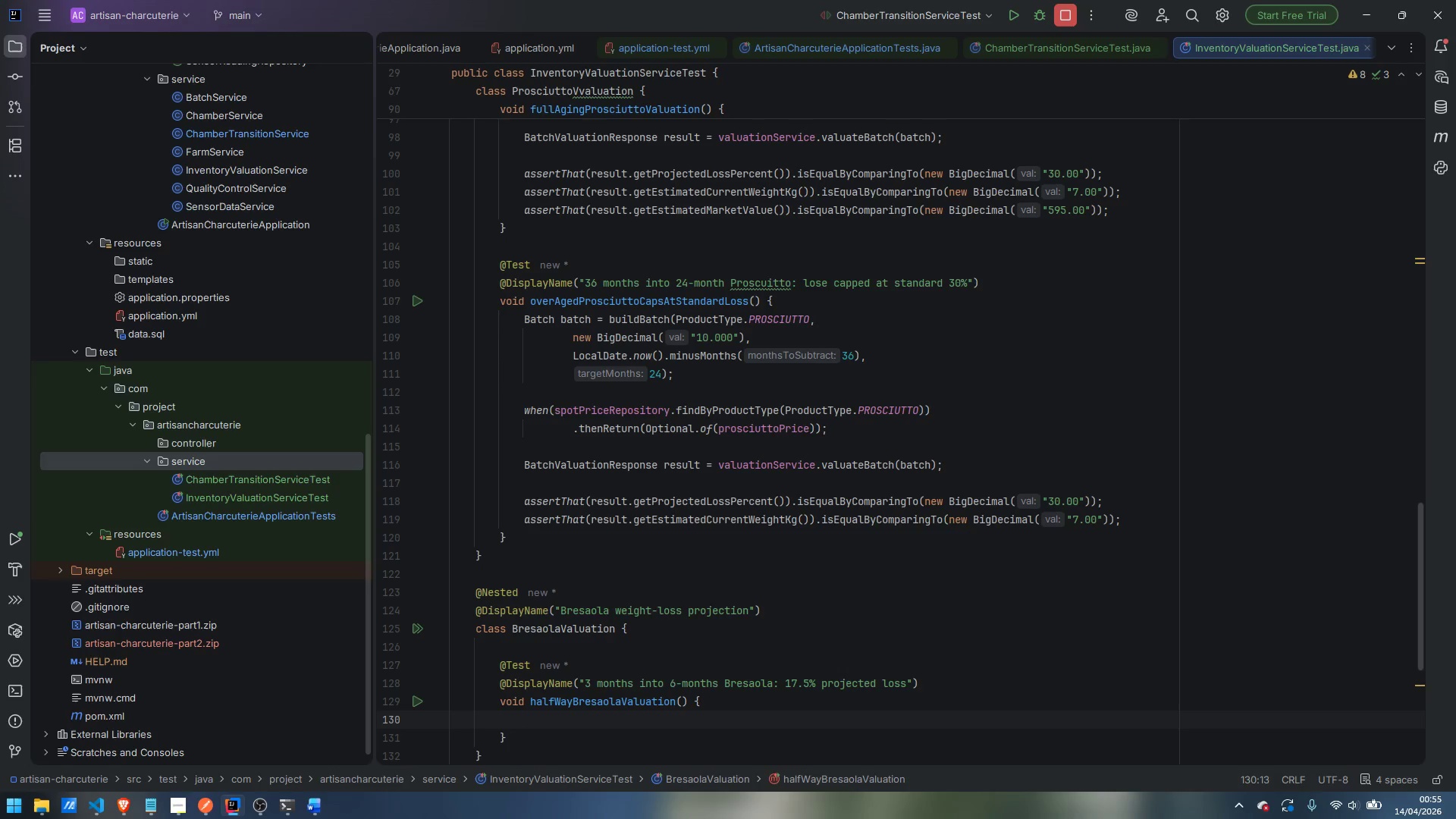 
wait(43.34)
 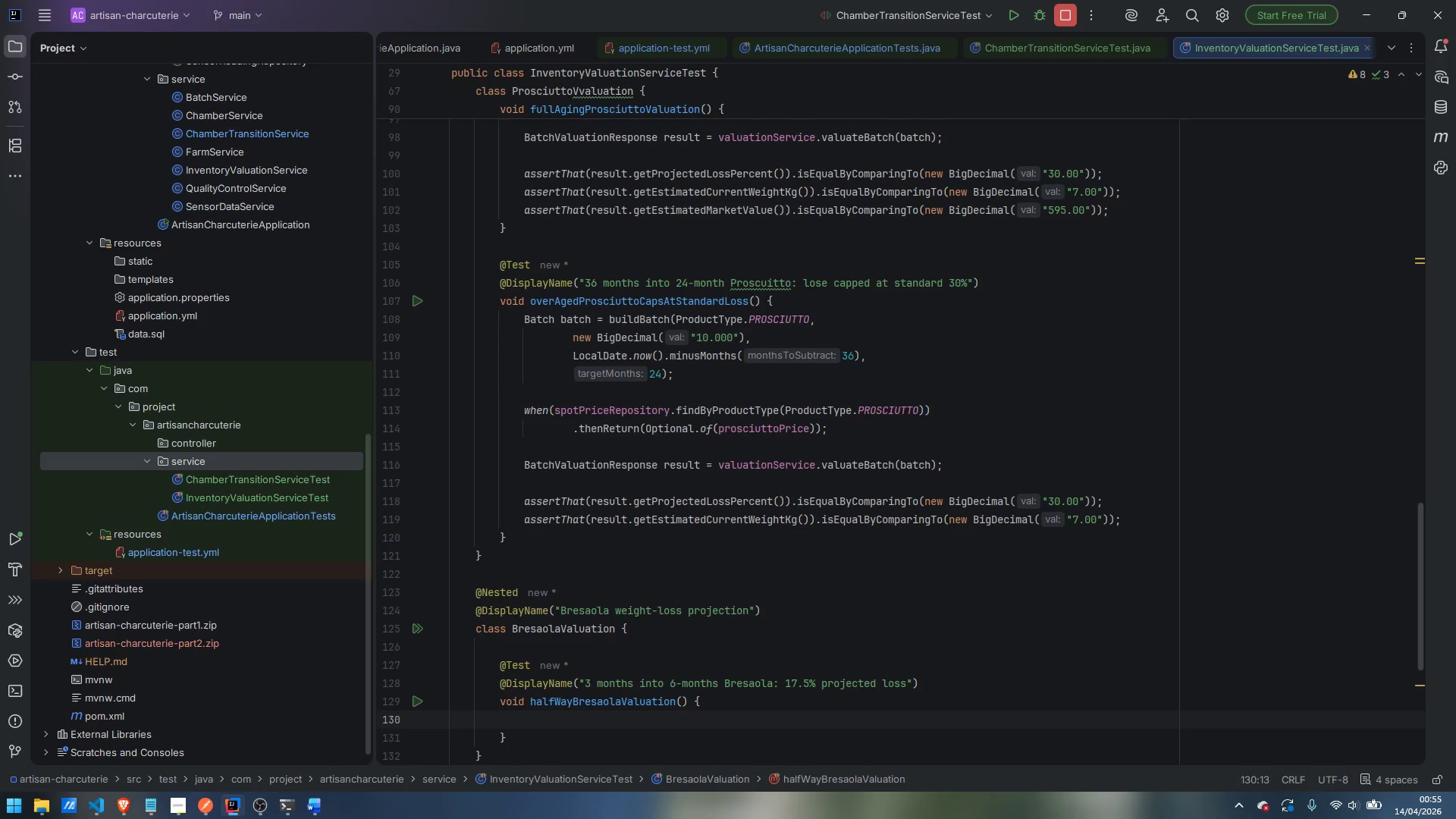 
scroll: coordinate [651, 664], scroll_direction: down, amount: 2.0
 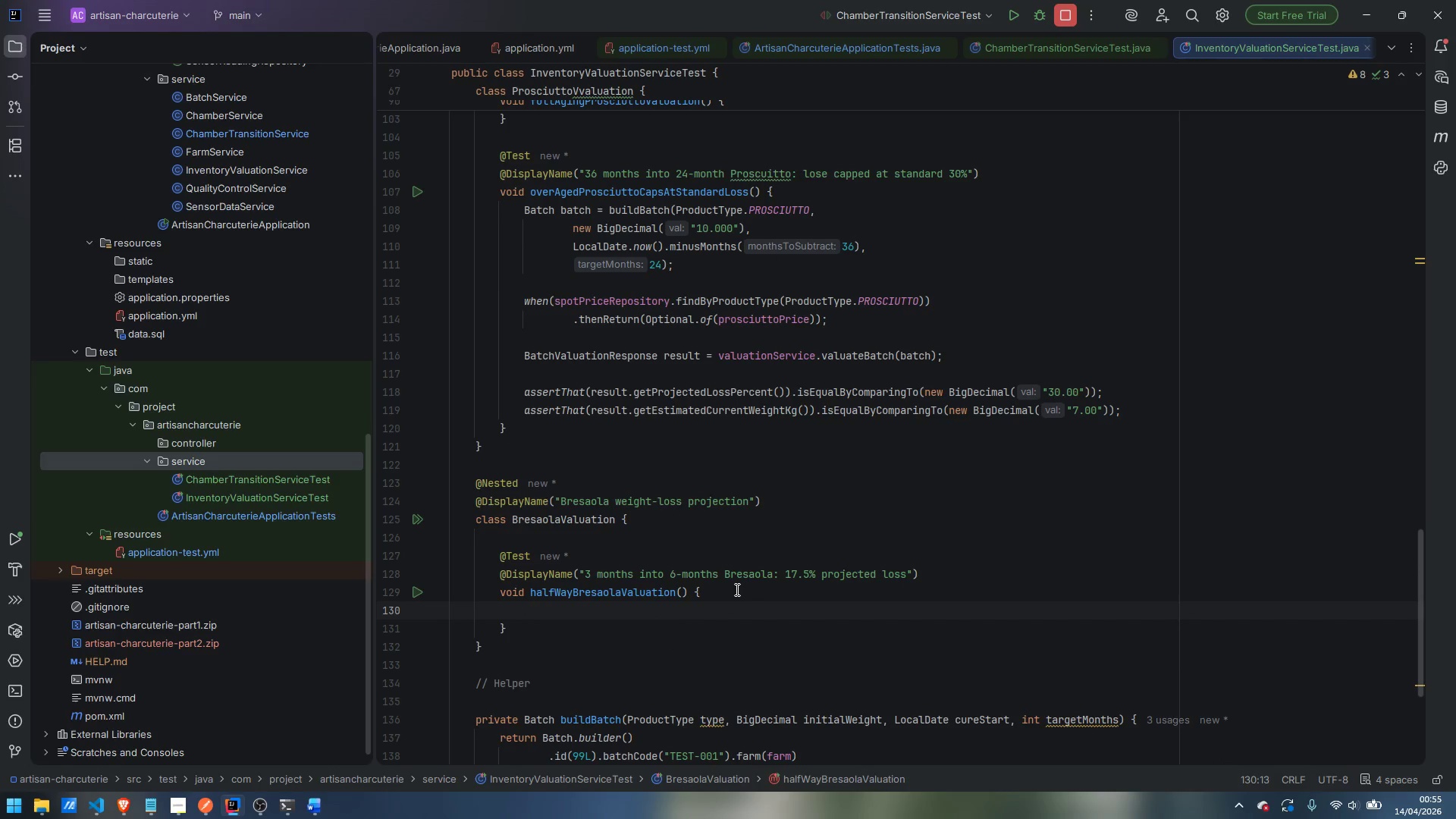 
type(Batch batch = buildBa)
 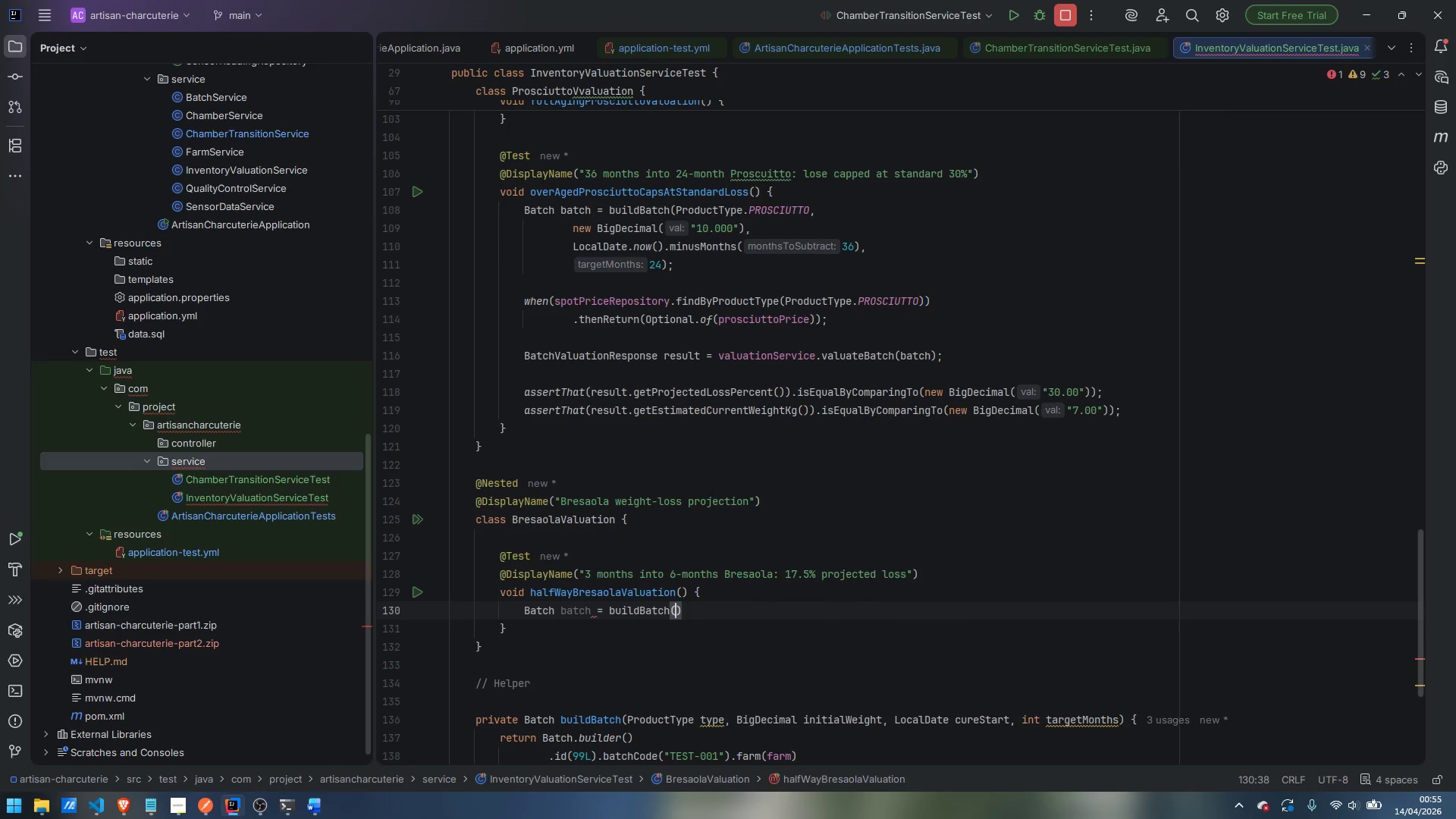 
 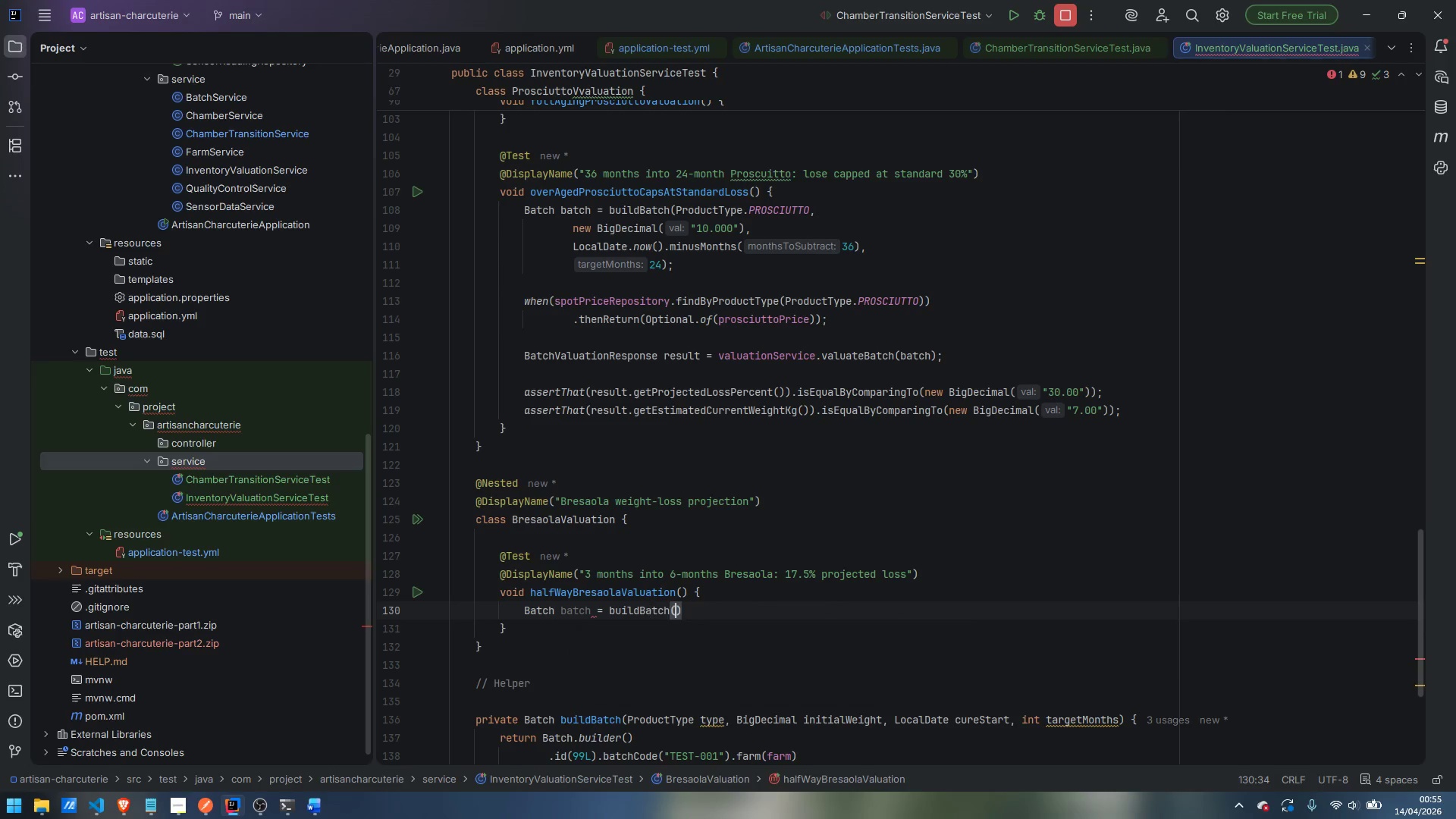 
key(Enter)
 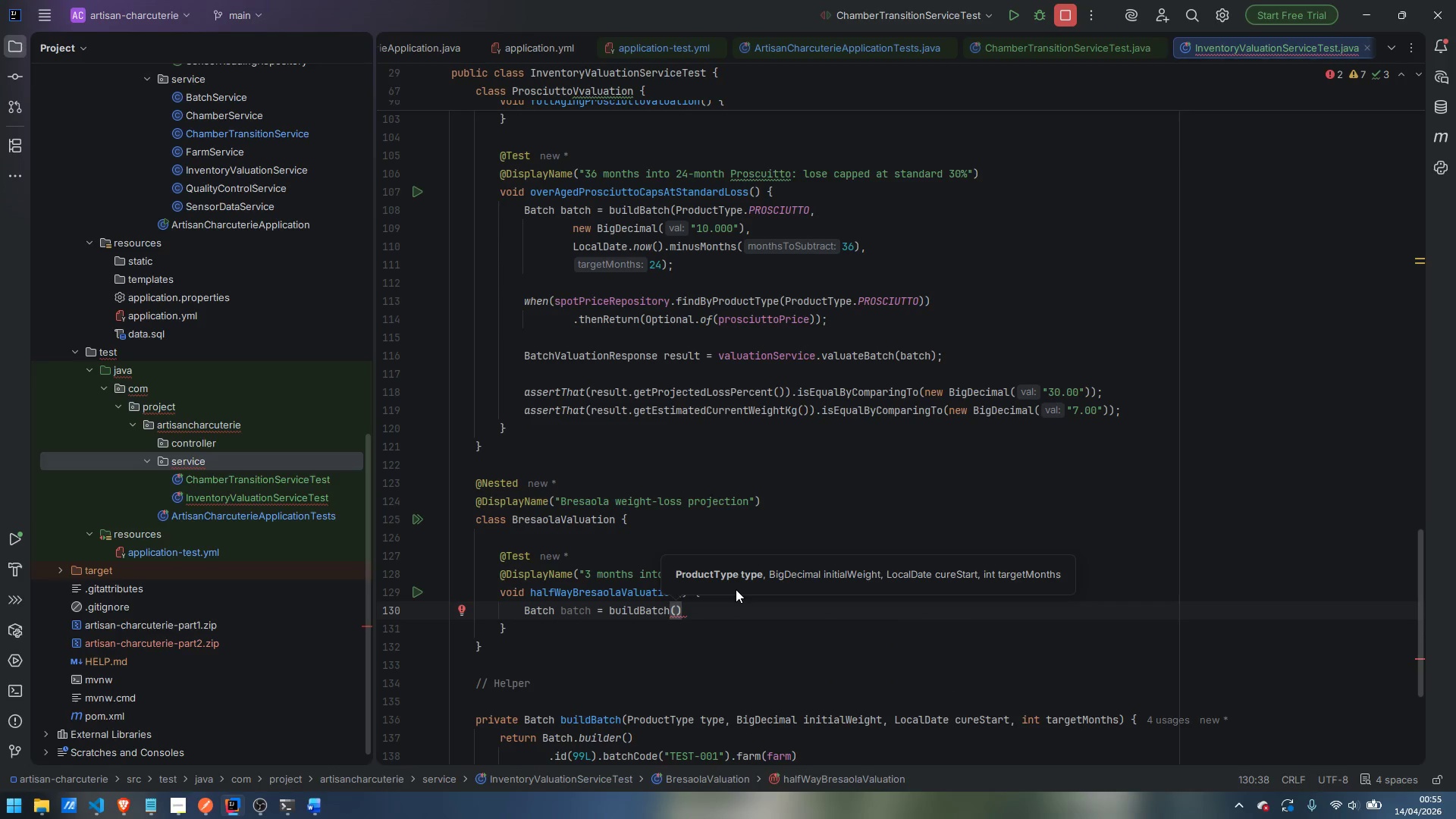 
type(BRE)
 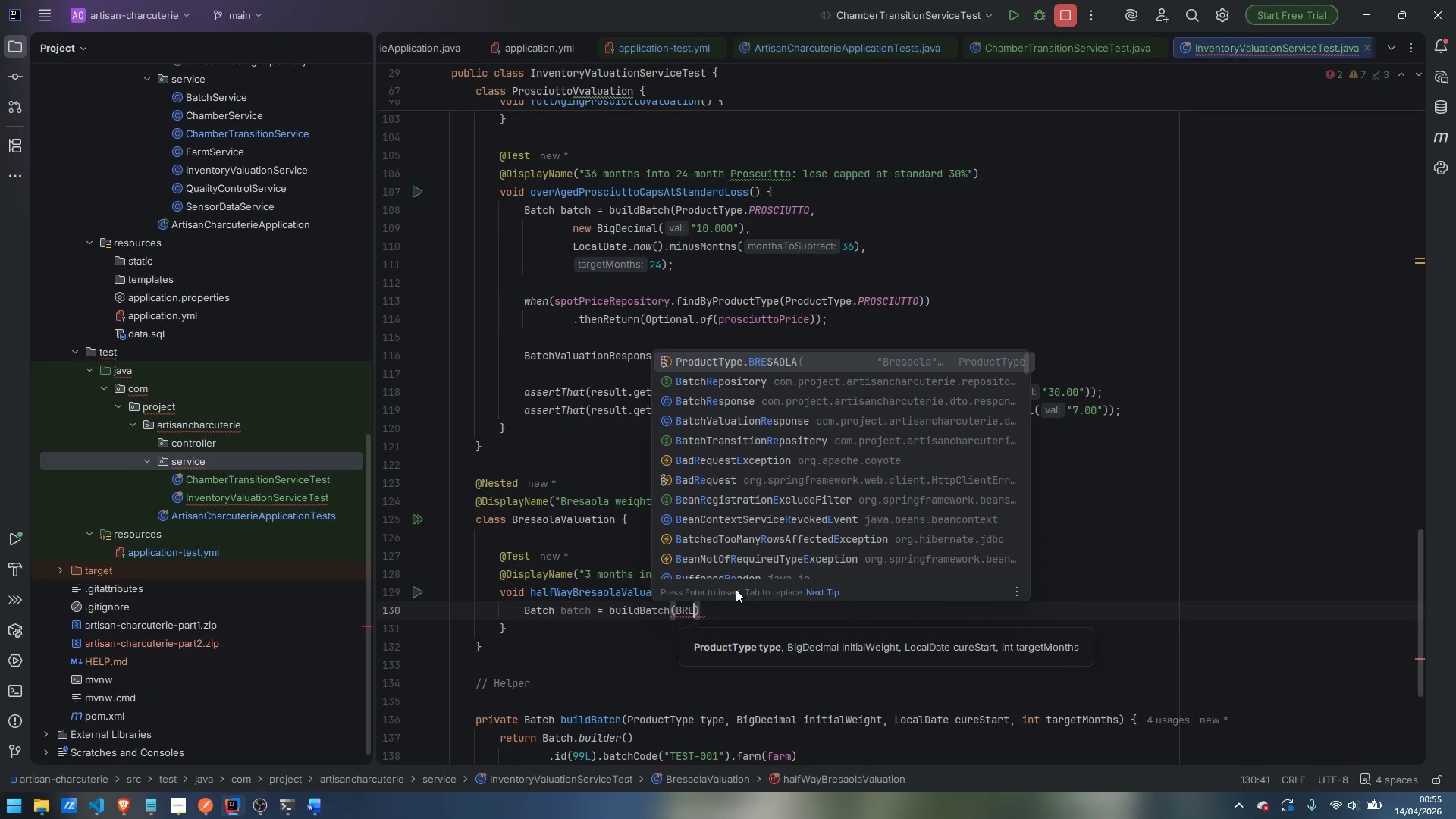 
key(Enter)
 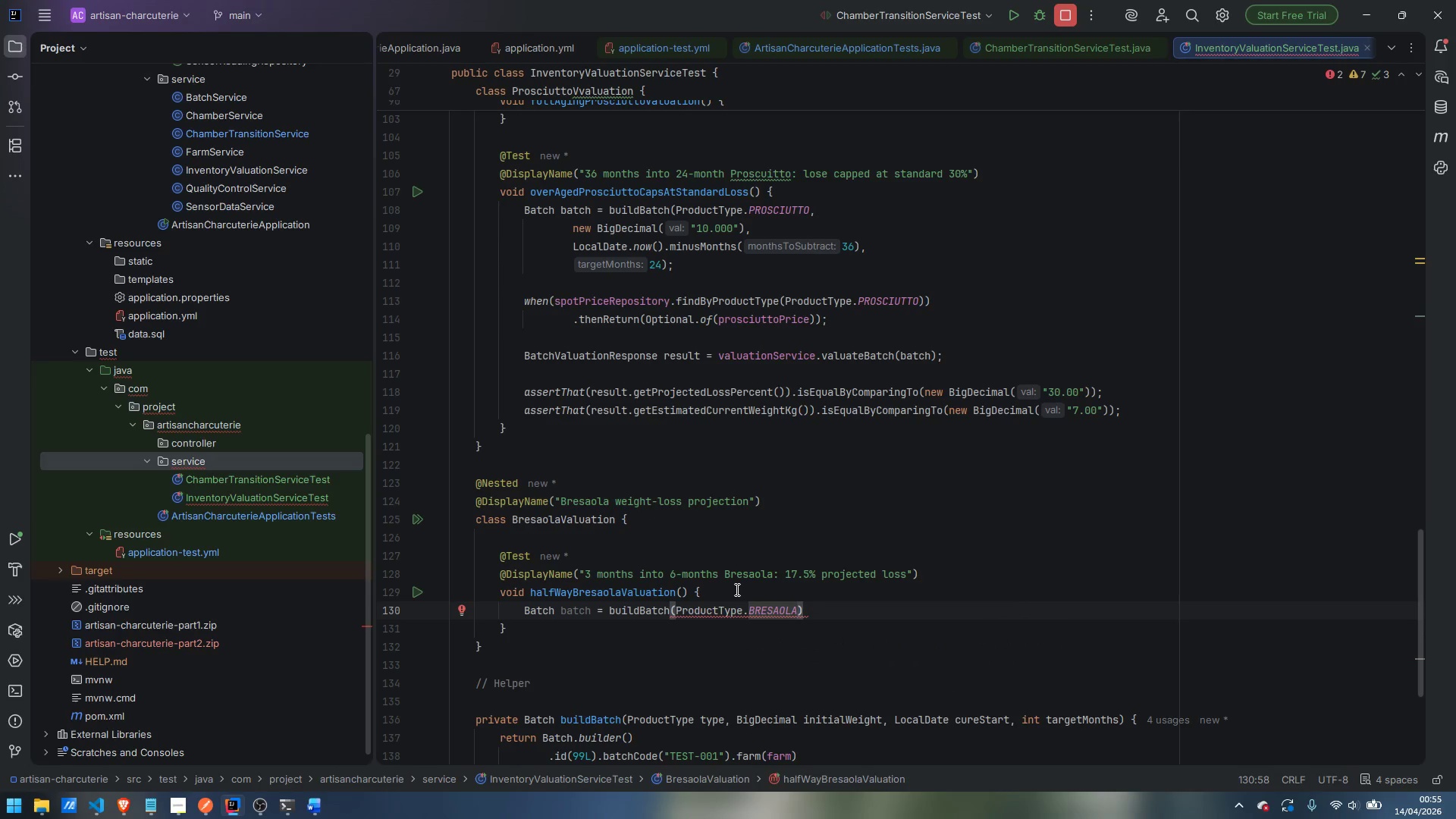 
key(Comma)
 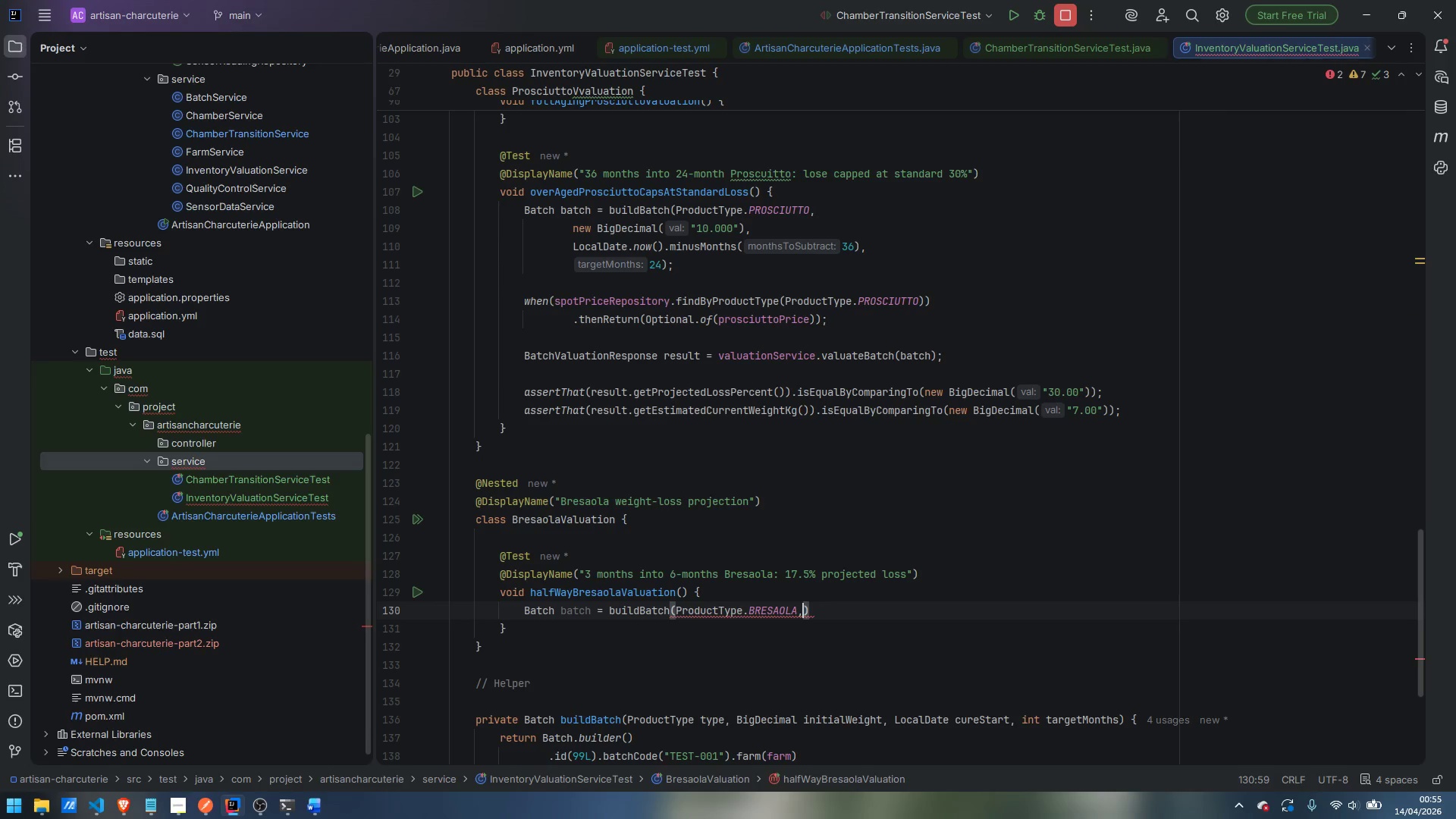 
key(Enter)
 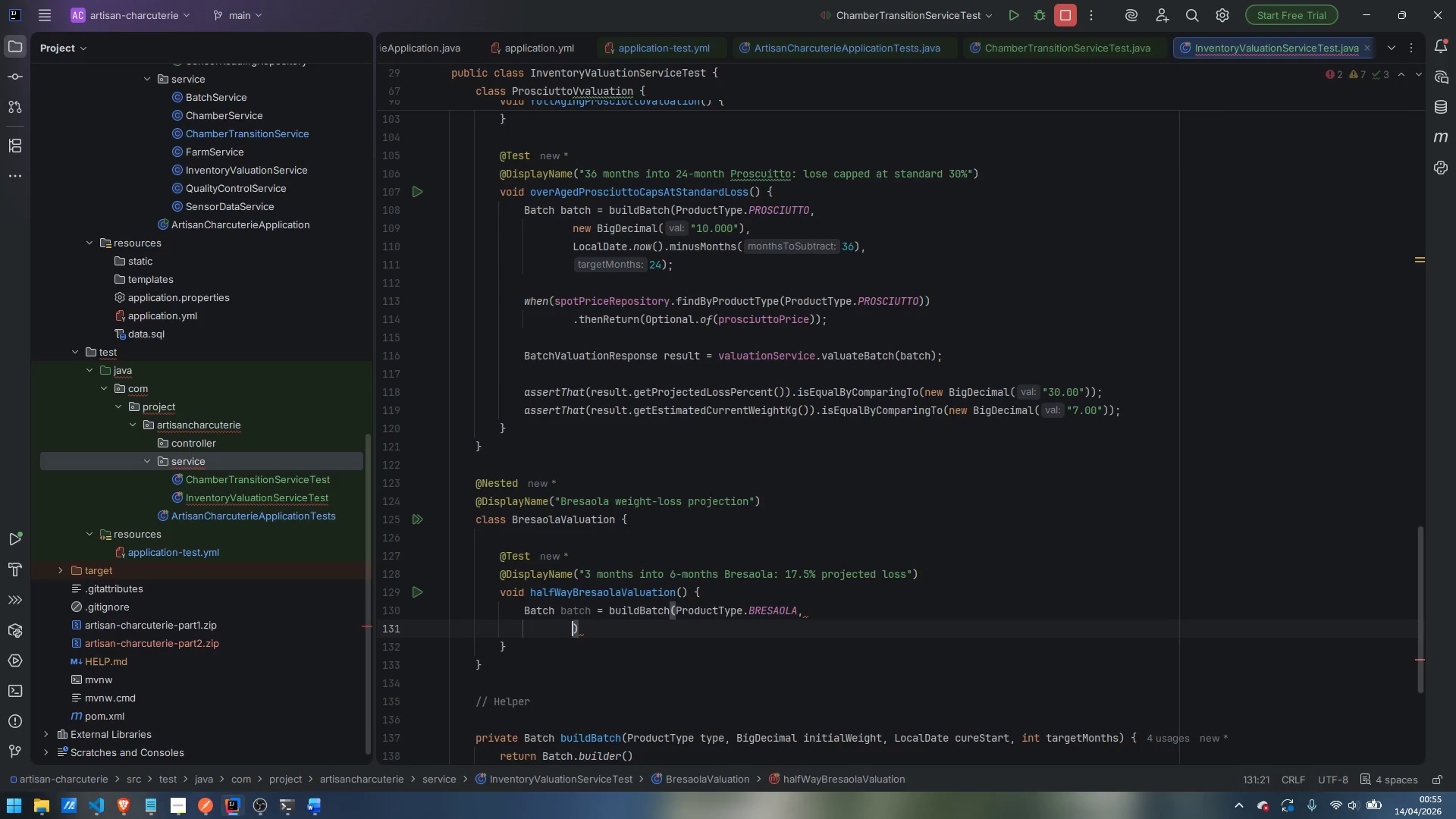 
type(new BigDecimal)
 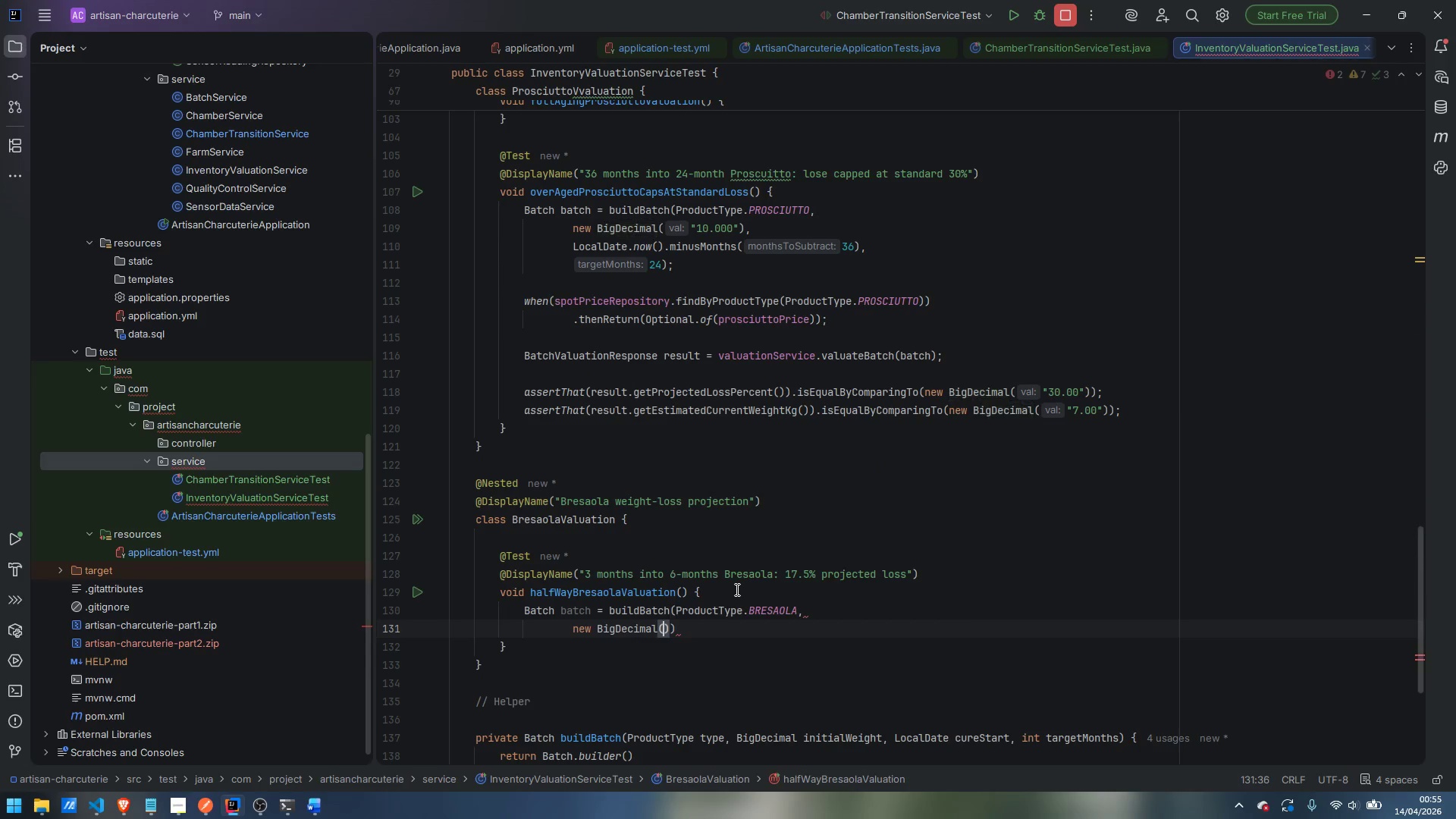 
 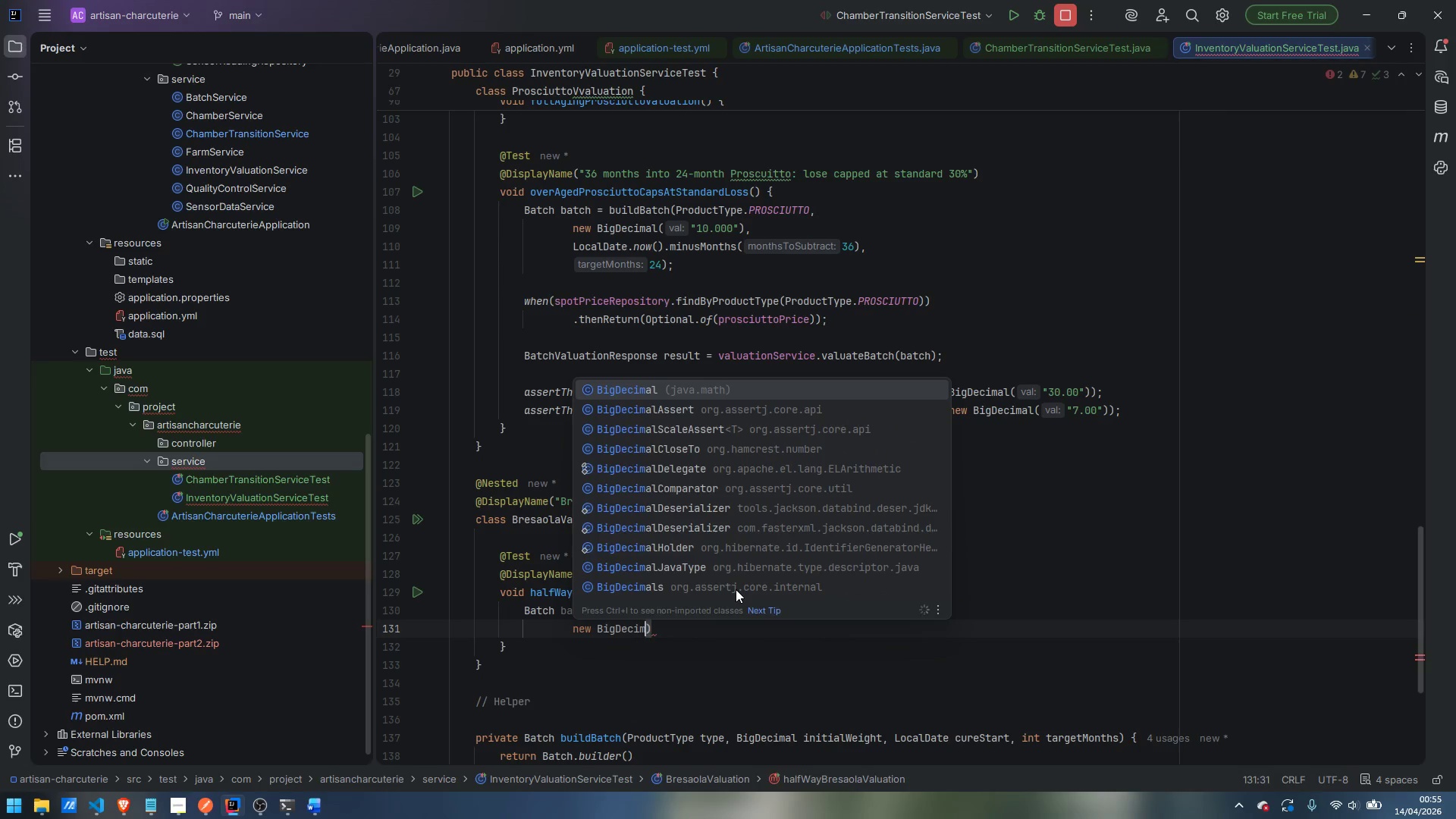 
key(Enter)
 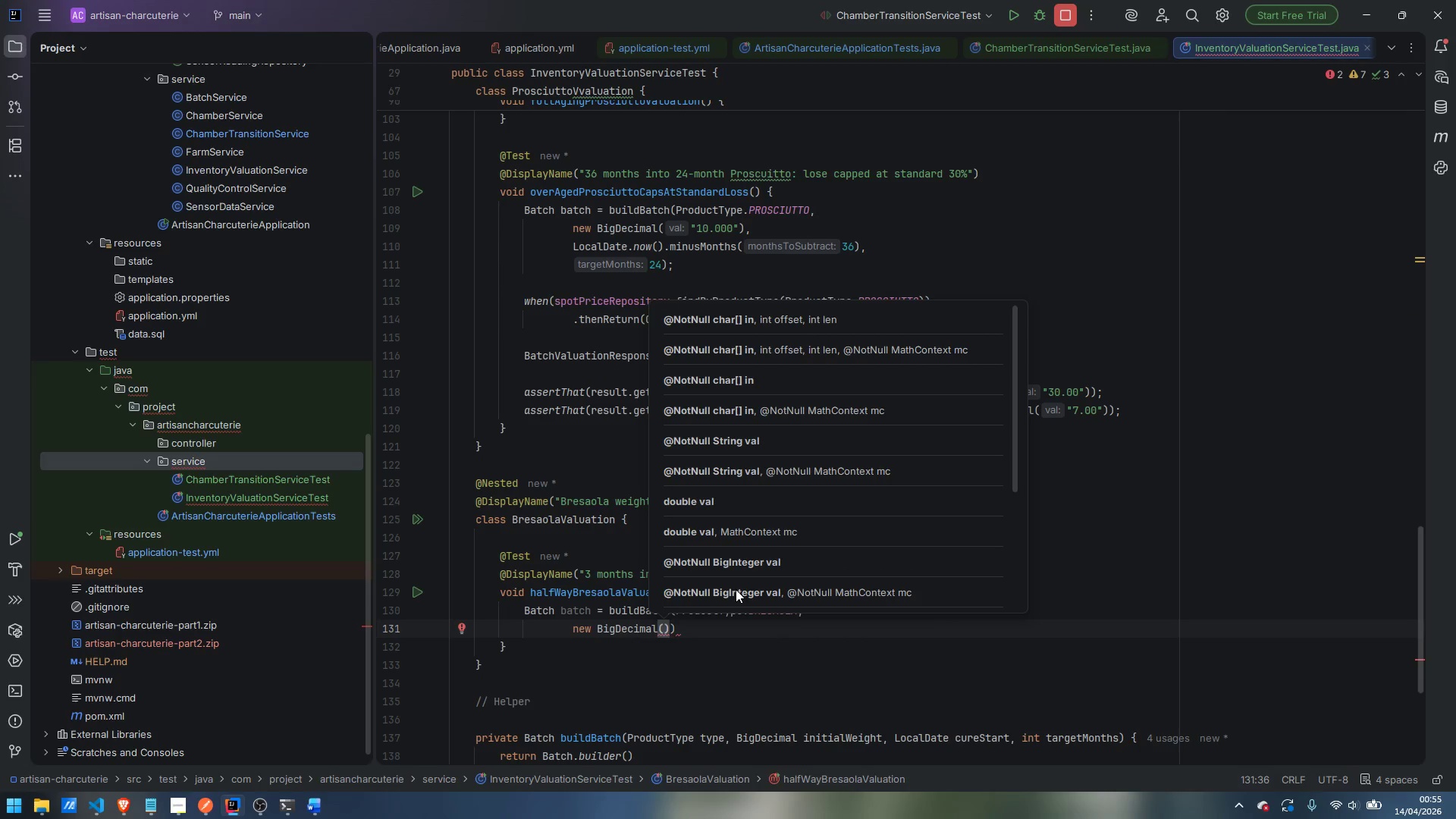 
type("8.000)
 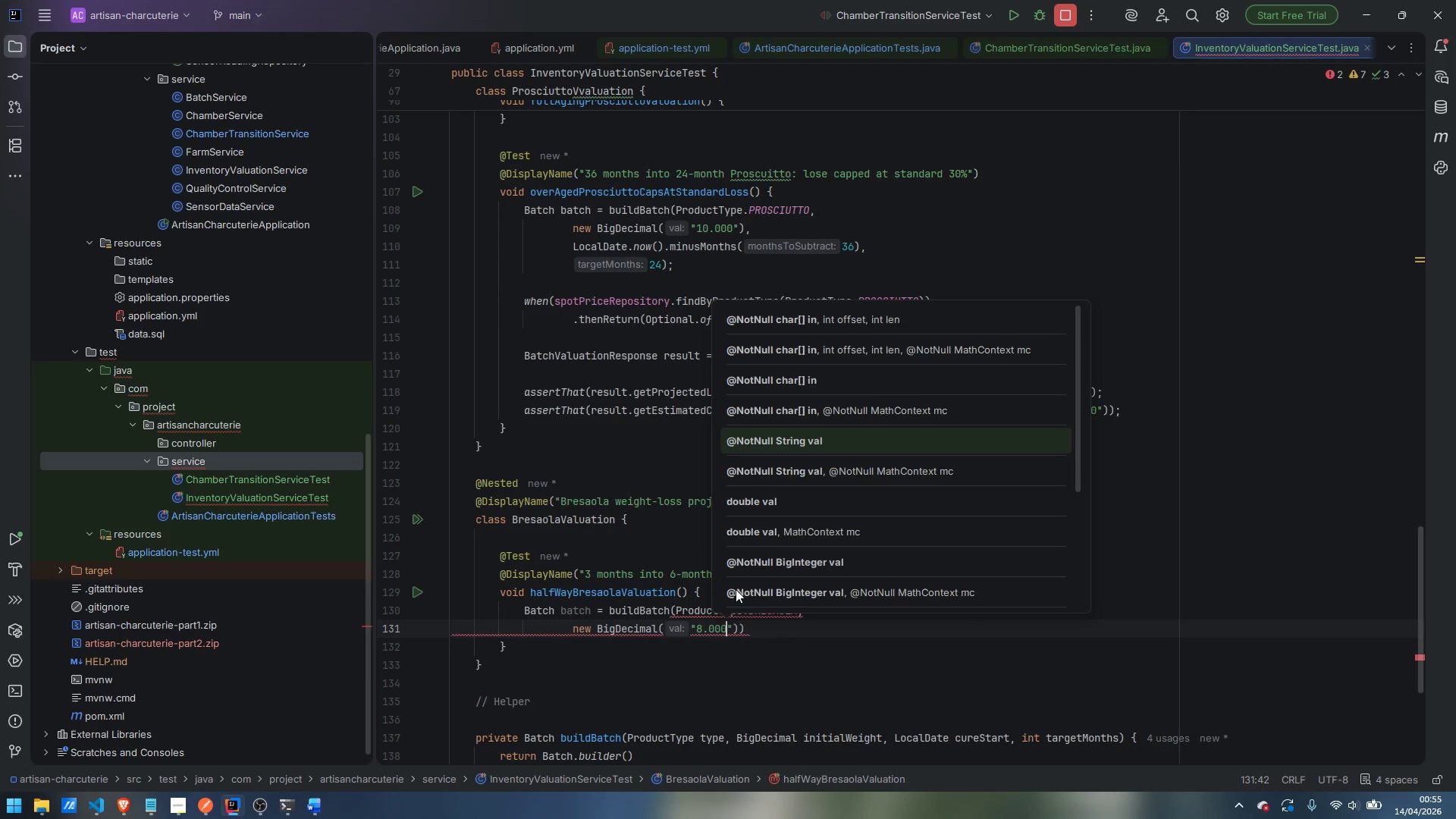 
key(ArrowRight)
 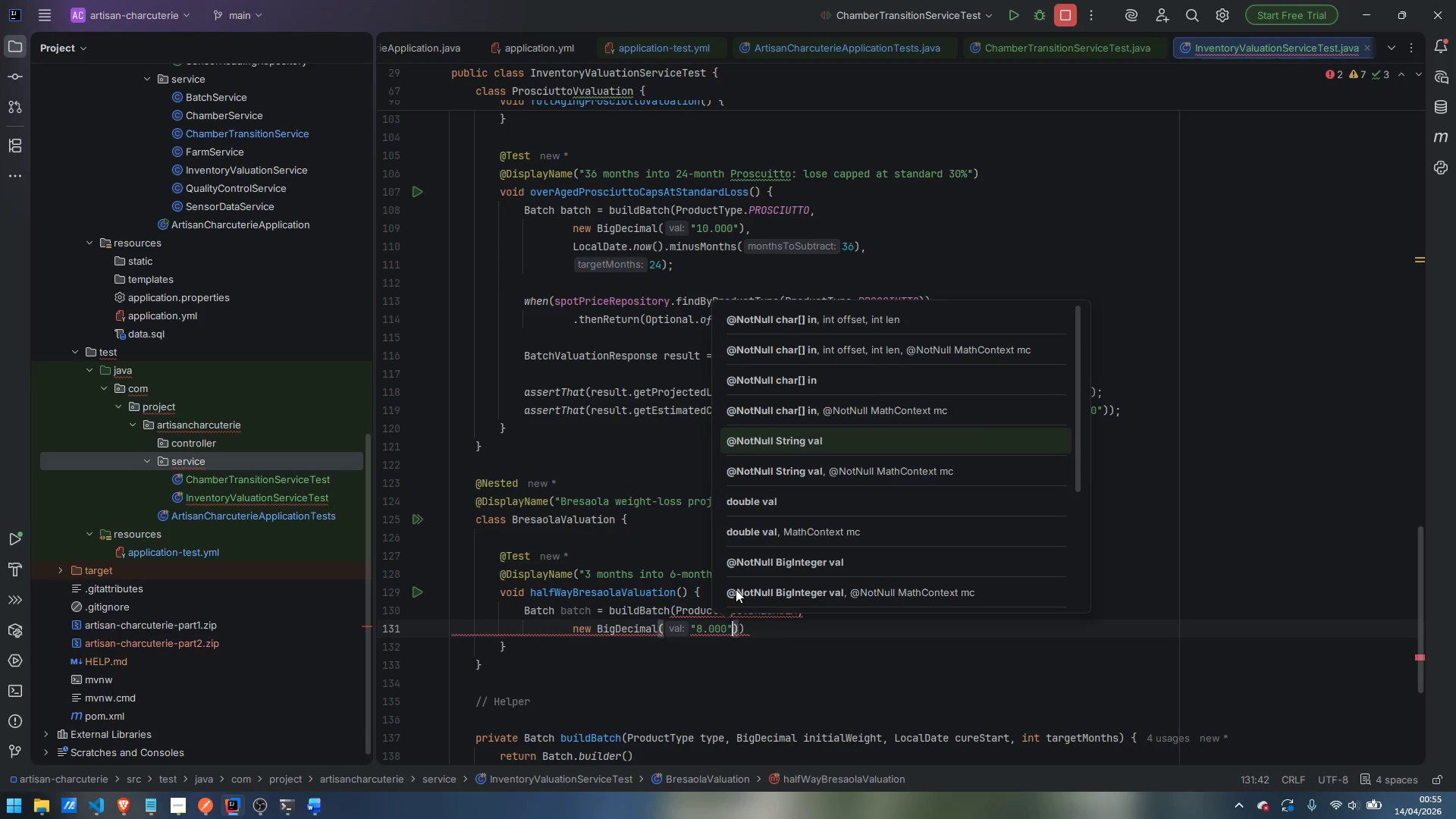 
key(ArrowRight)
 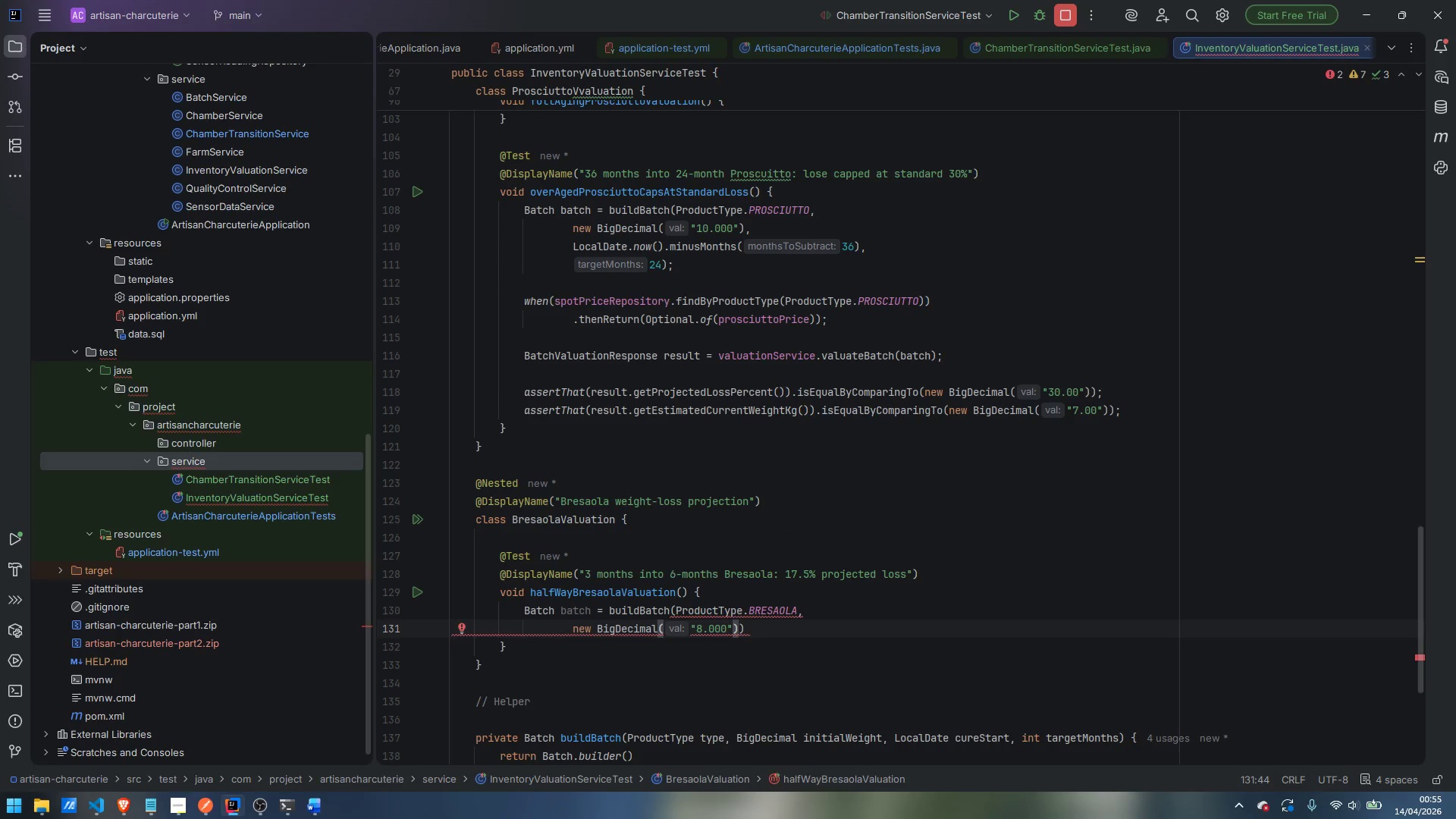 
key(Comma)
 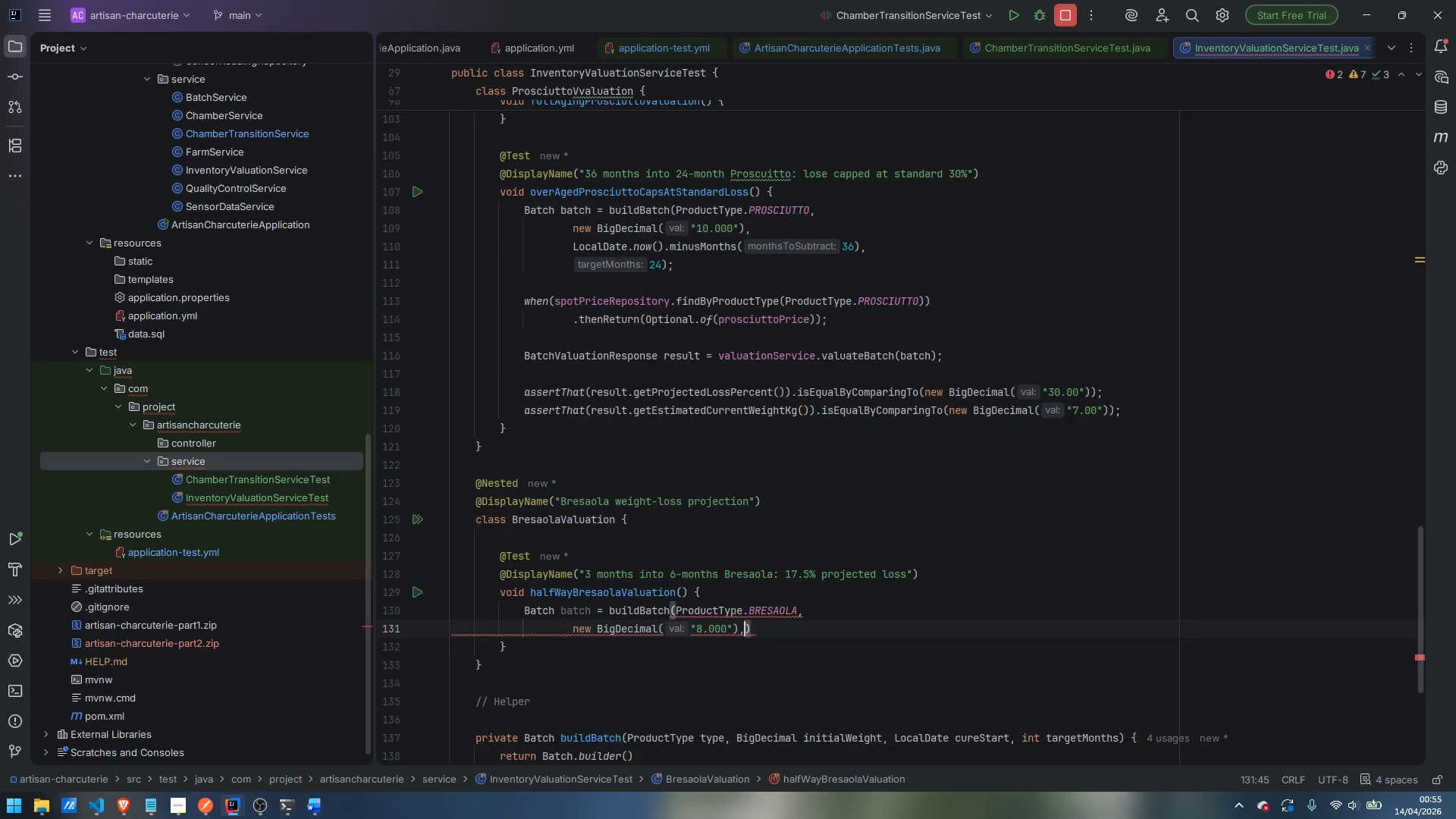 
key(Enter)
 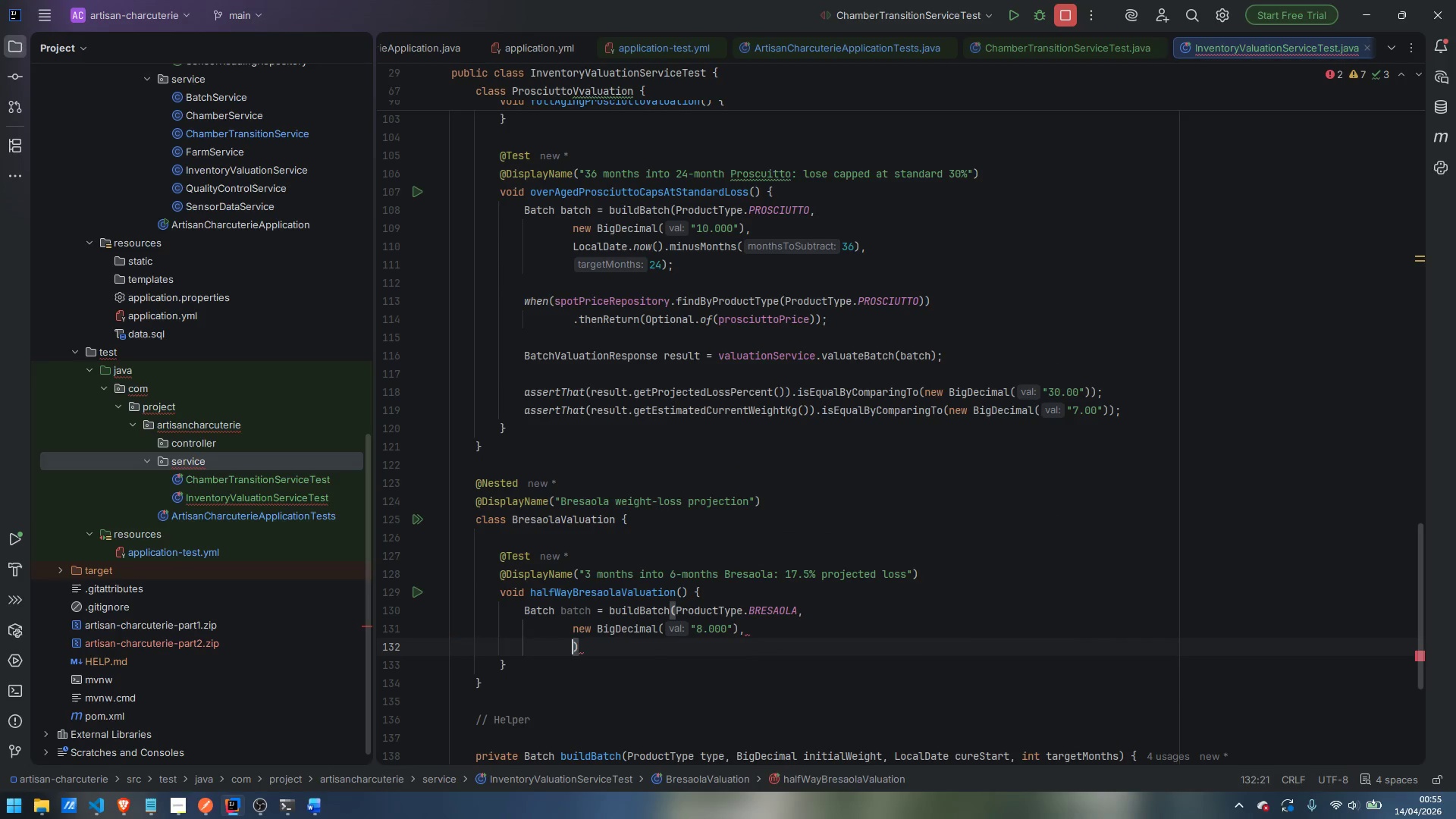 
type(LocalDate)
 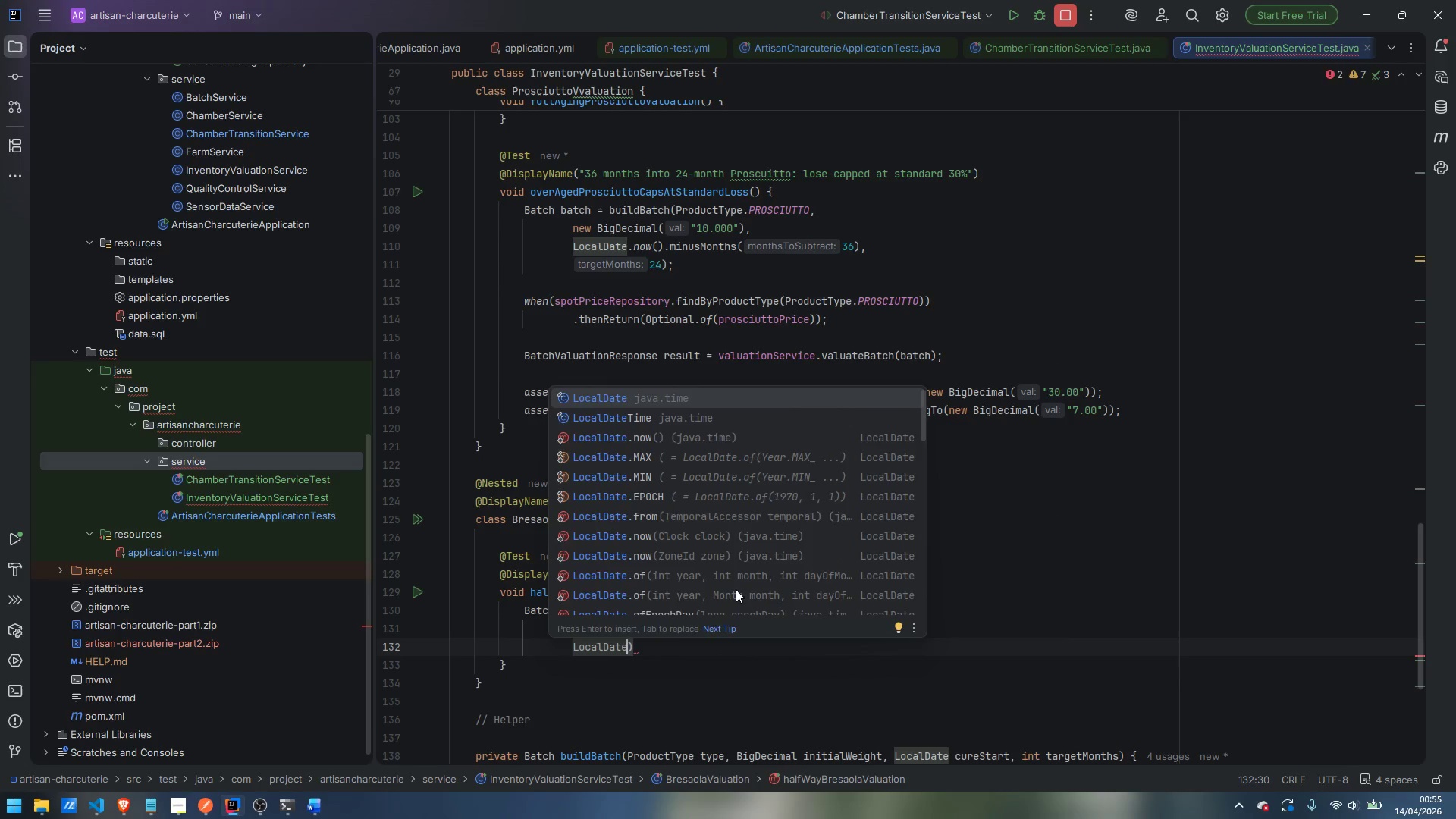 
key(Enter)
 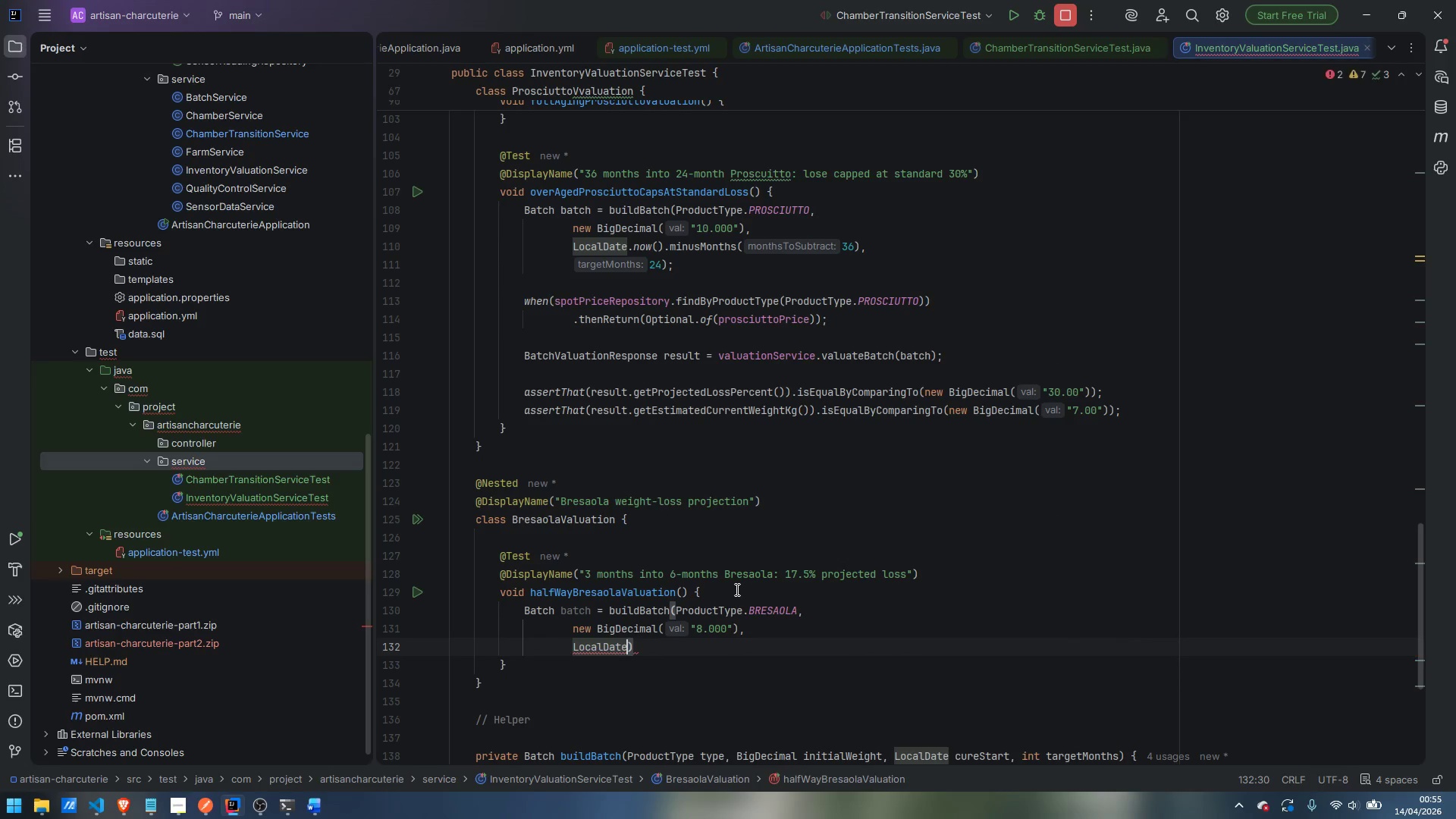 
type(.now)
 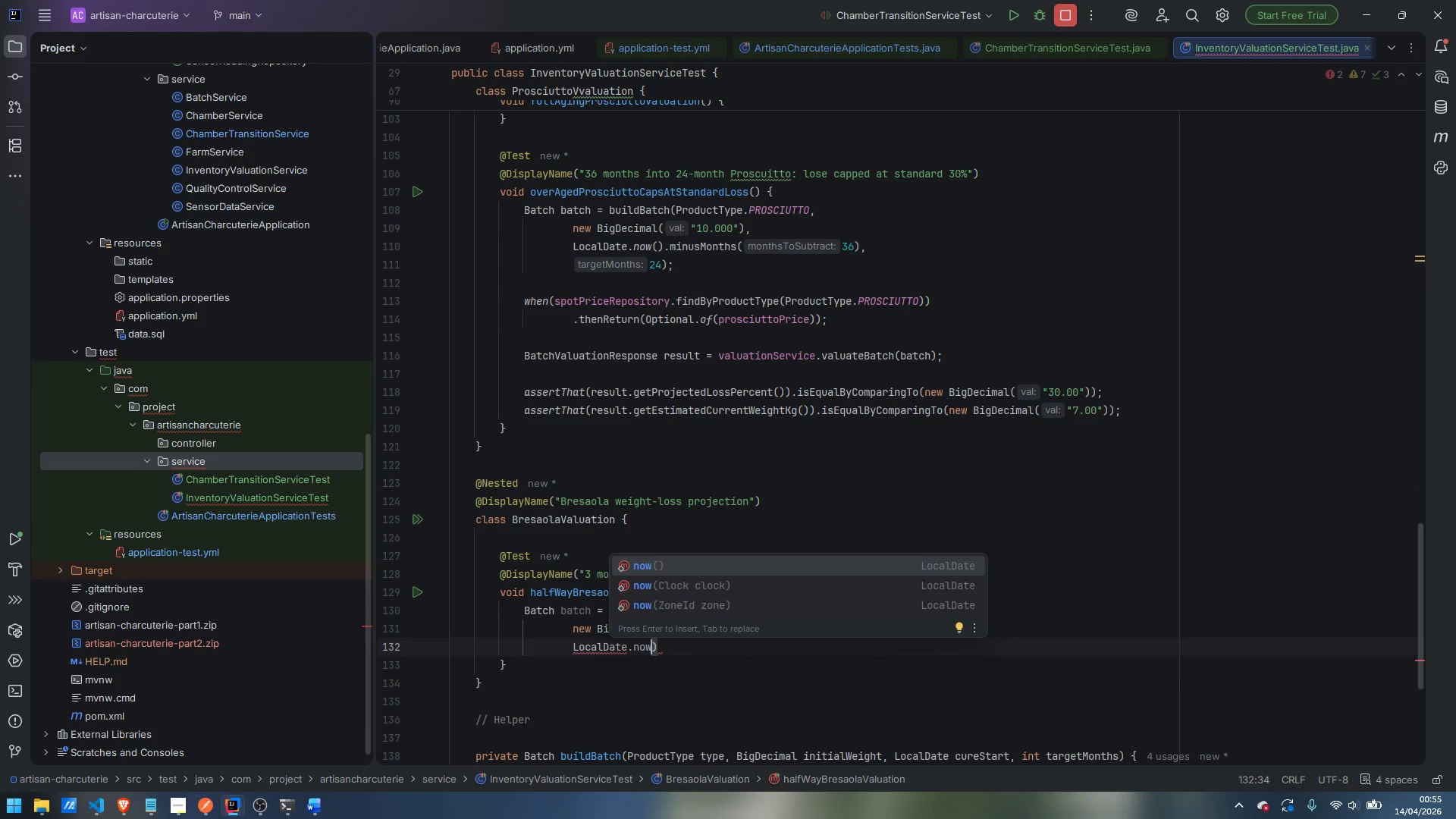 
key(Enter)
 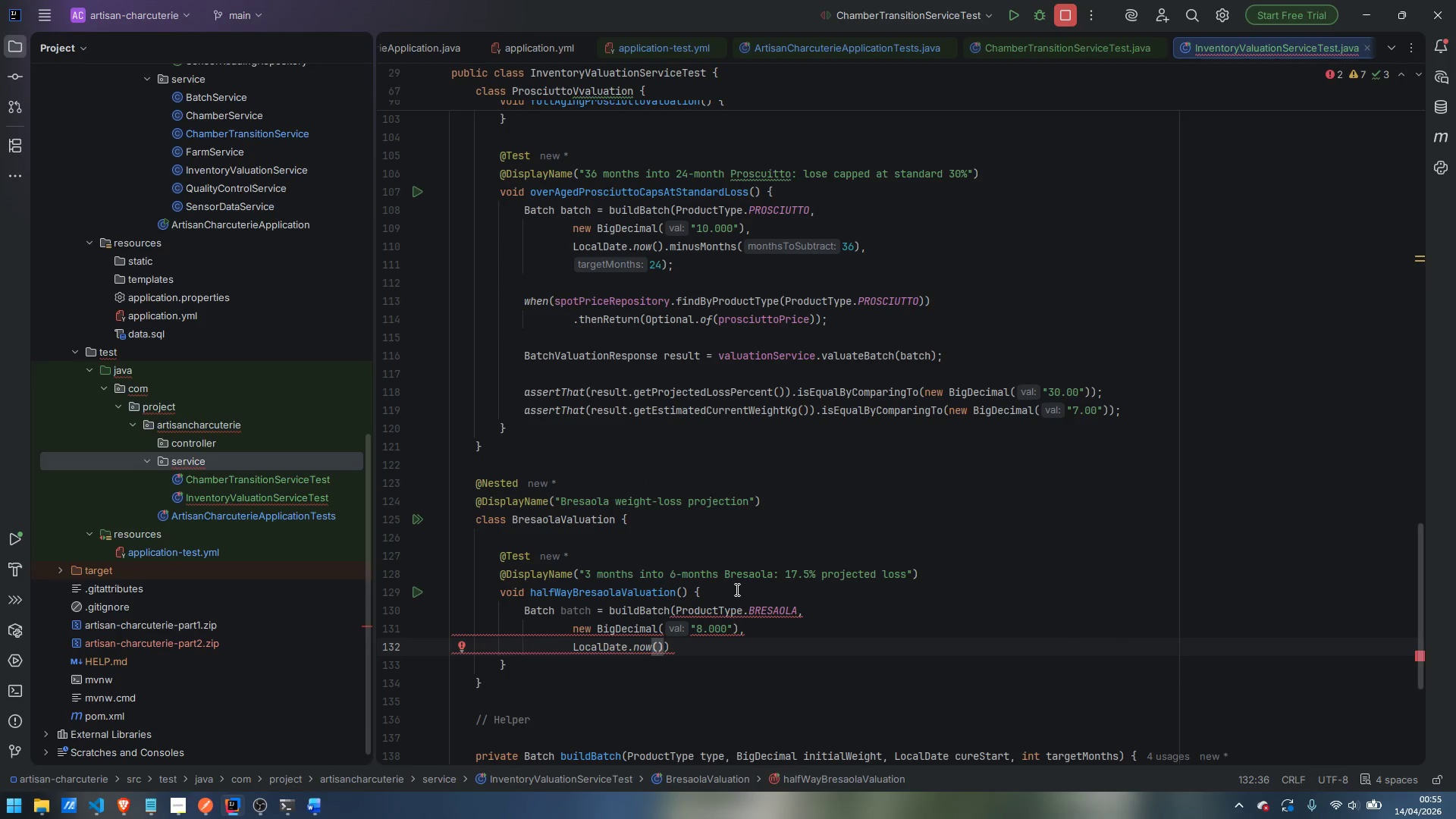 
type(.min)
 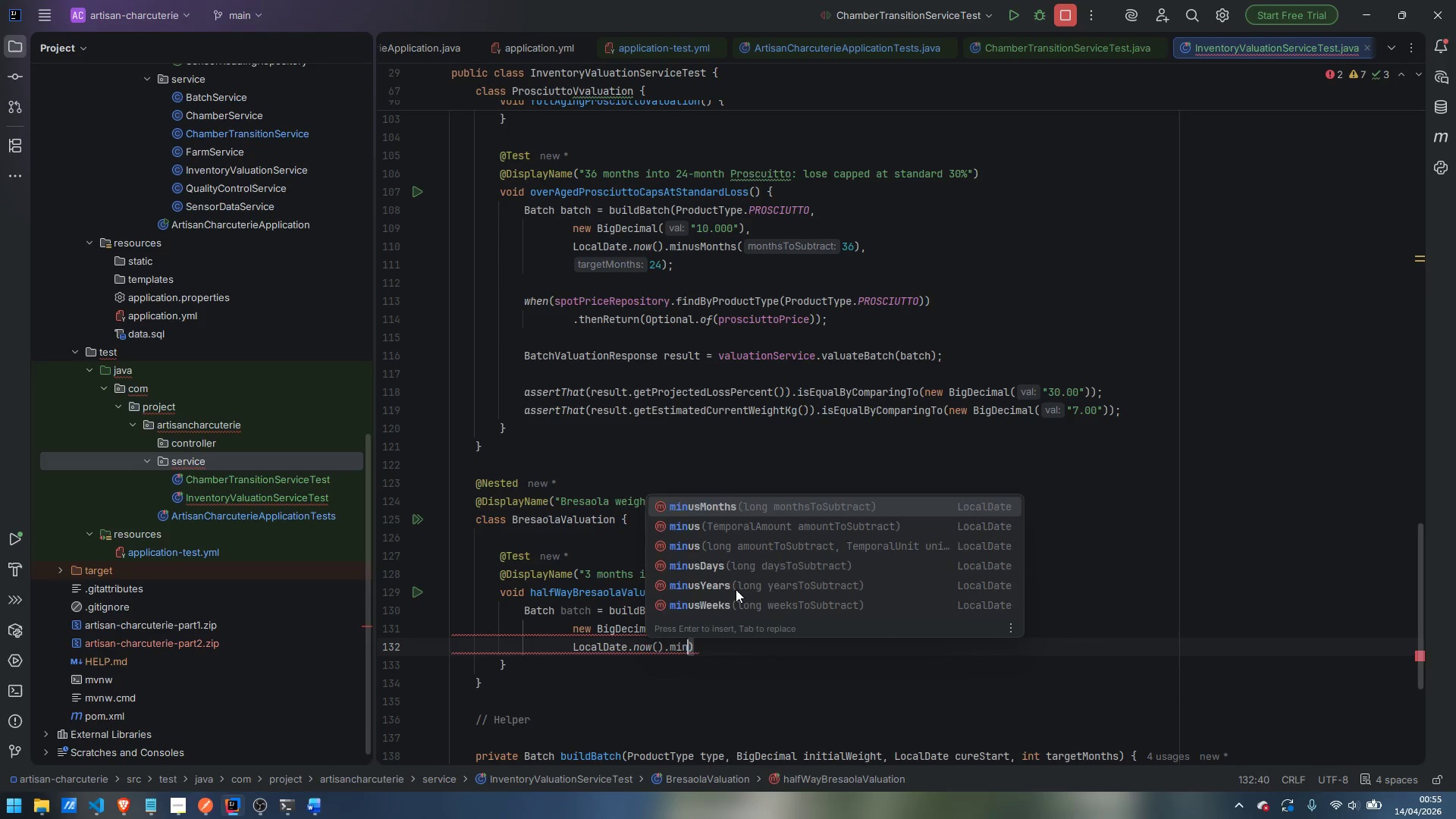 
key(Enter)
 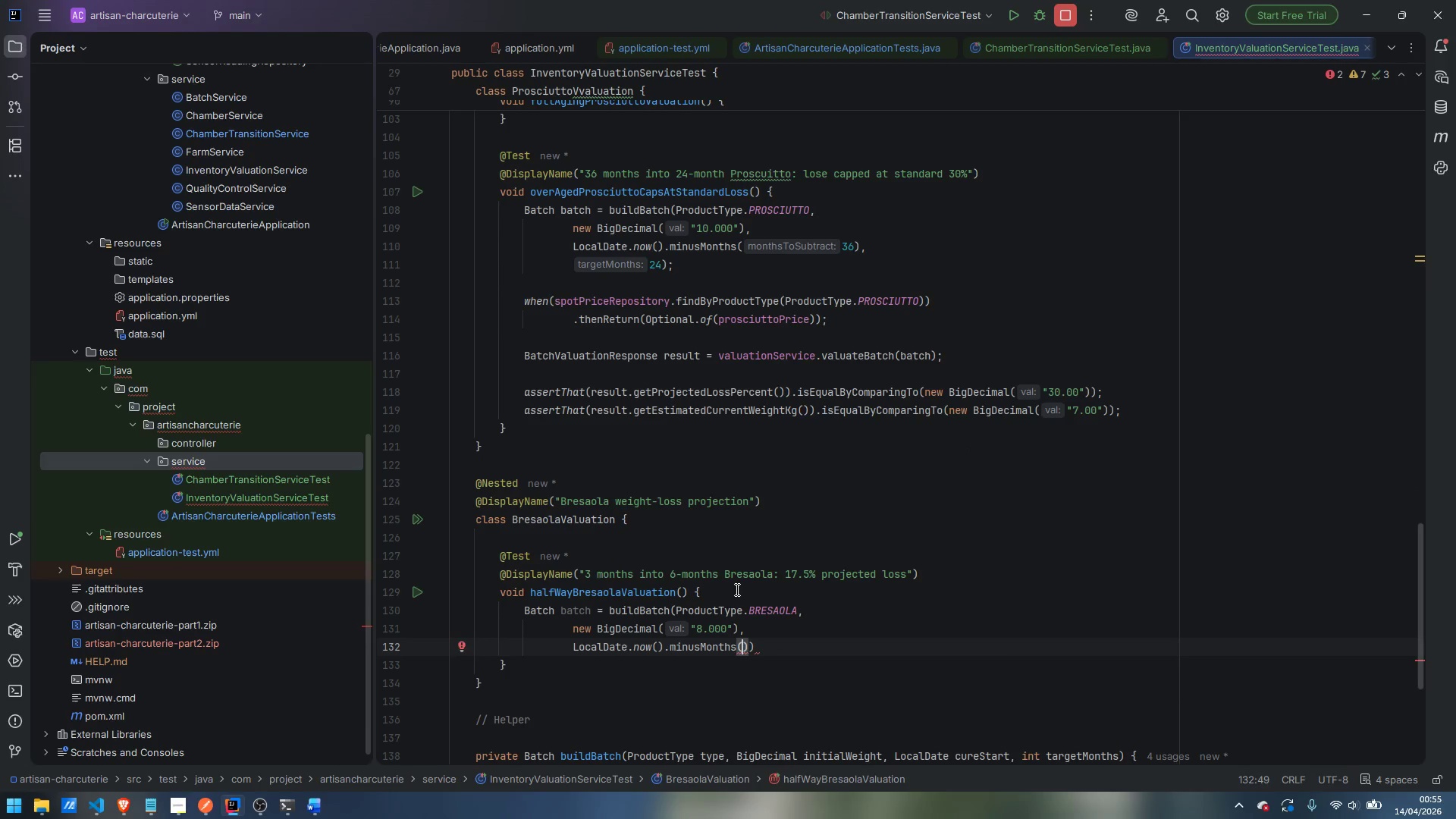 
key(3)
 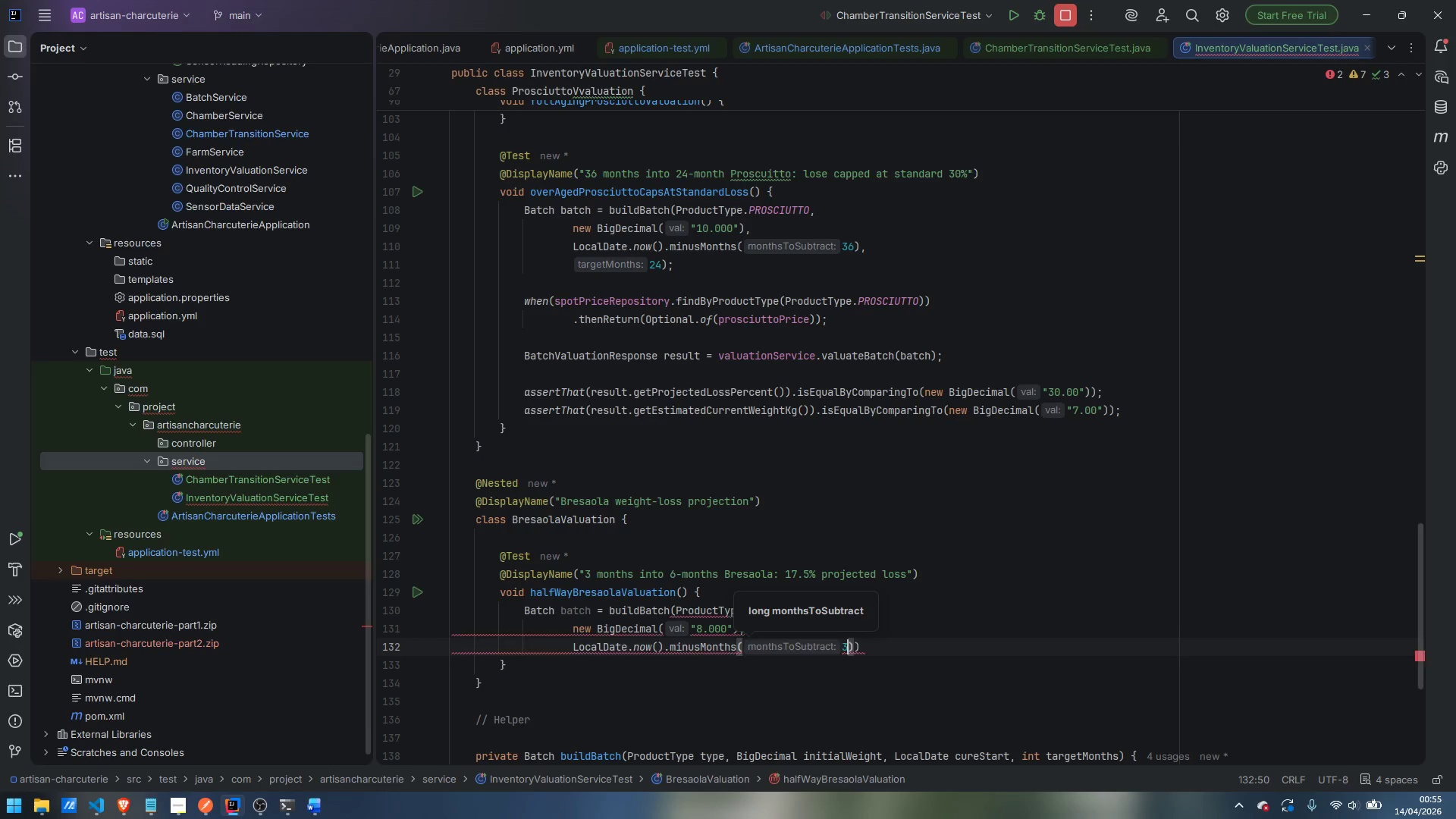 
key(ArrowRight)
 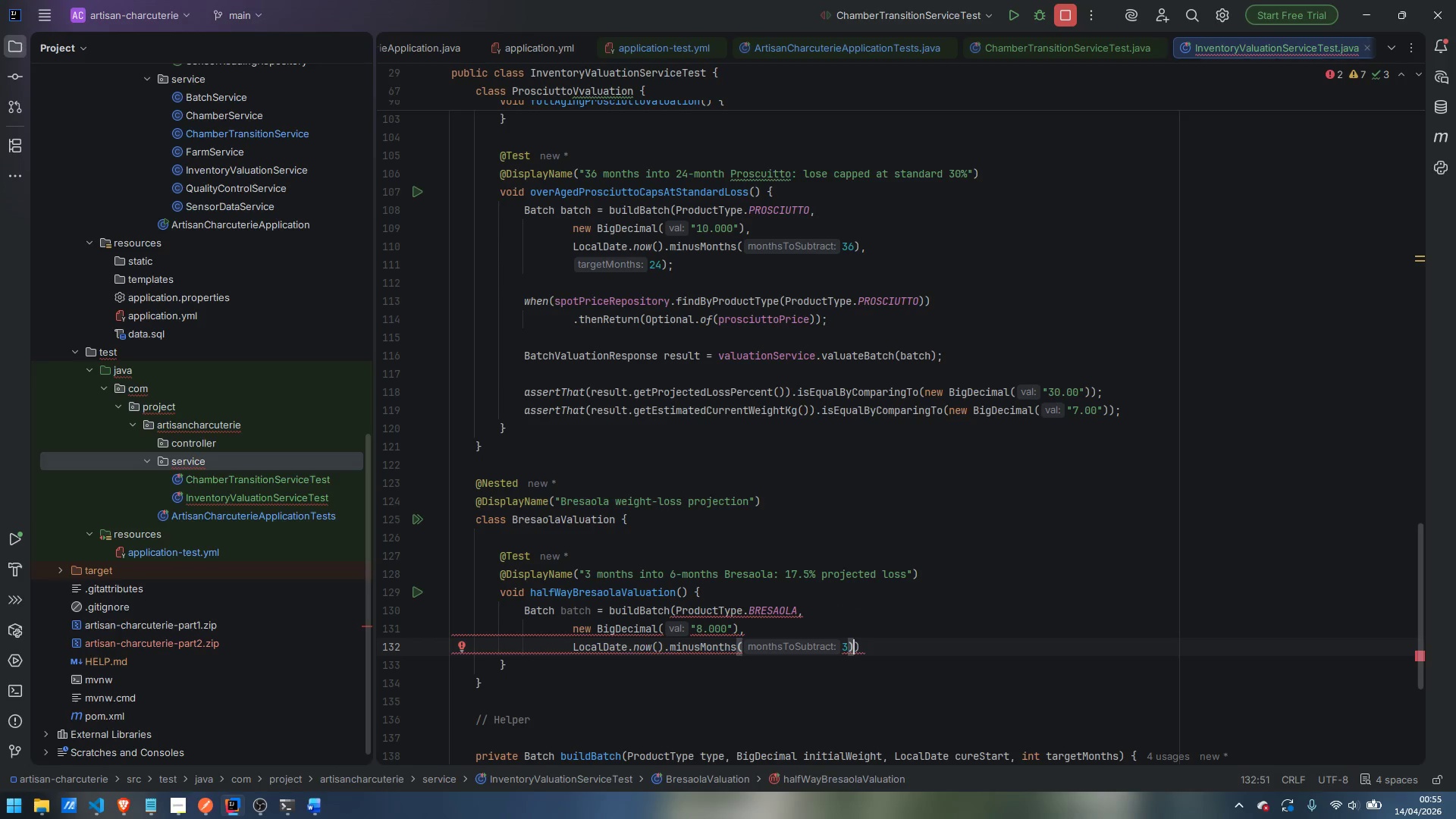 
key(Comma)
 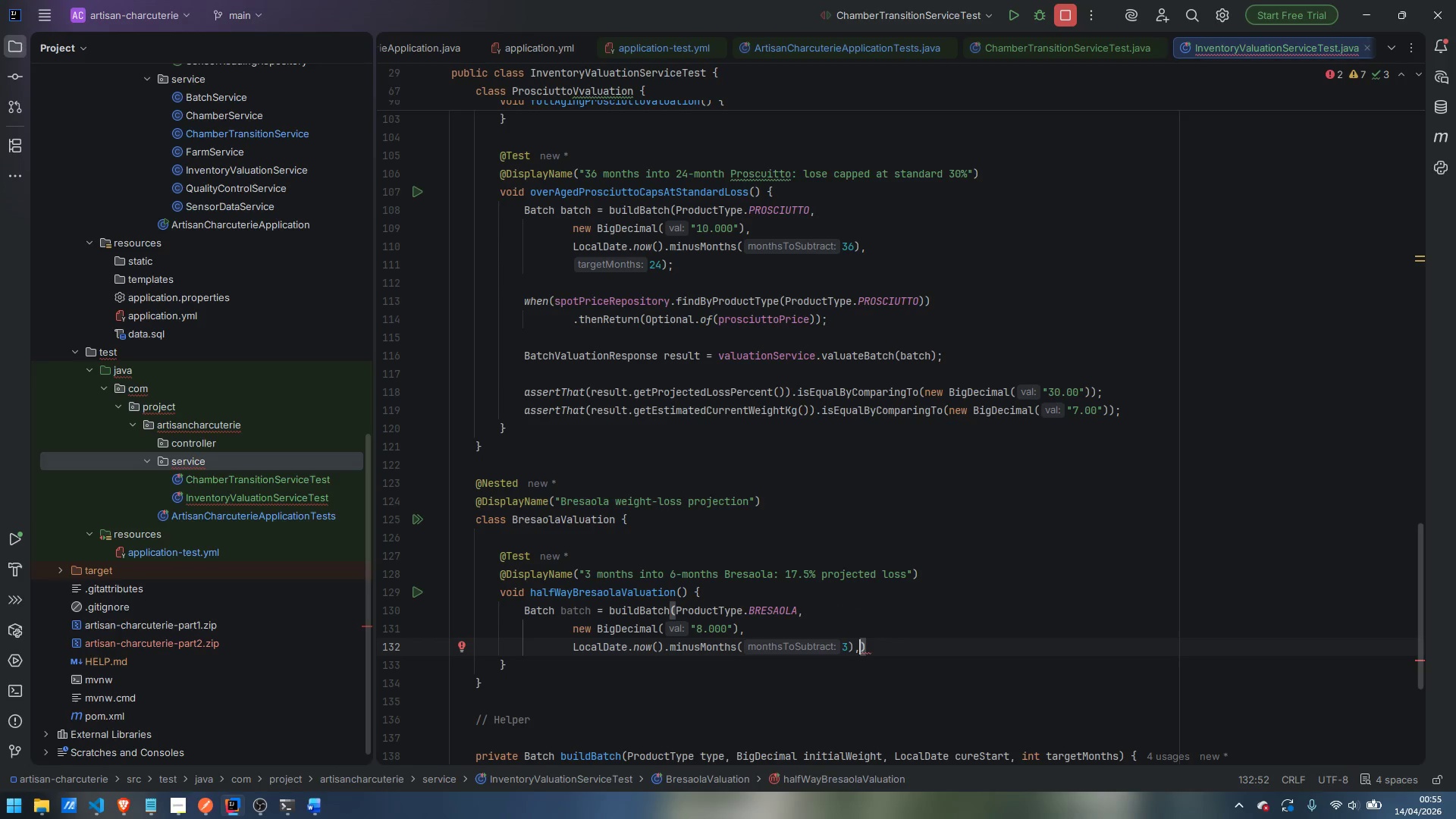 
key(Enter)
 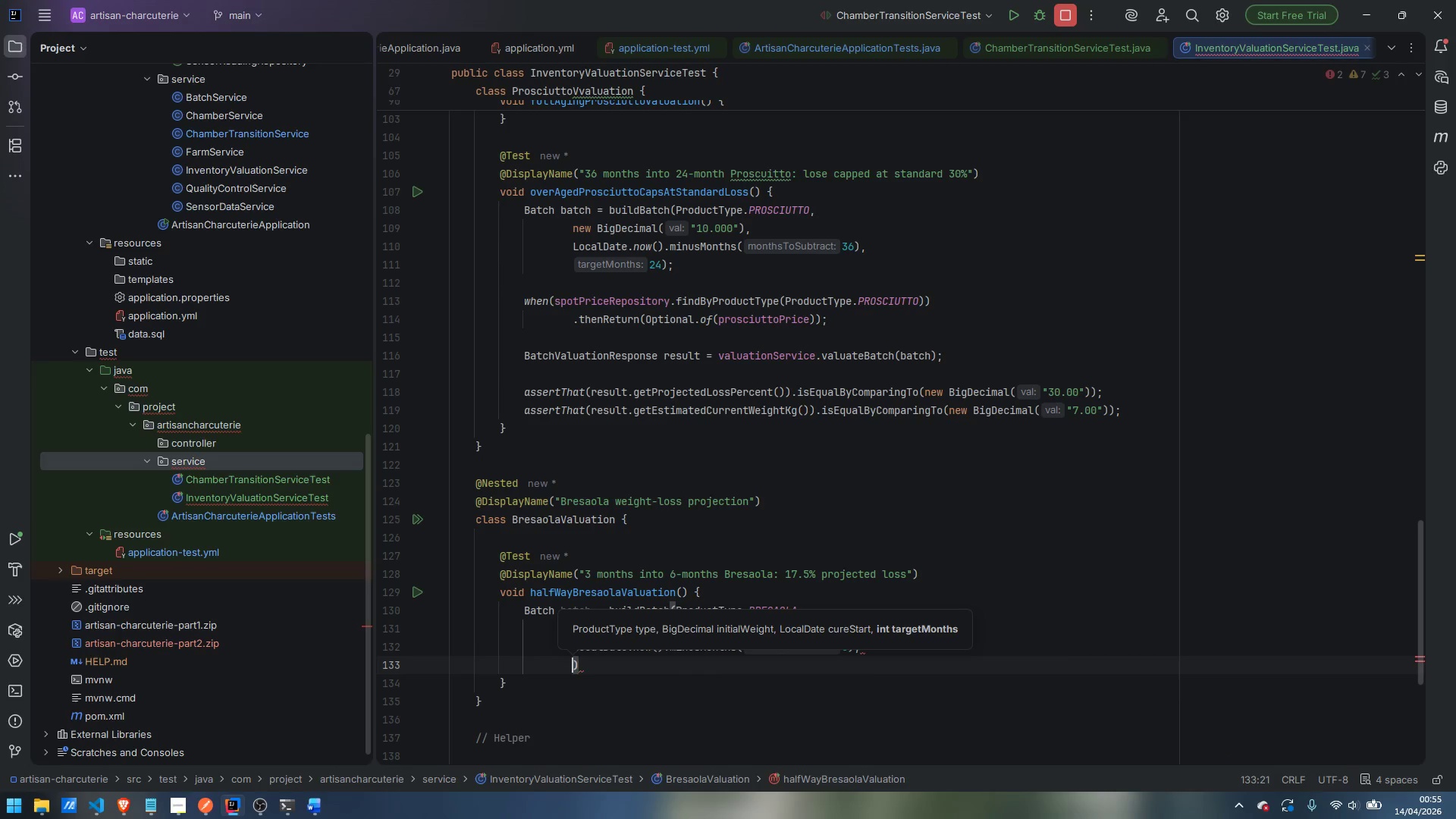 
key(6)
 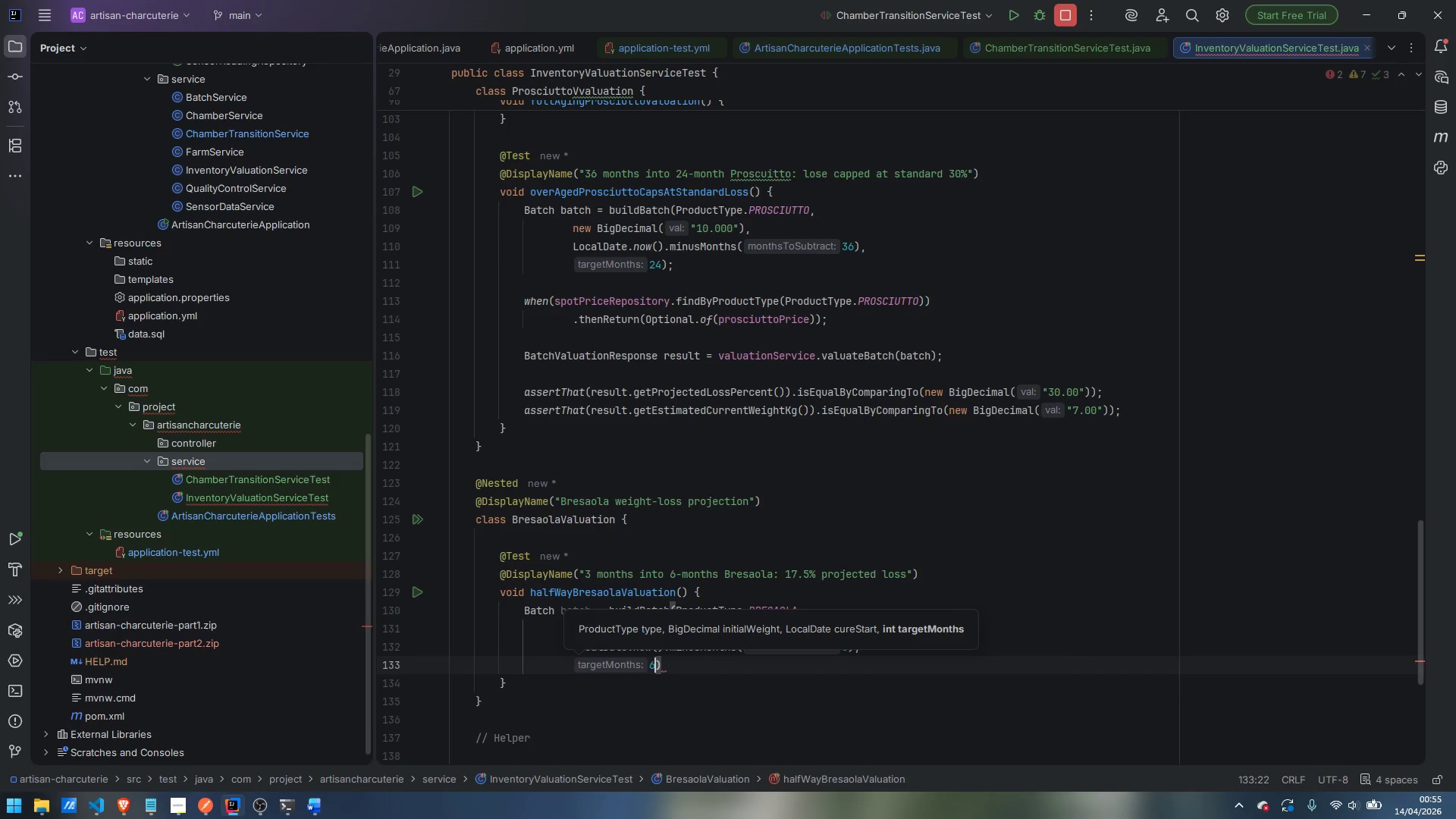 
key(ArrowRight)
 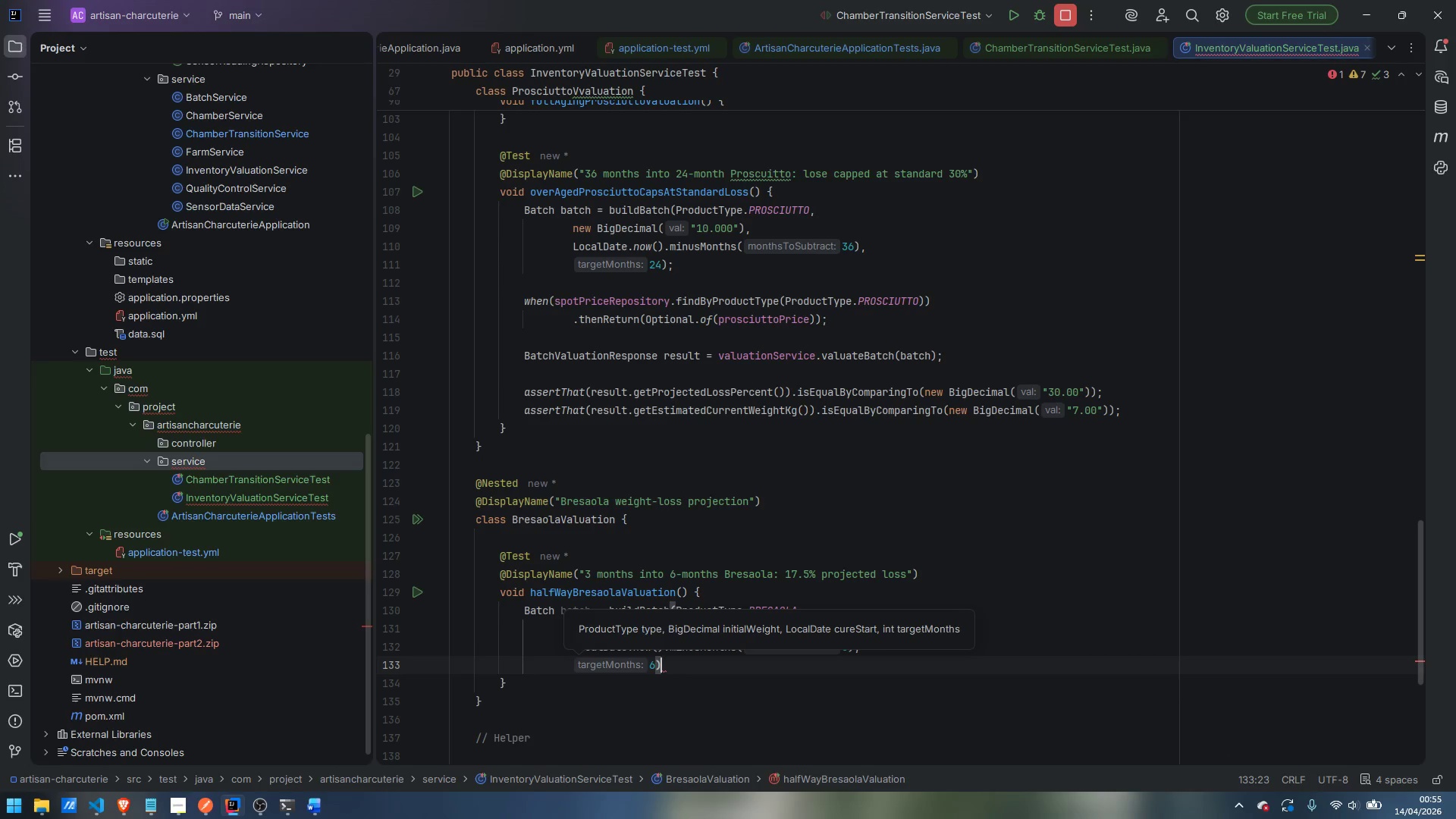 
key(Semicolon)
 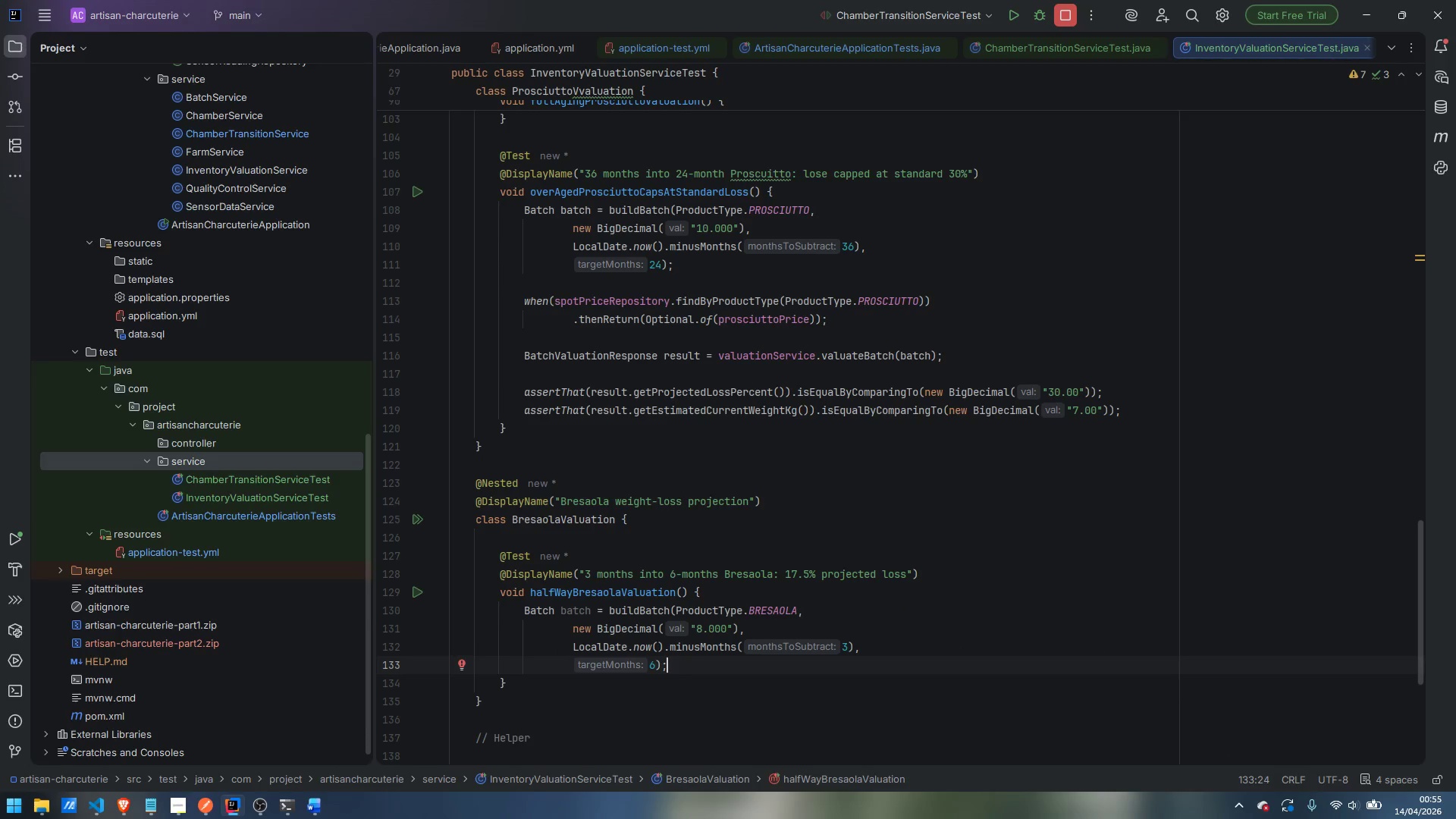 
key(Enter)
 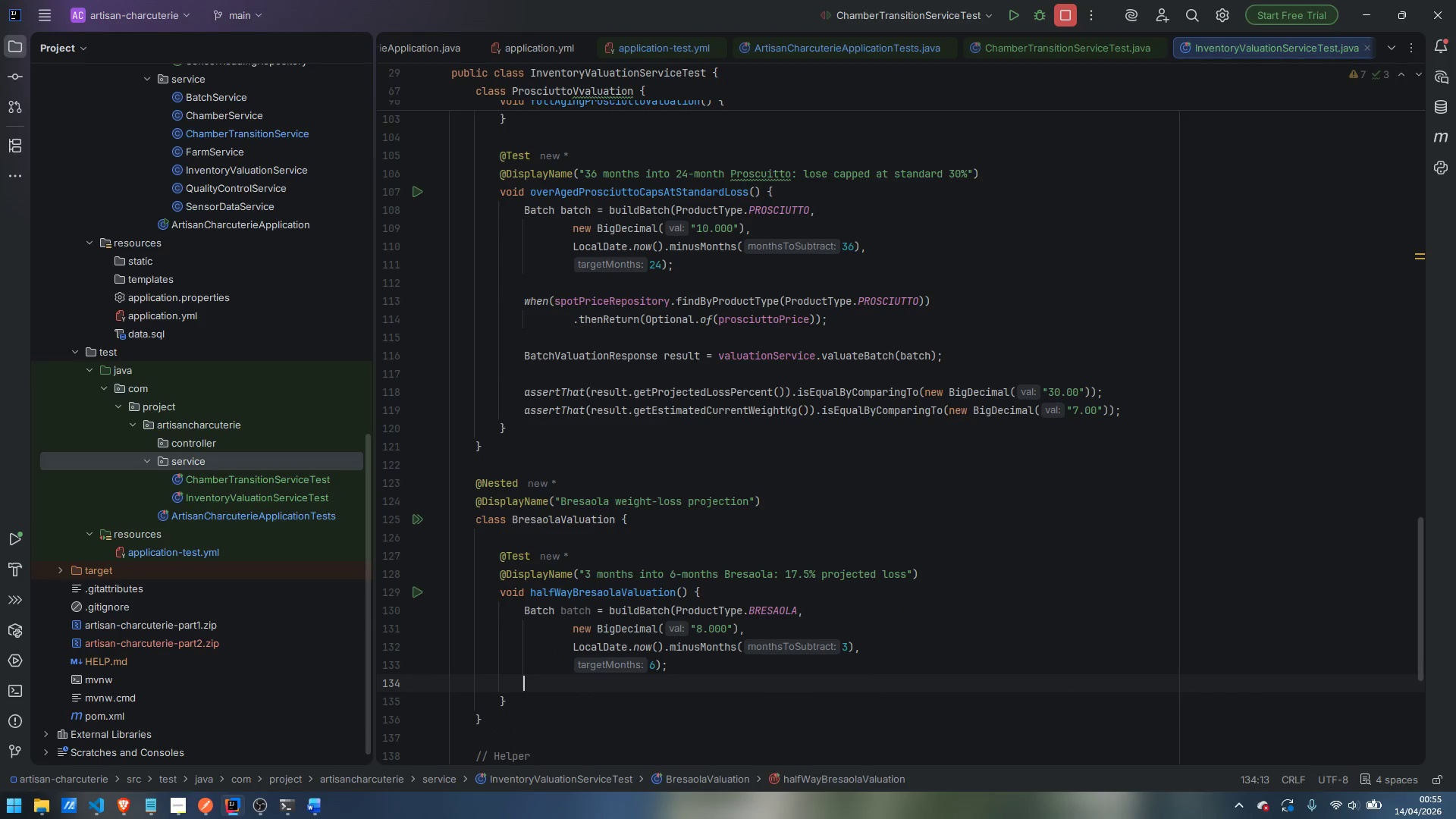 
key(Enter)
 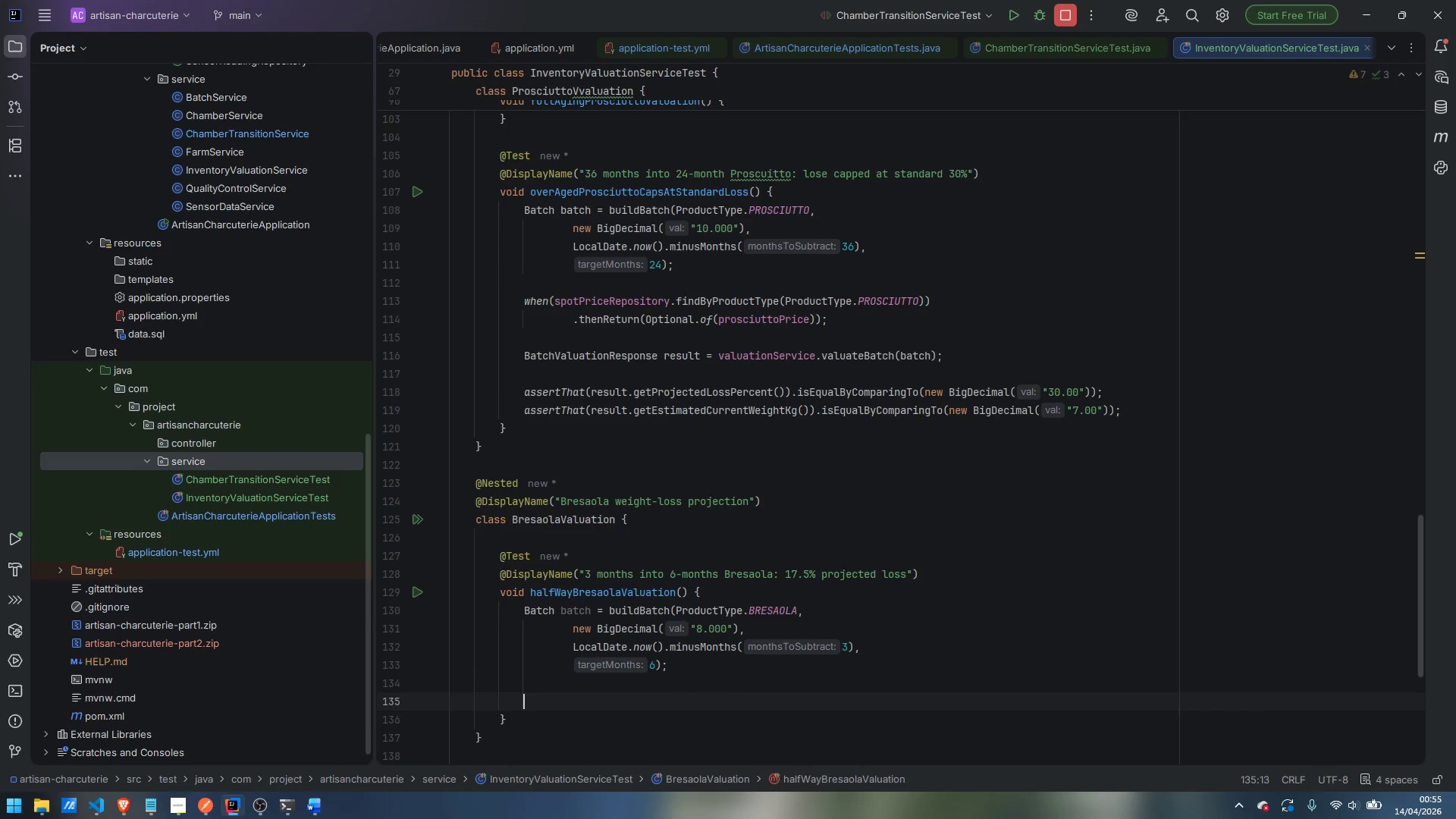 
type(hwhne)
 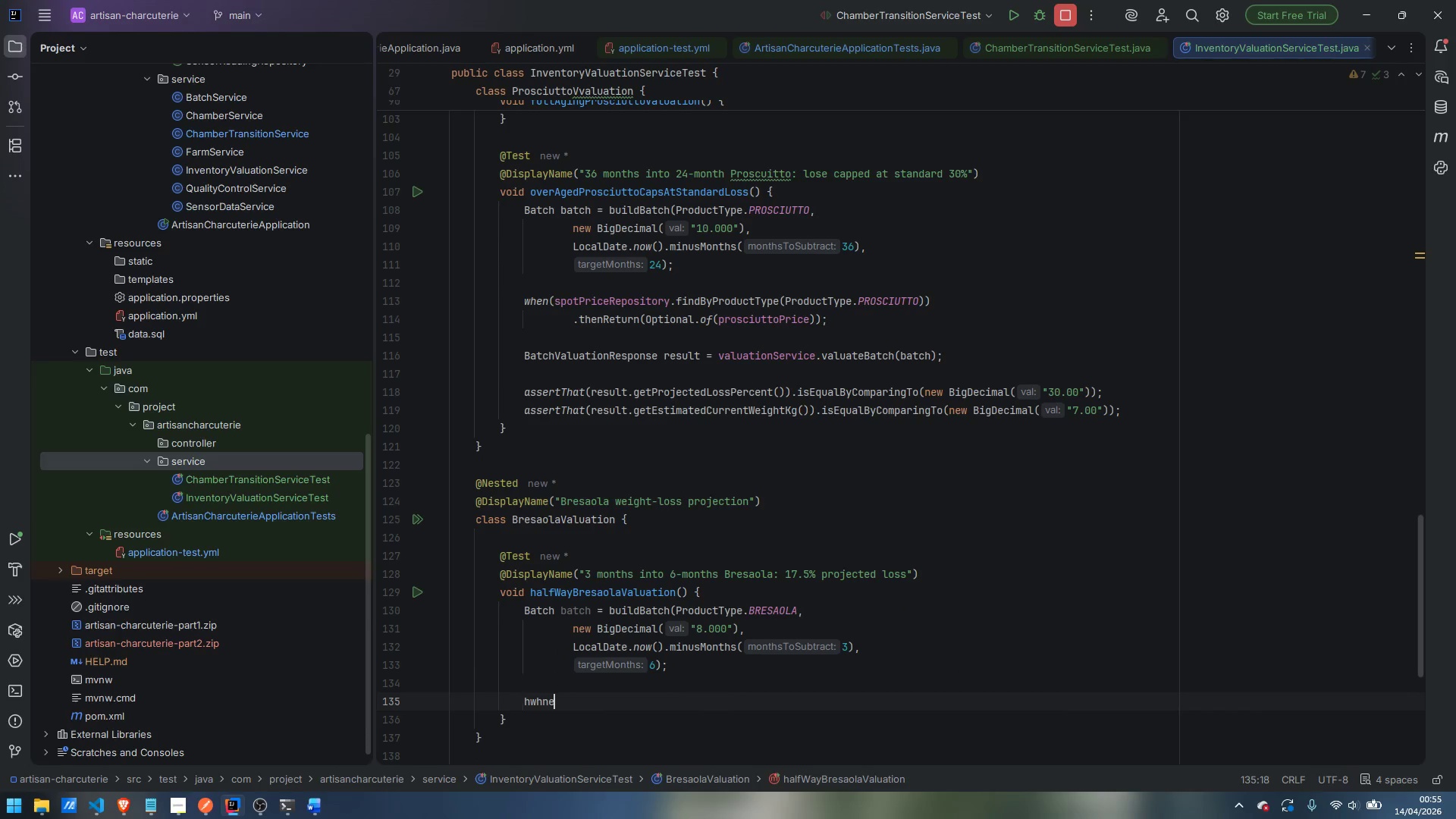 
key(Control+ControlLeft)
 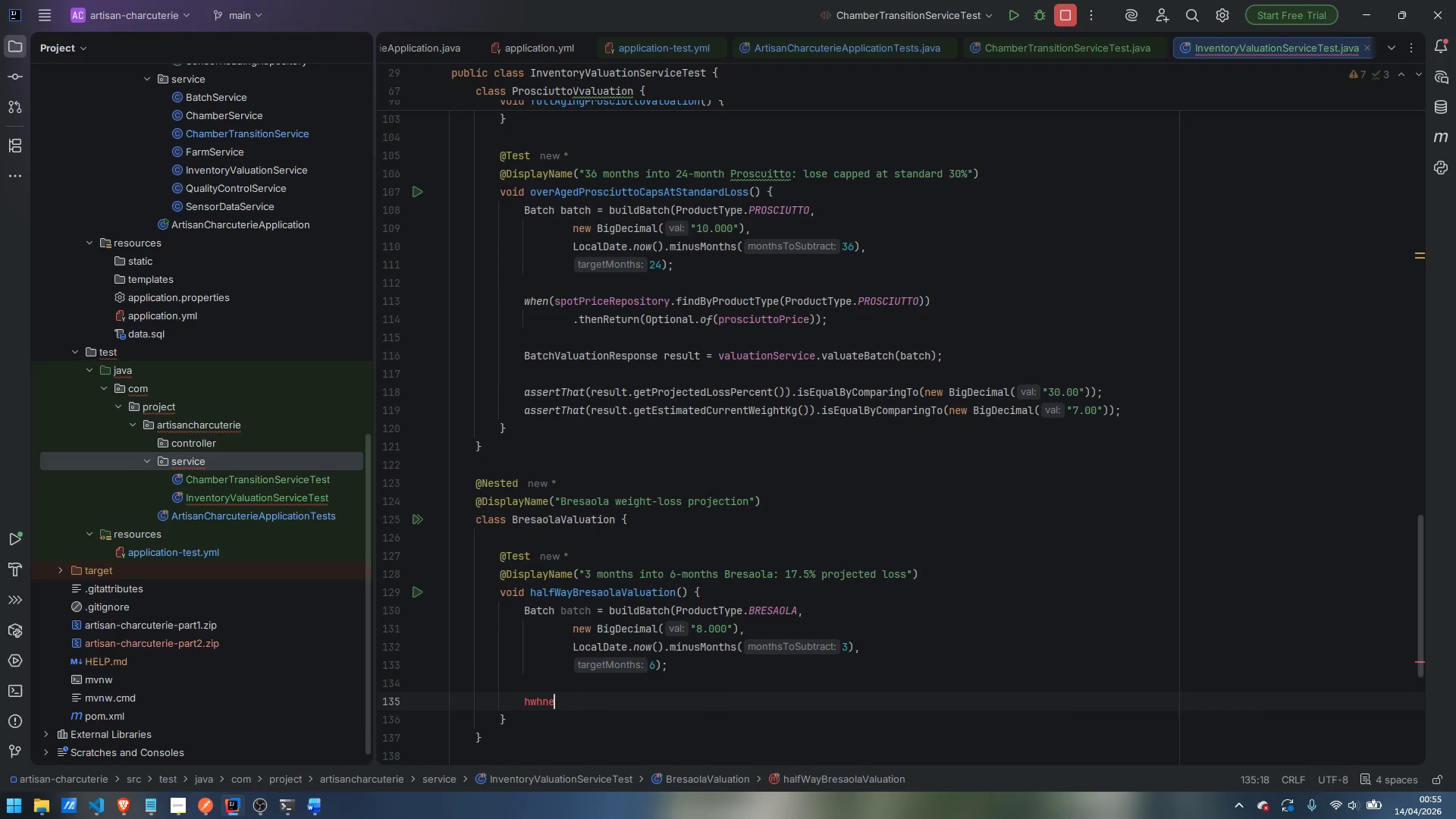 
key(Control+Backspace)
 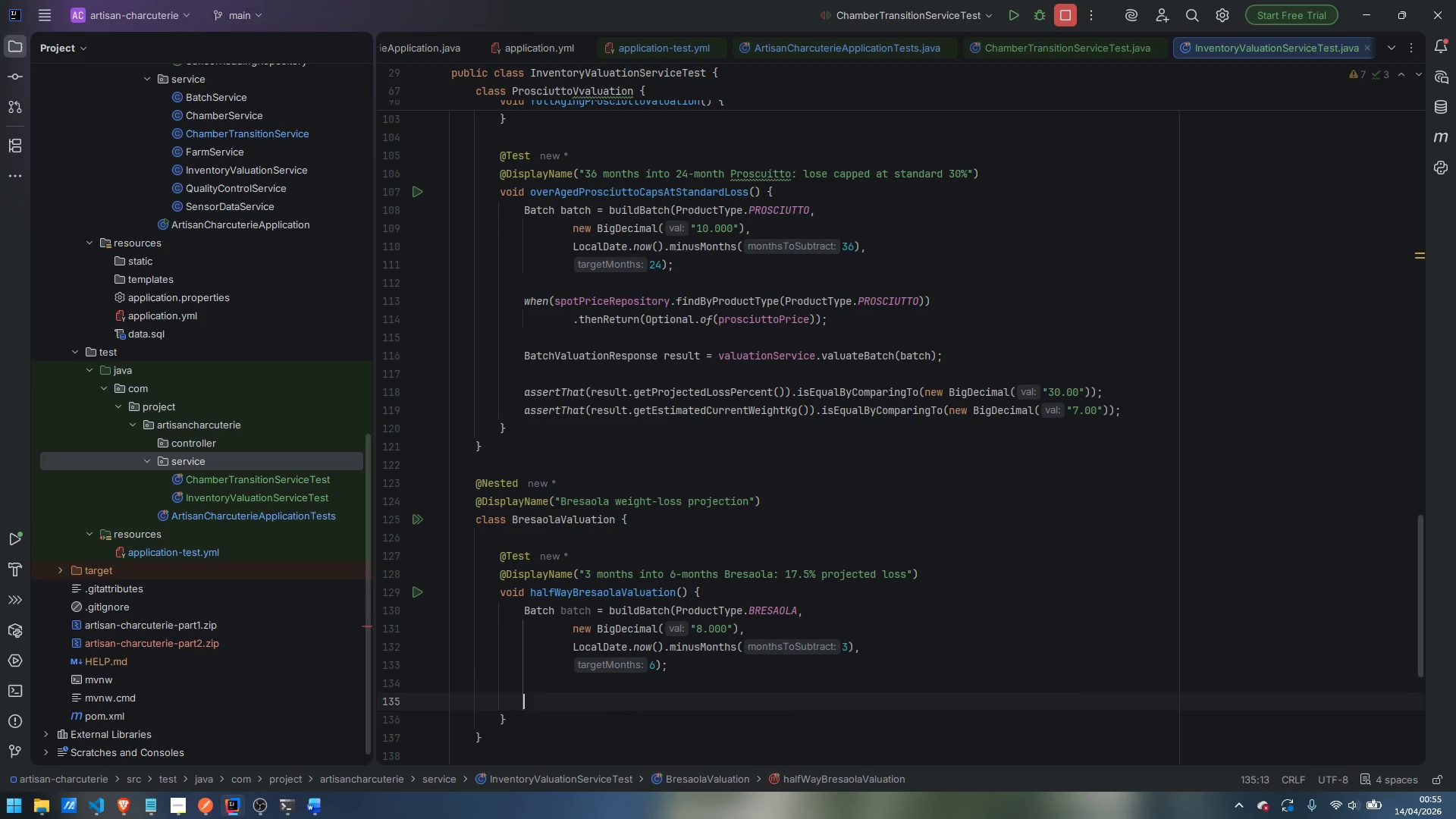 
type(wh)
 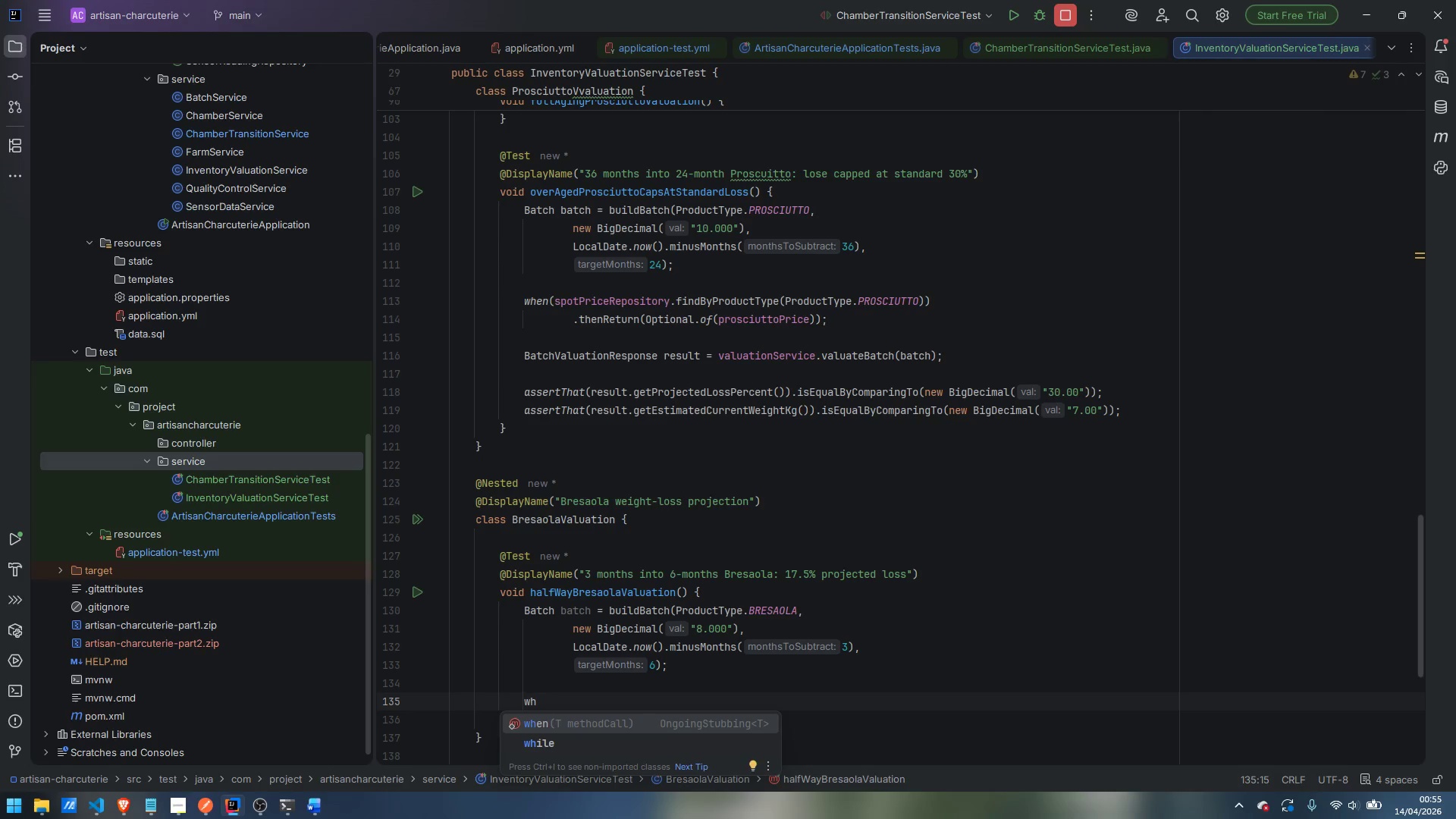 
key(Enter)
 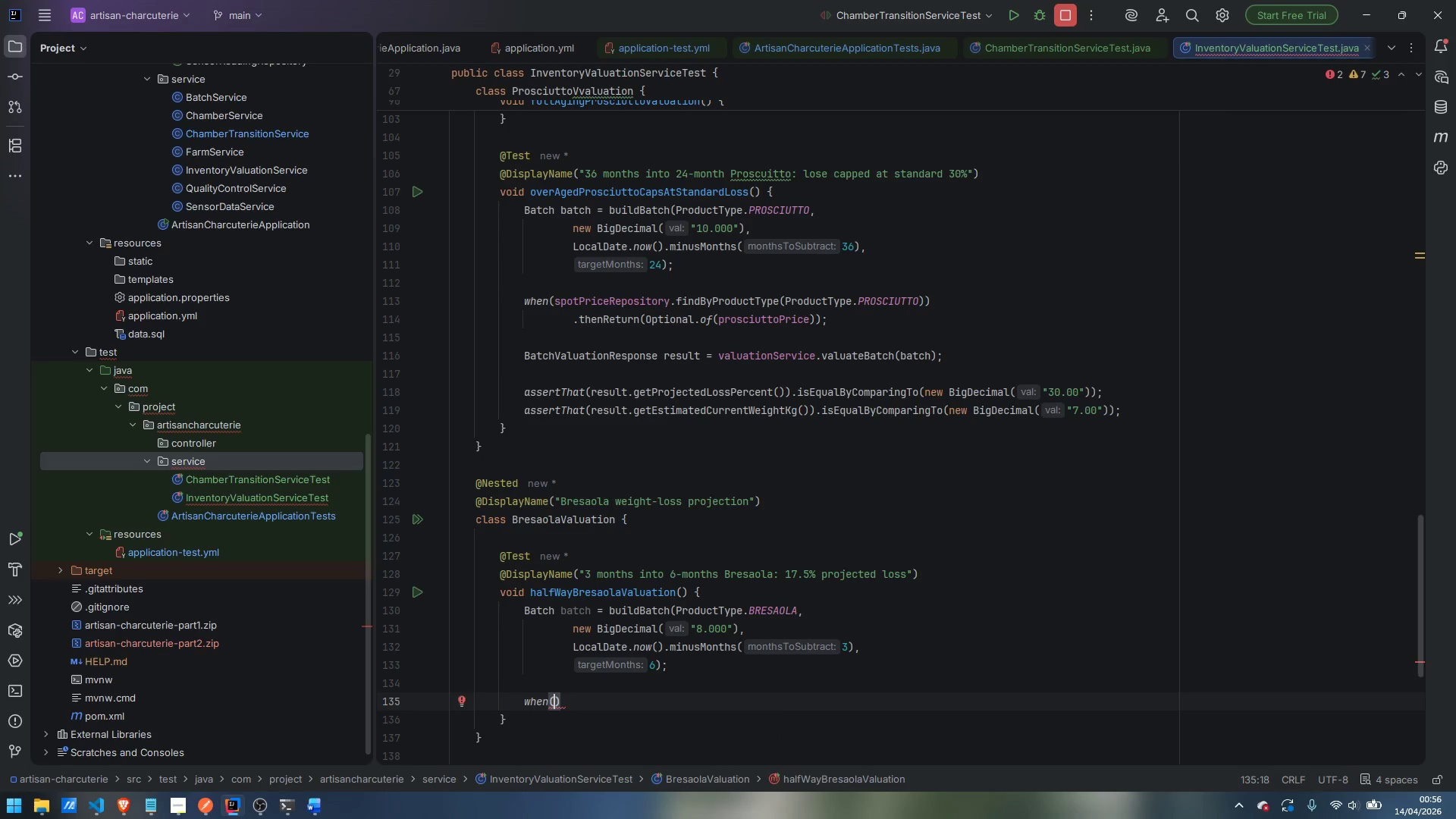 
type(spo)
 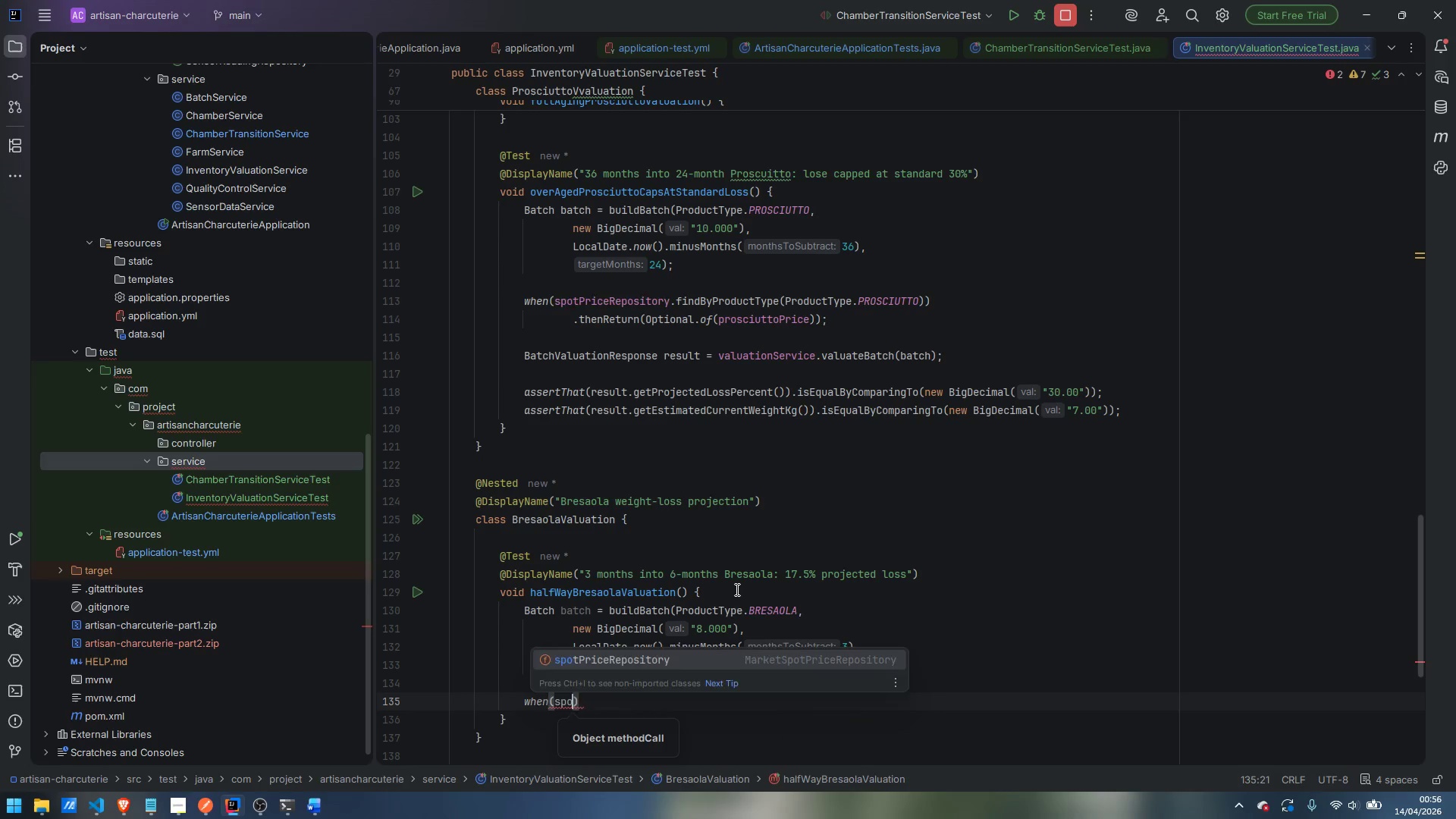 
key(Enter)
 